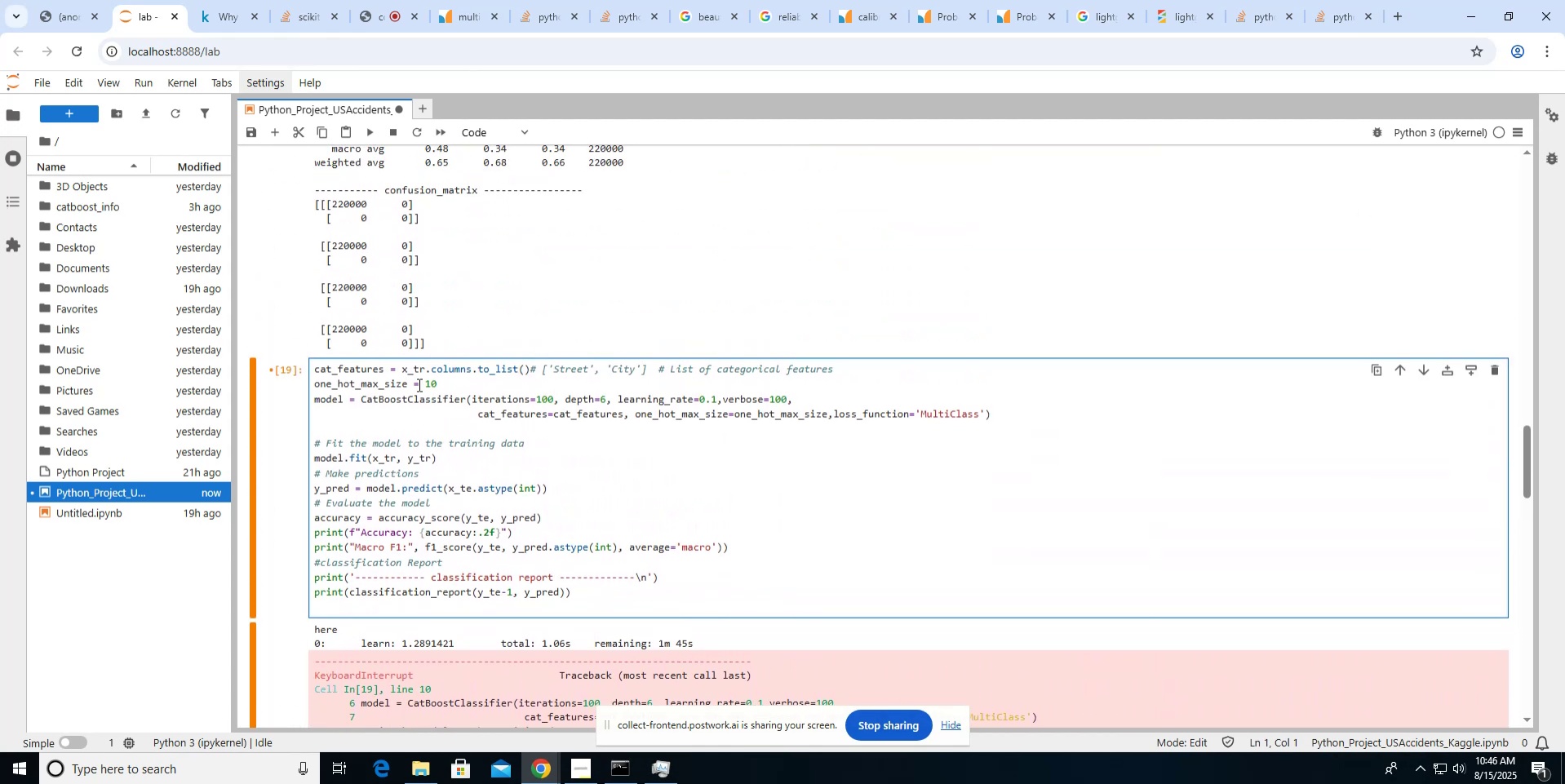 
left_click([418, 385])
 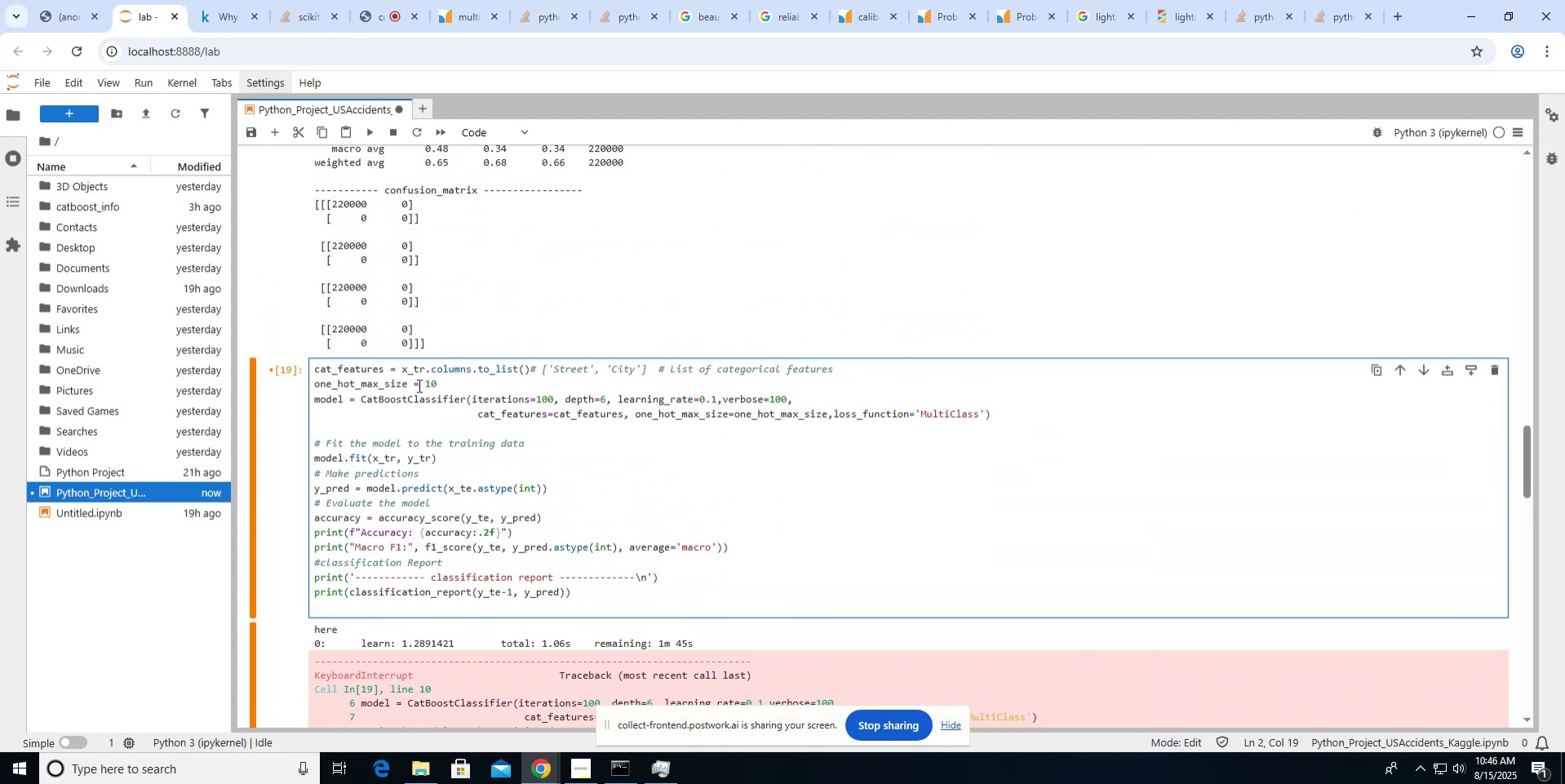 
scroll: coordinate [418, 385], scroll_direction: up, amount: 14.0
 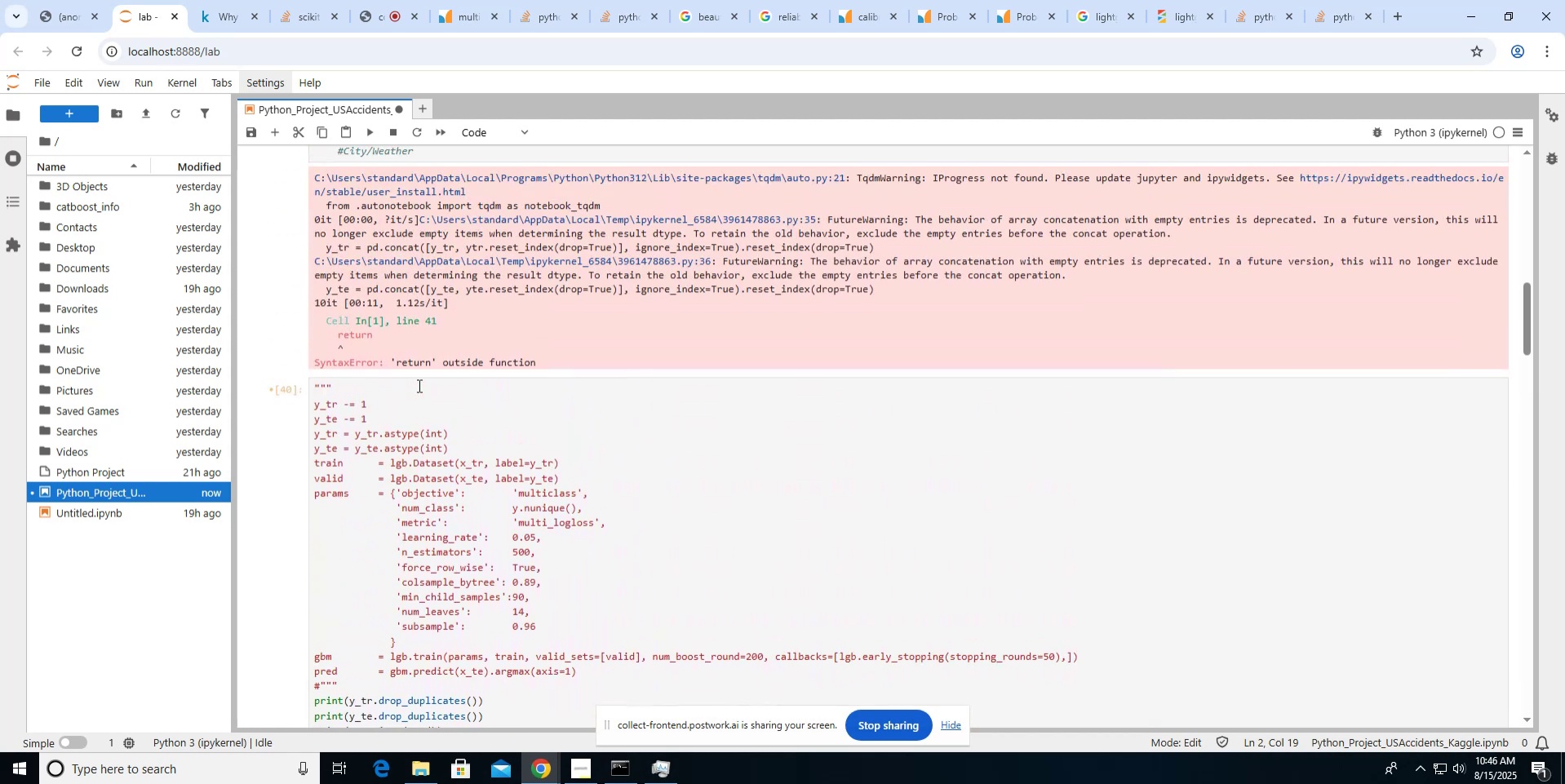 
scroll: coordinate [418, 385], scroll_direction: down, amount: 19.0
 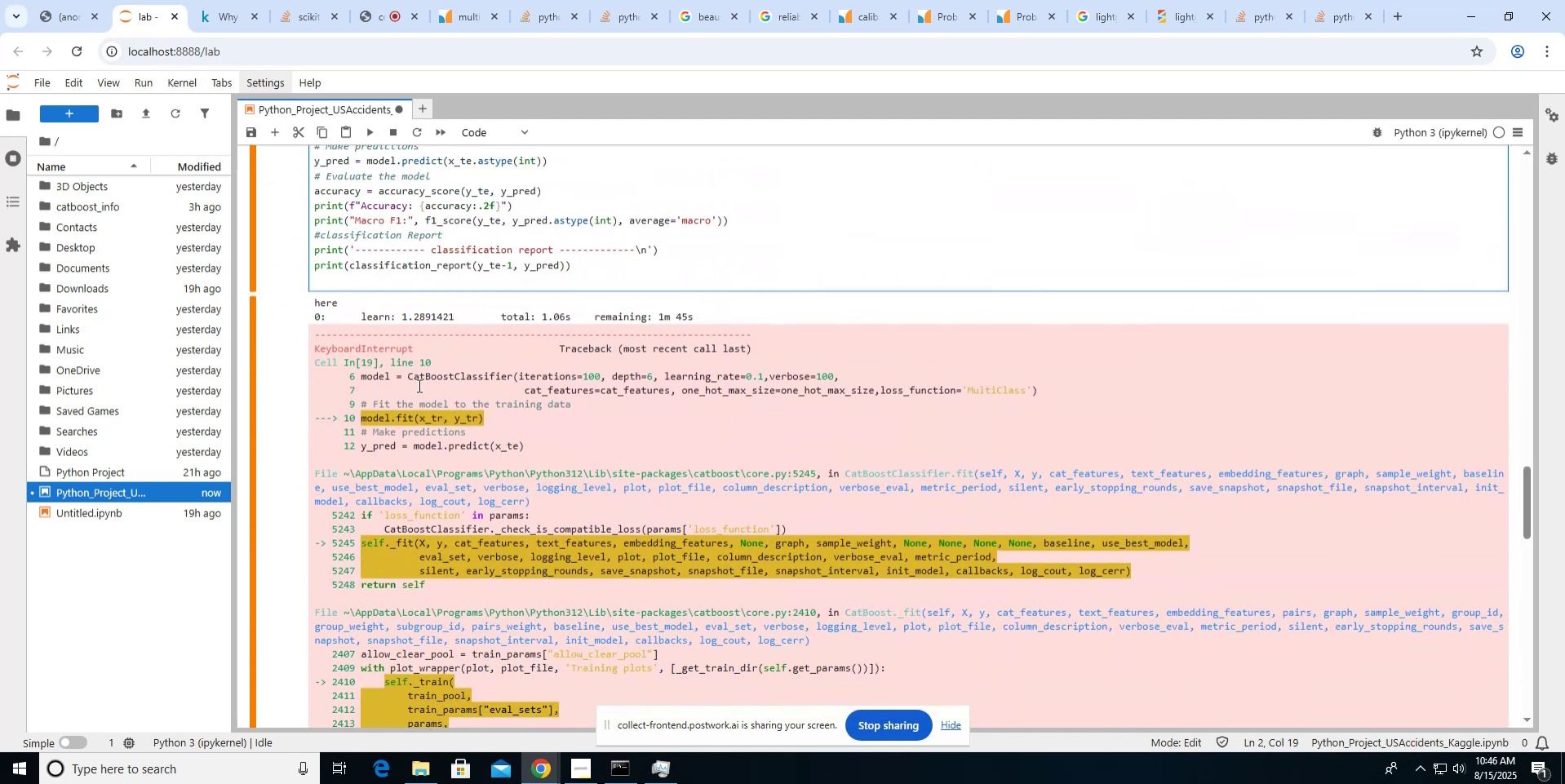 
scroll: coordinate [418, 385], scroll_direction: up, amount: 3.0
 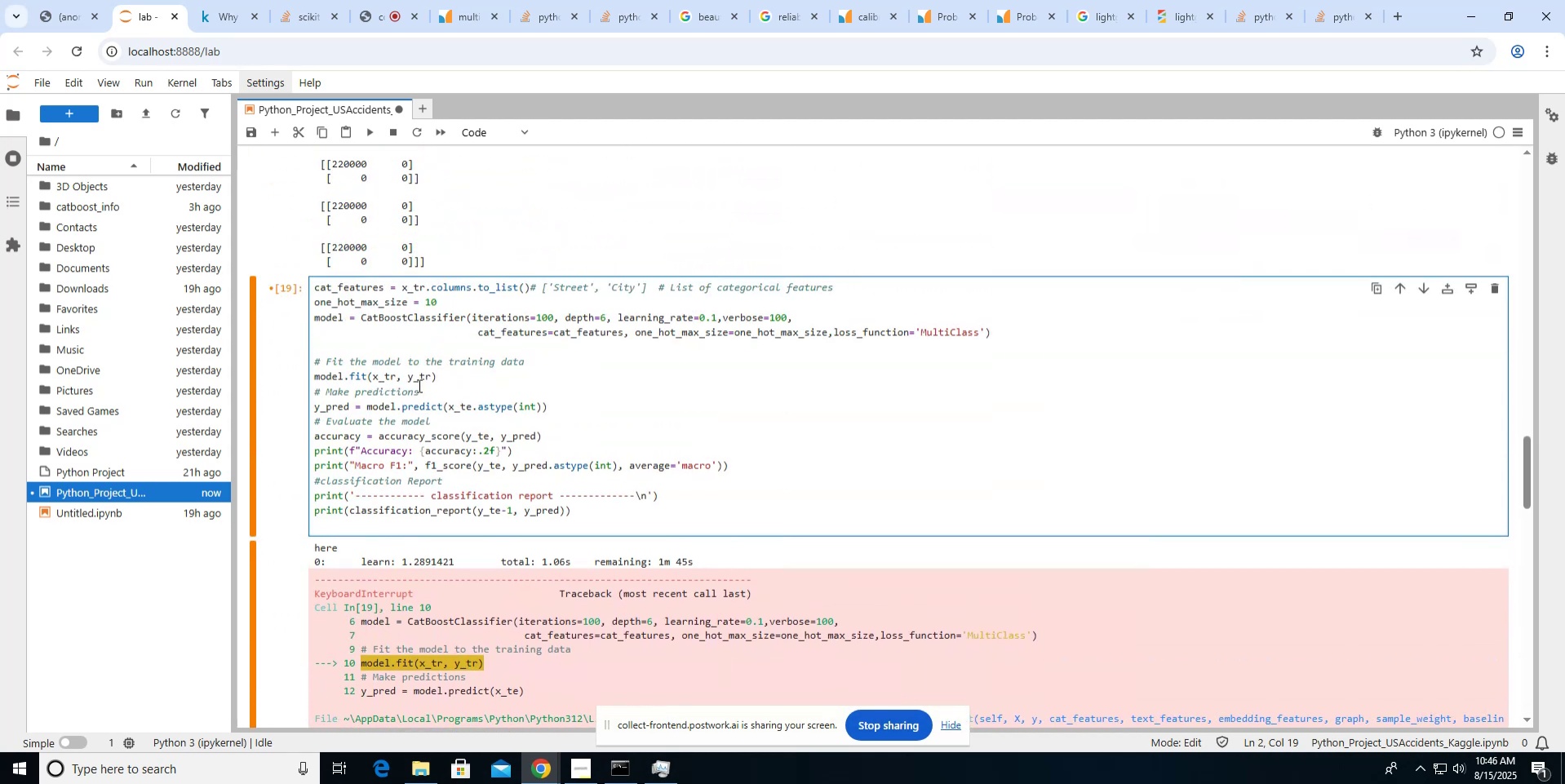 
scroll: coordinate [418, 385], scroll_direction: down, amount: 12.0
 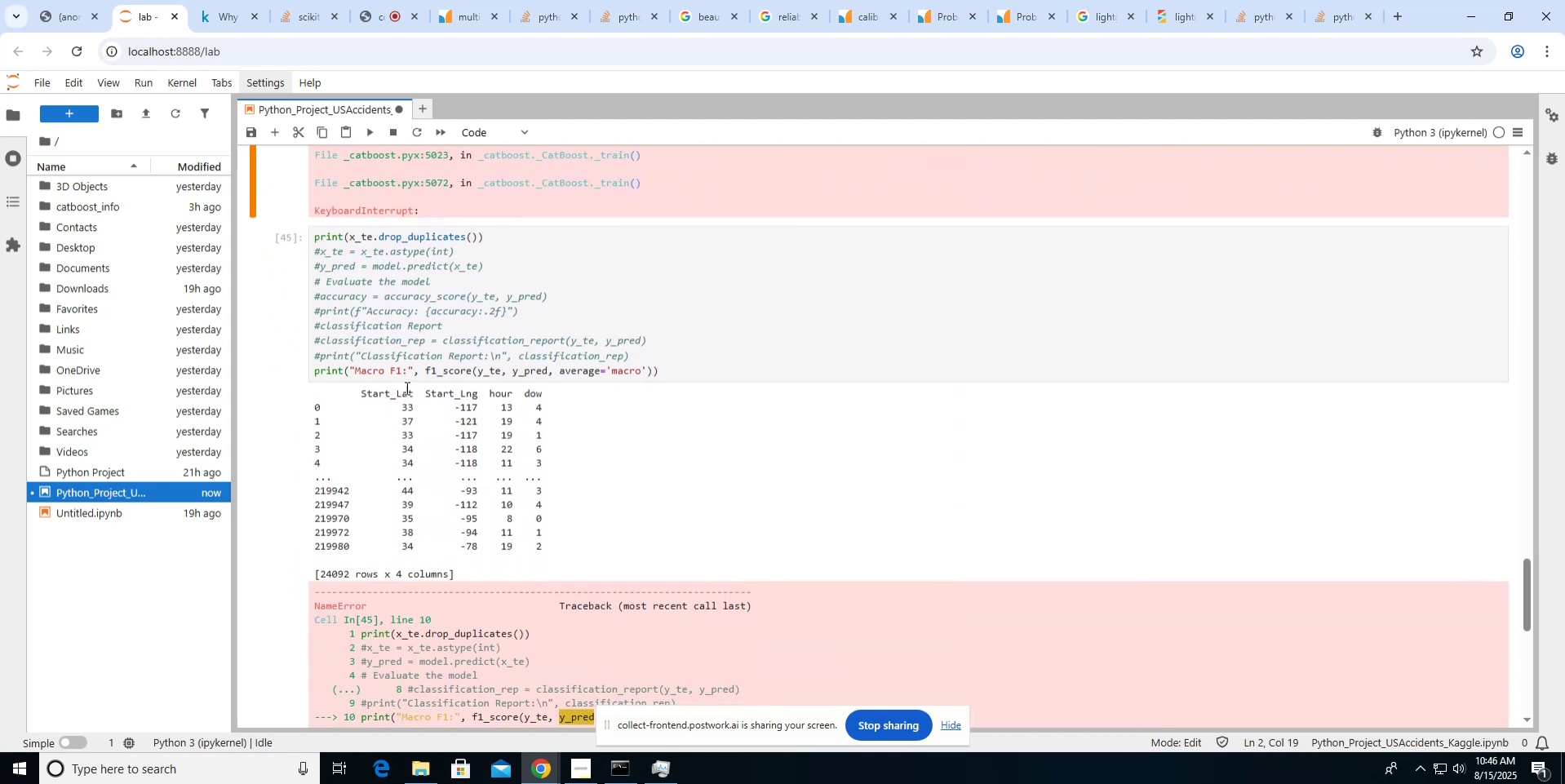 
scroll: coordinate [406, 388], scroll_direction: up, amount: 3.0
 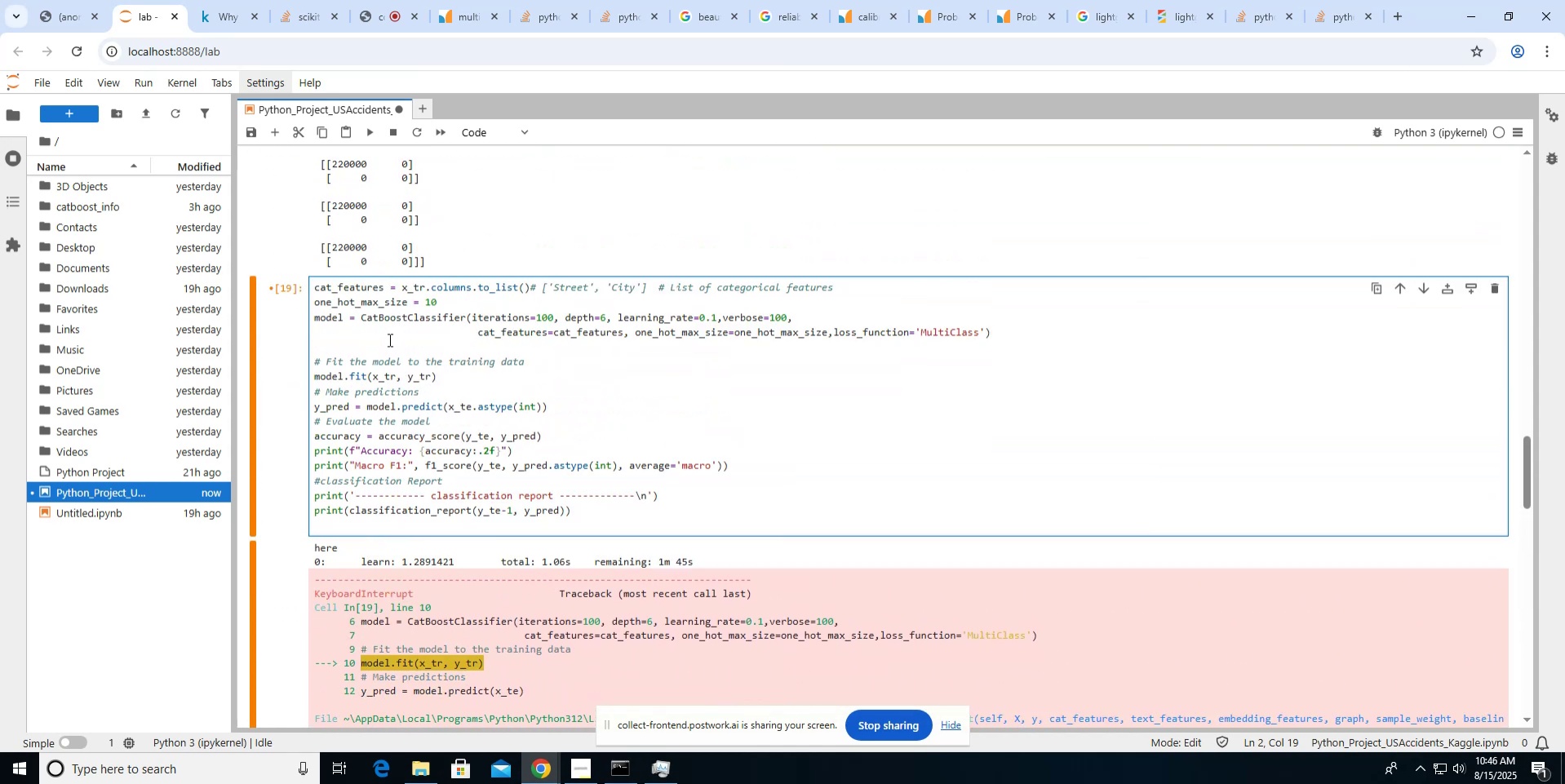 
left_click([388, 339])
 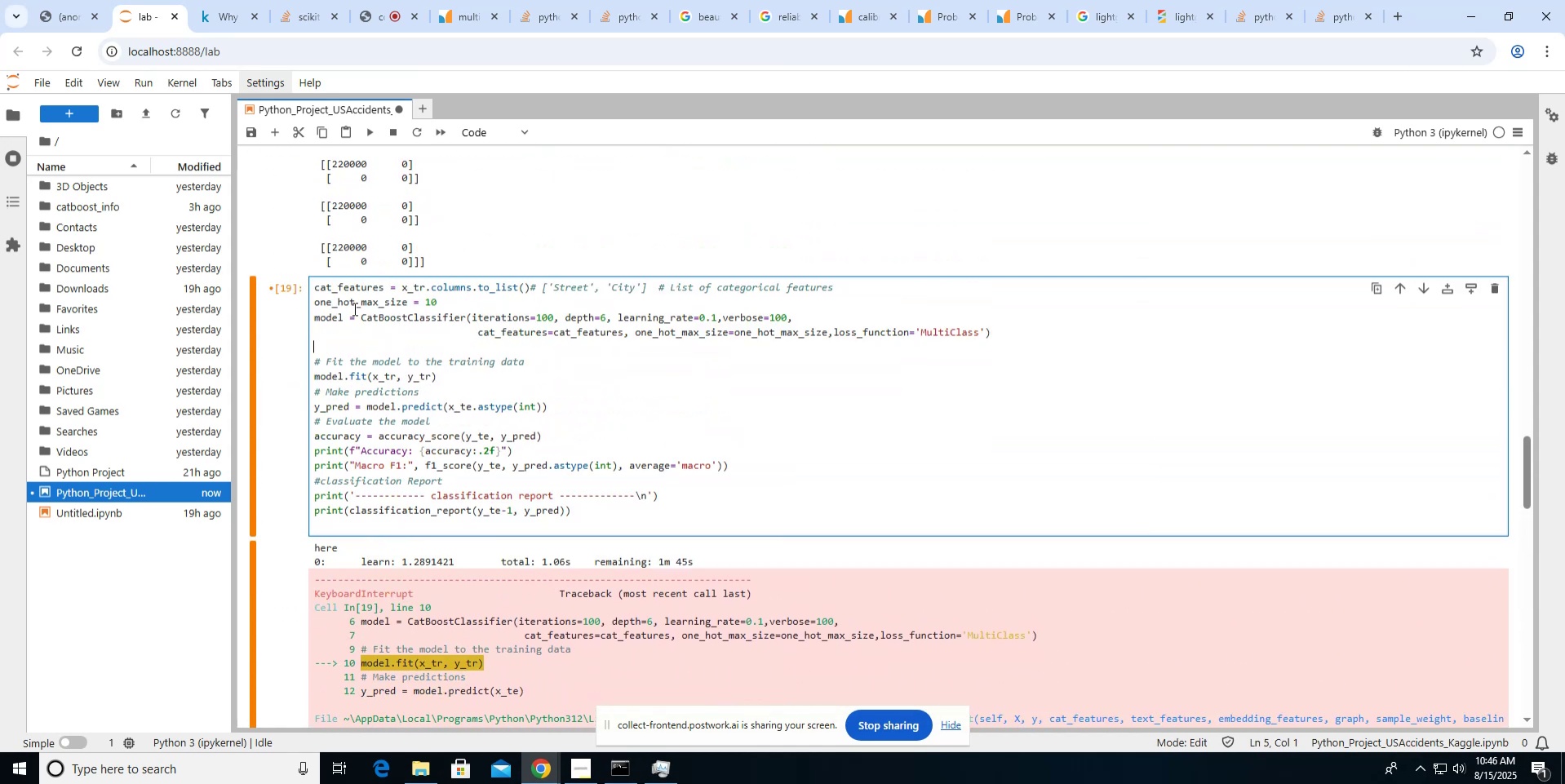 
left_click([370, 129])
 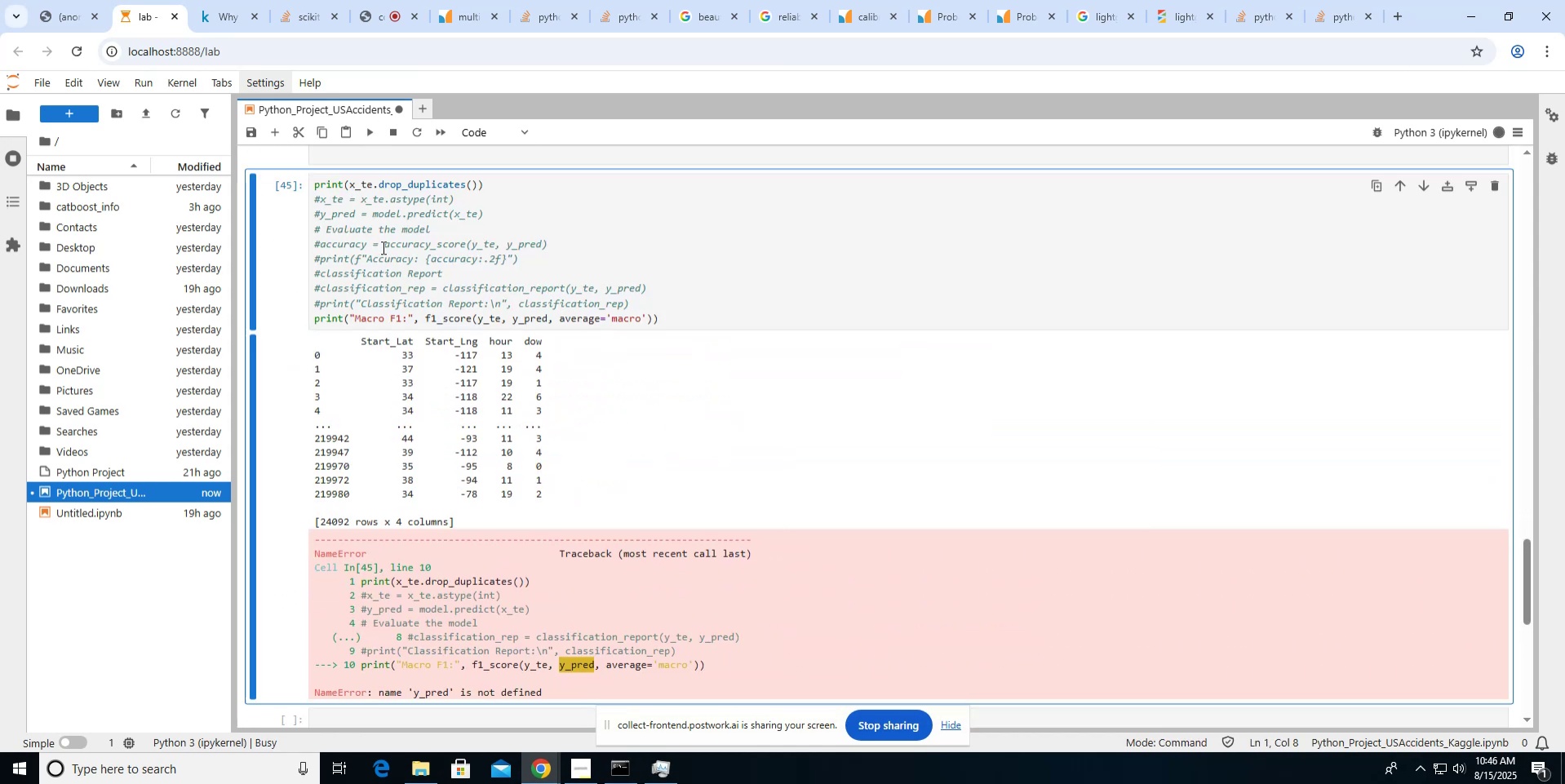 
scroll: coordinate [382, 247], scroll_direction: up, amount: 5.0
 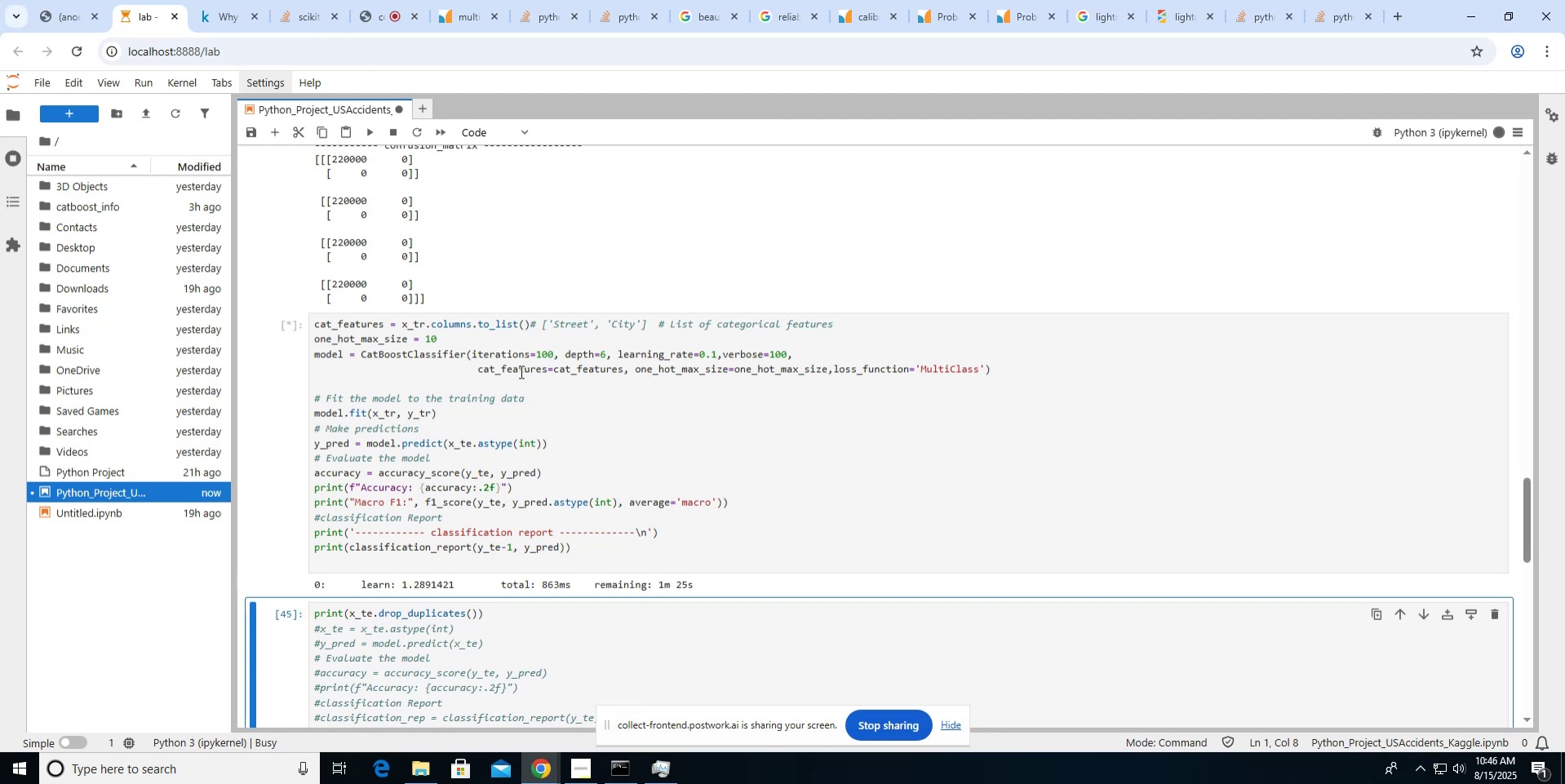 
wait(9.93)
 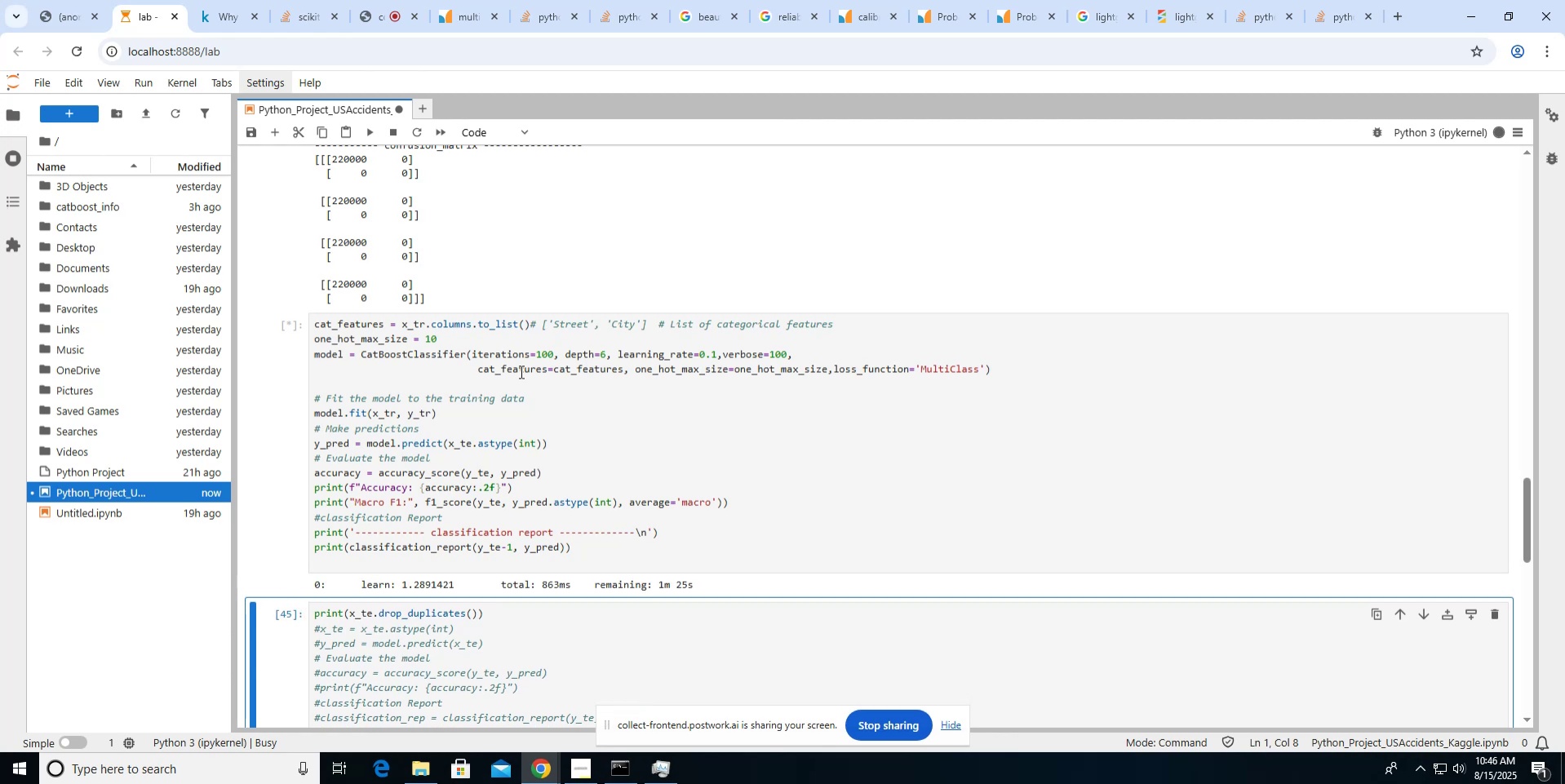 
left_click_drag(start_coordinate=[472, 446], to_coordinate=[539, 443])
 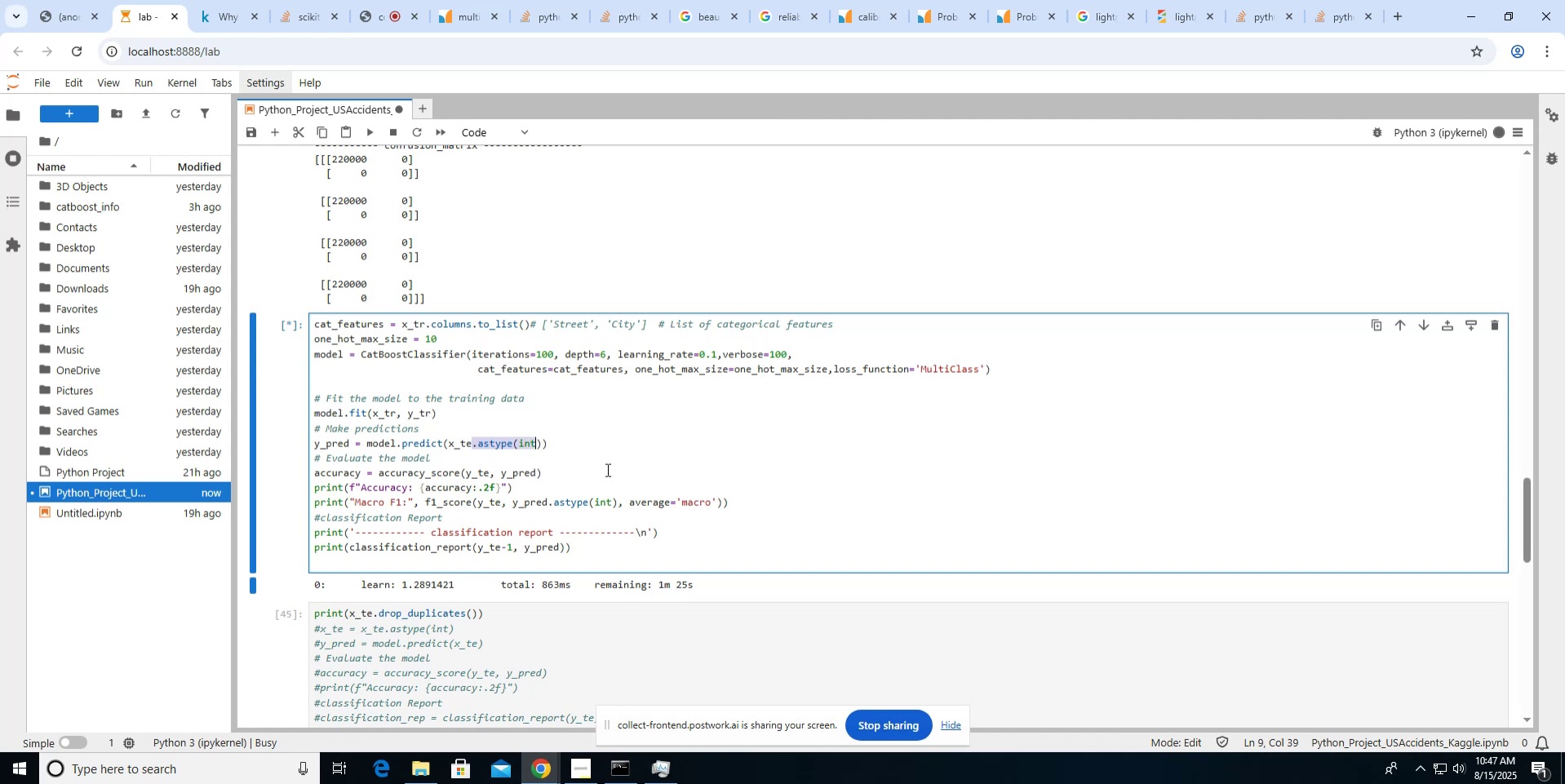 
hold_key(key=ShiftRight, duration=0.67)
 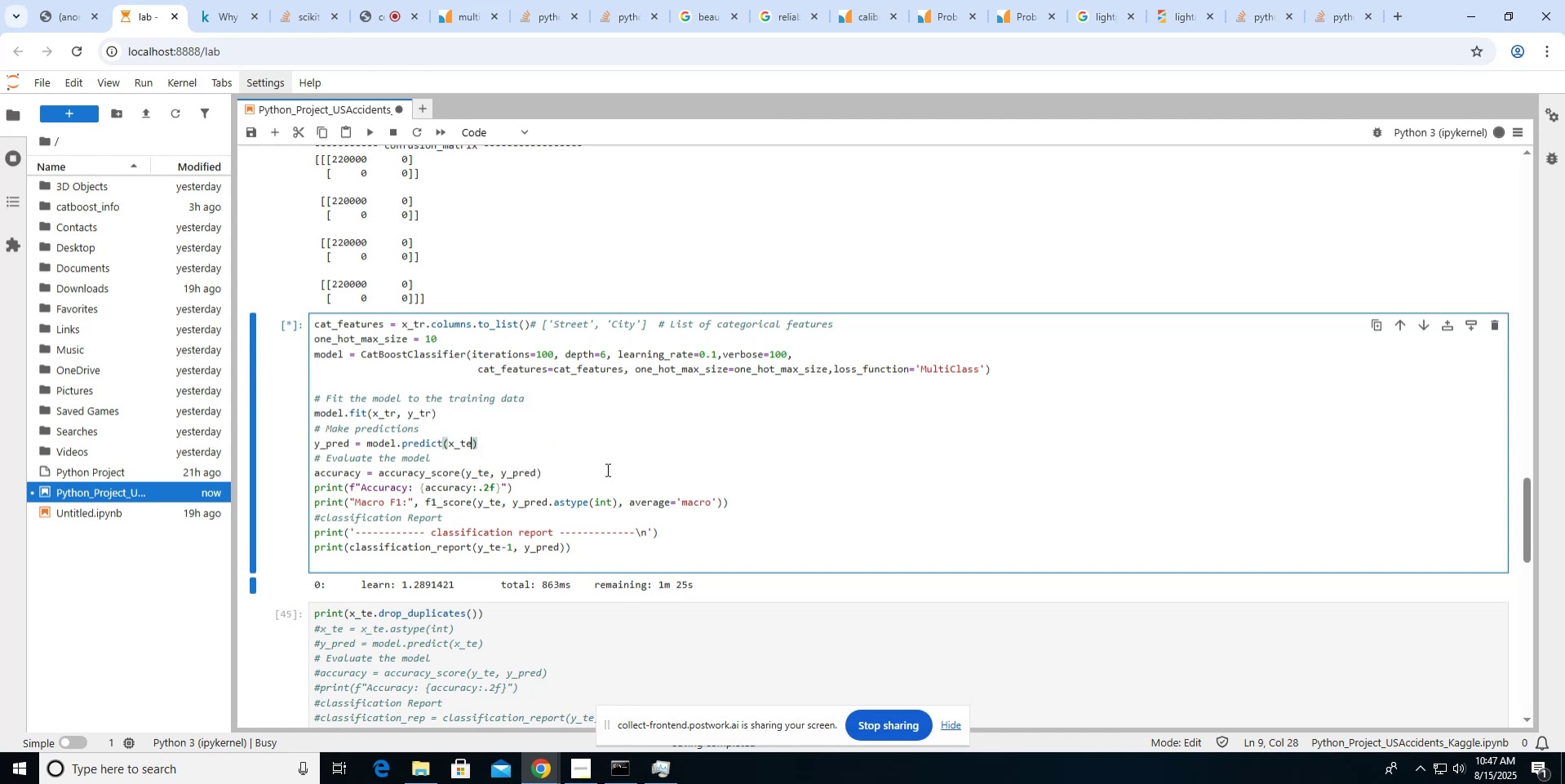 
key(ArrowRight)
 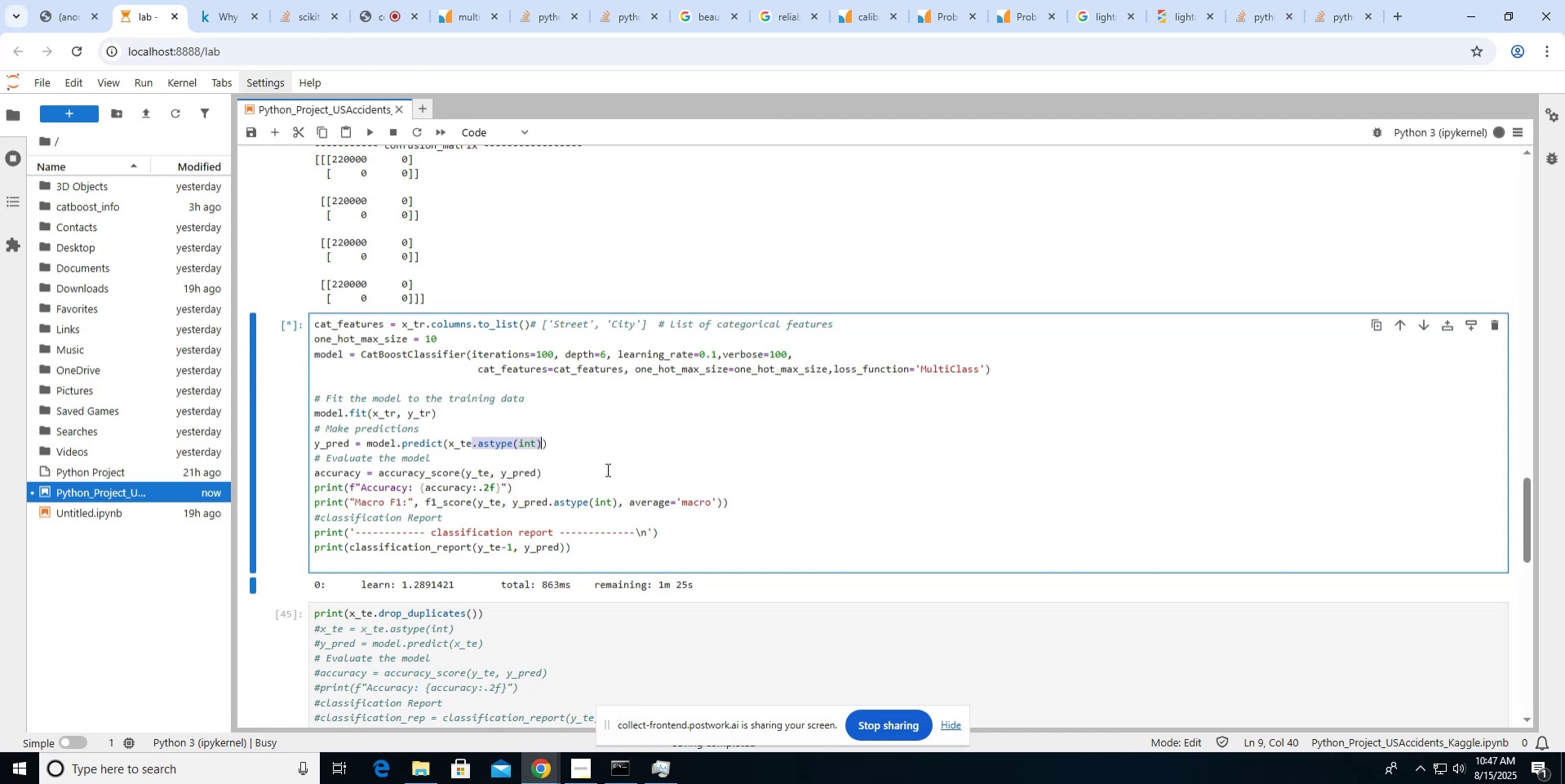 
key(Backspace)
 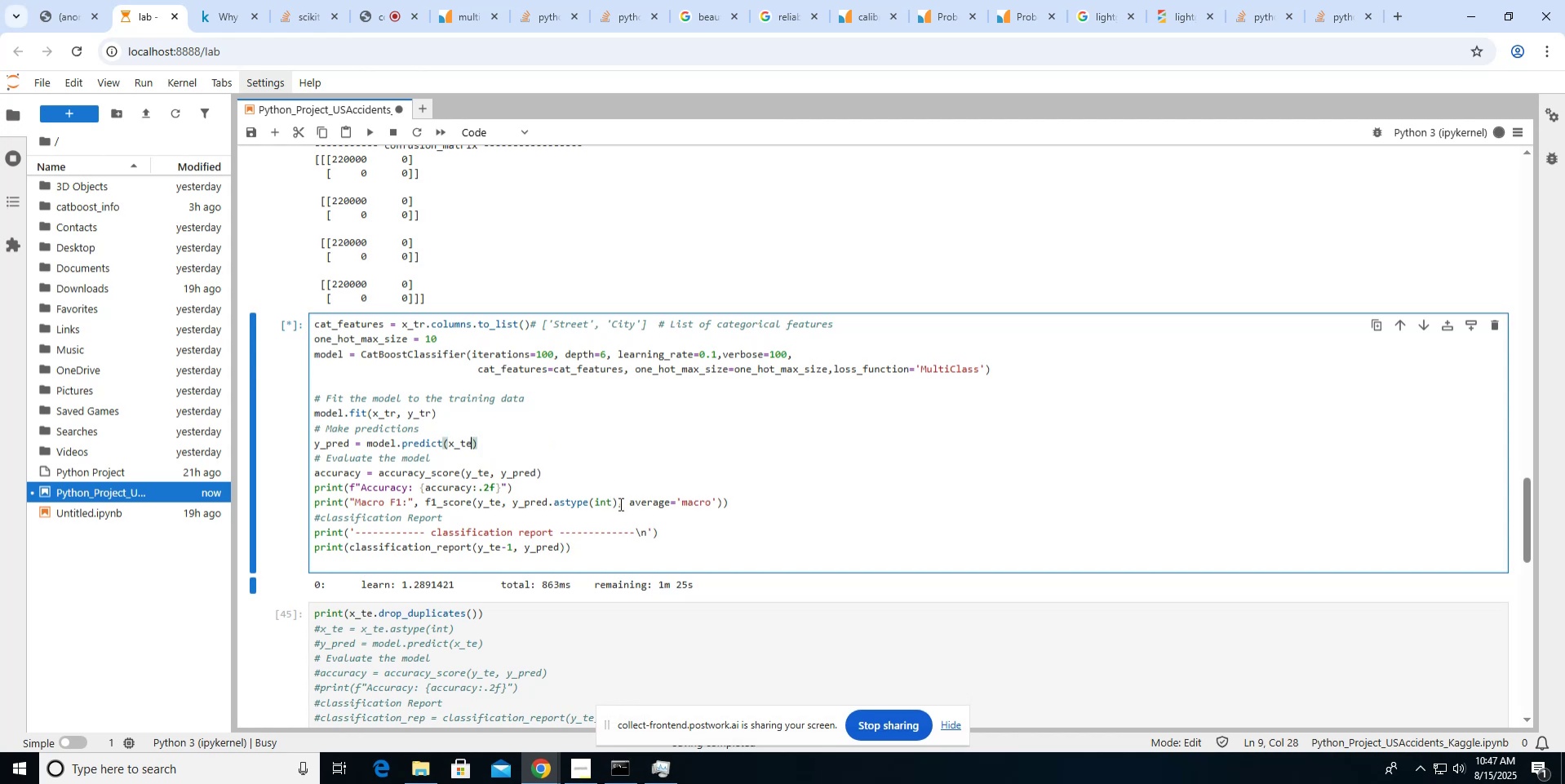 
left_click_drag(start_coordinate=[615, 503], to_coordinate=[549, 498])
 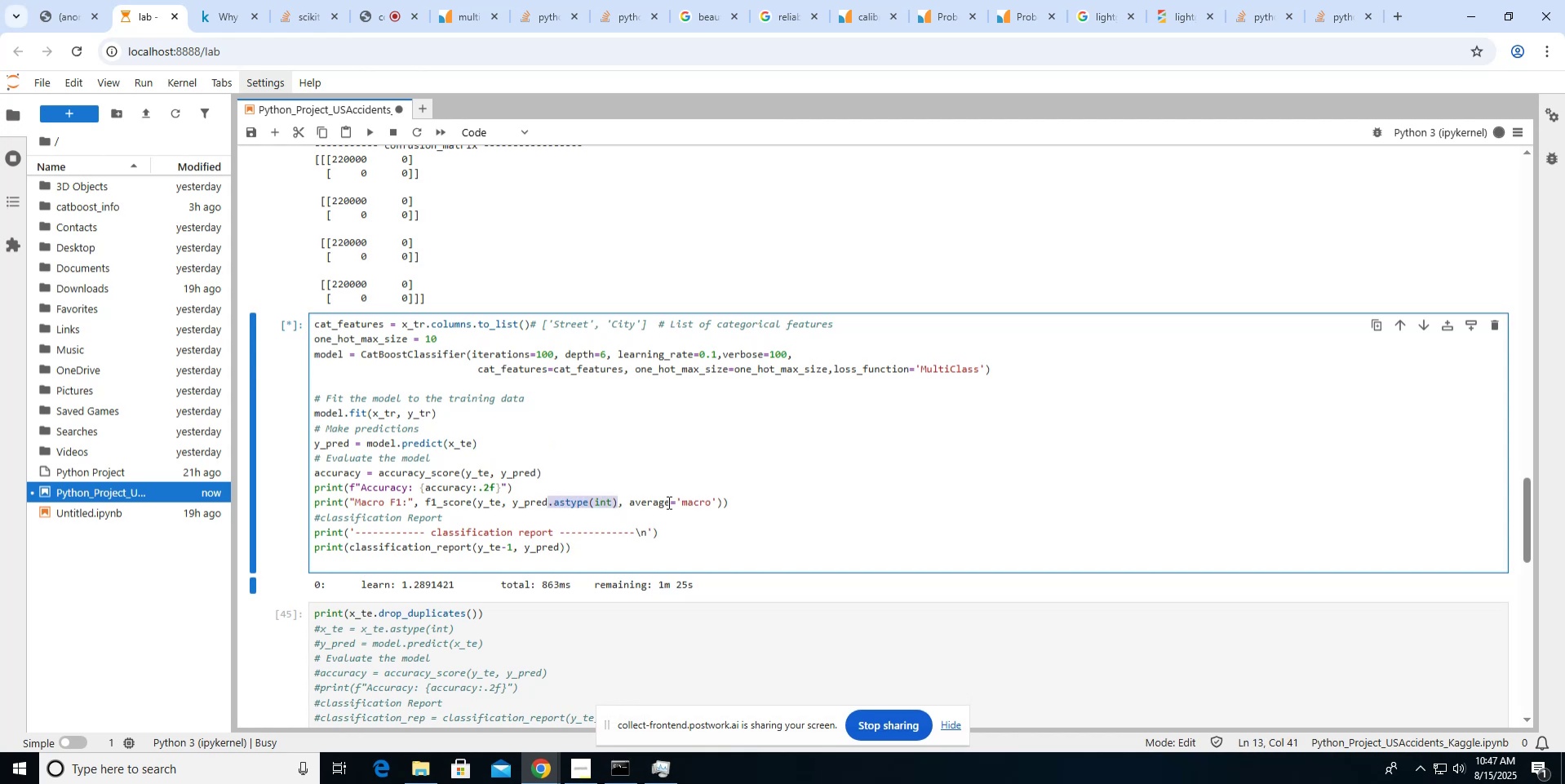 
key(Backspace)
 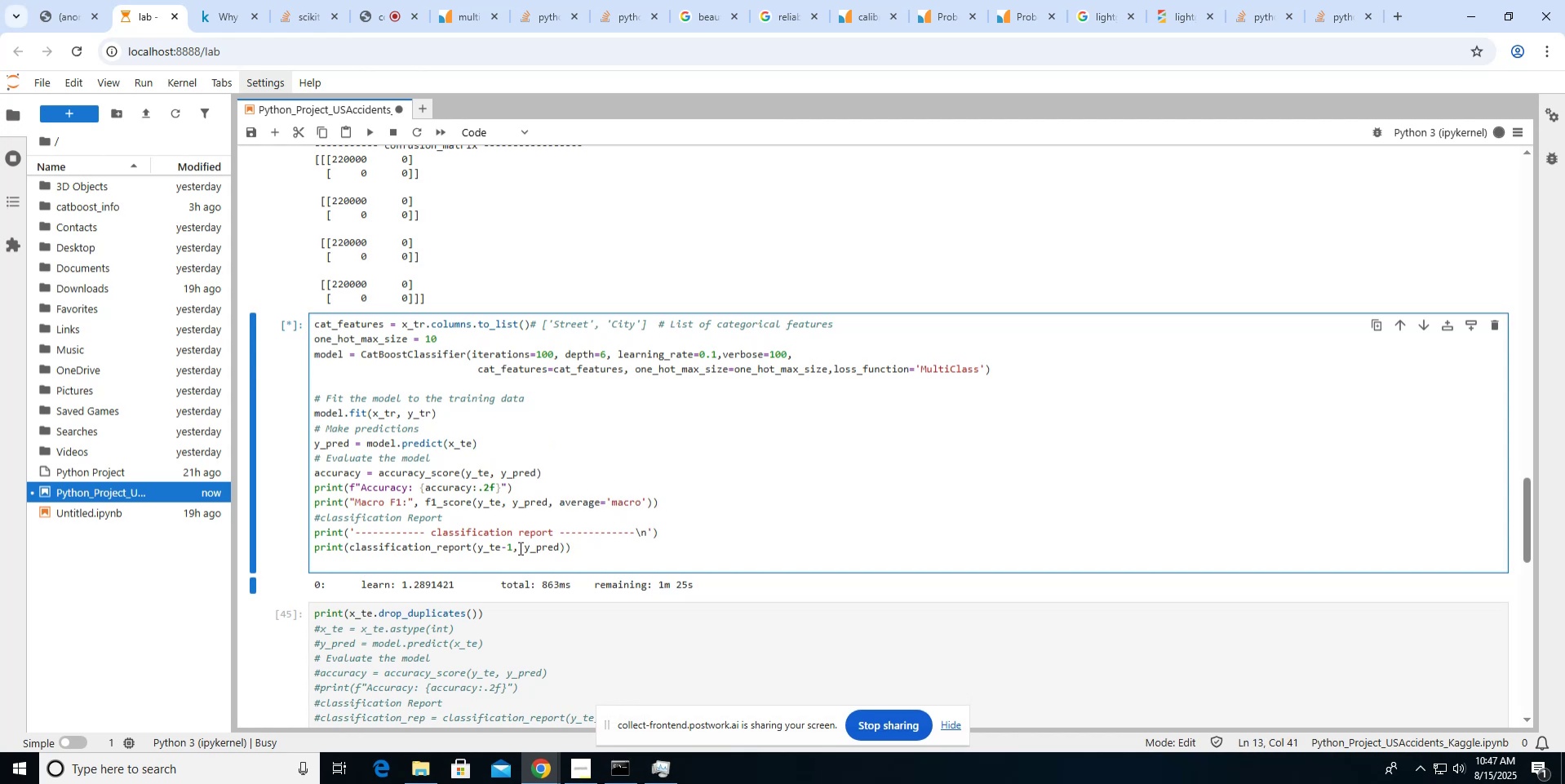 
left_click([514, 547])
 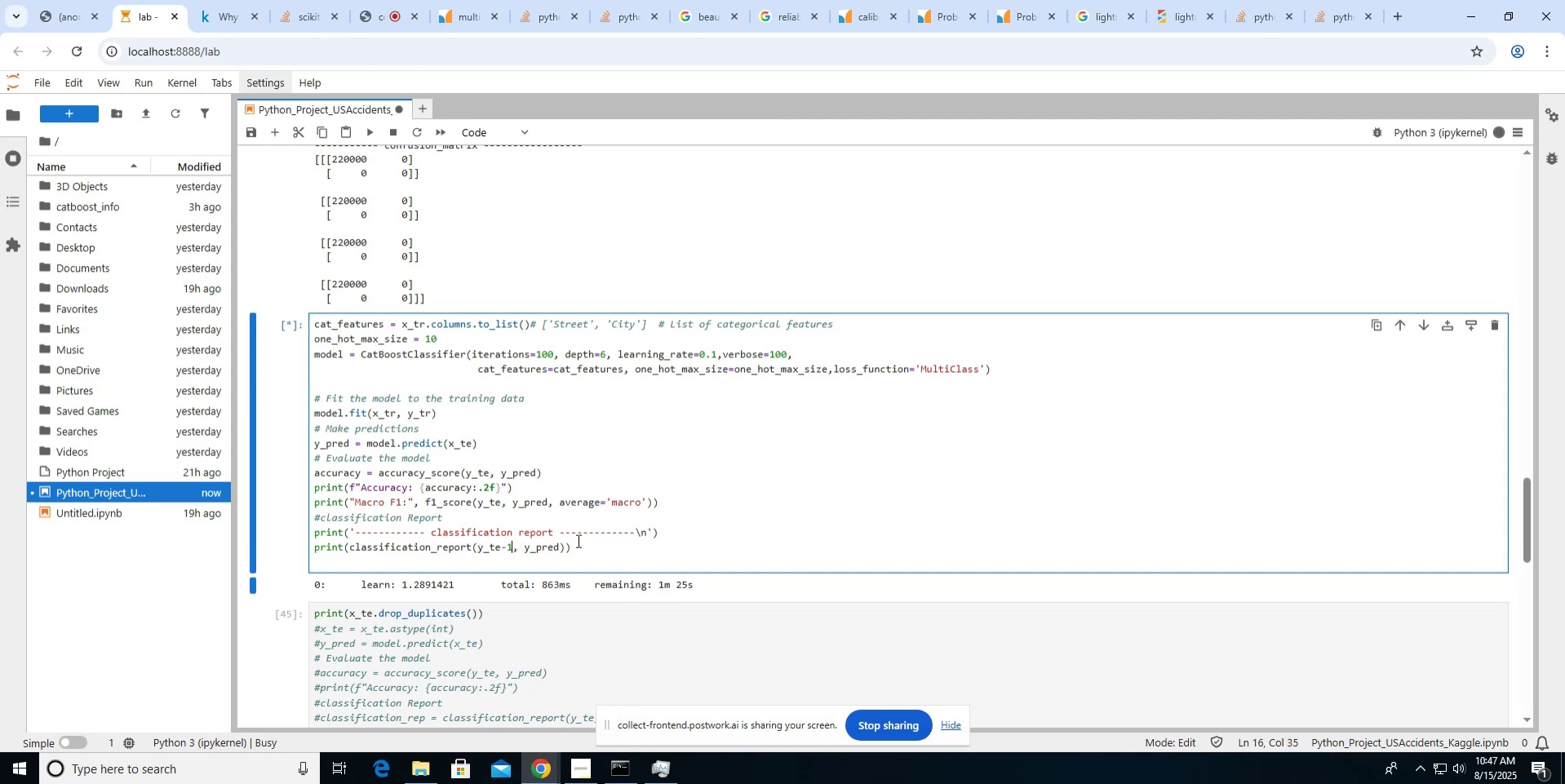 
key(Backspace)
 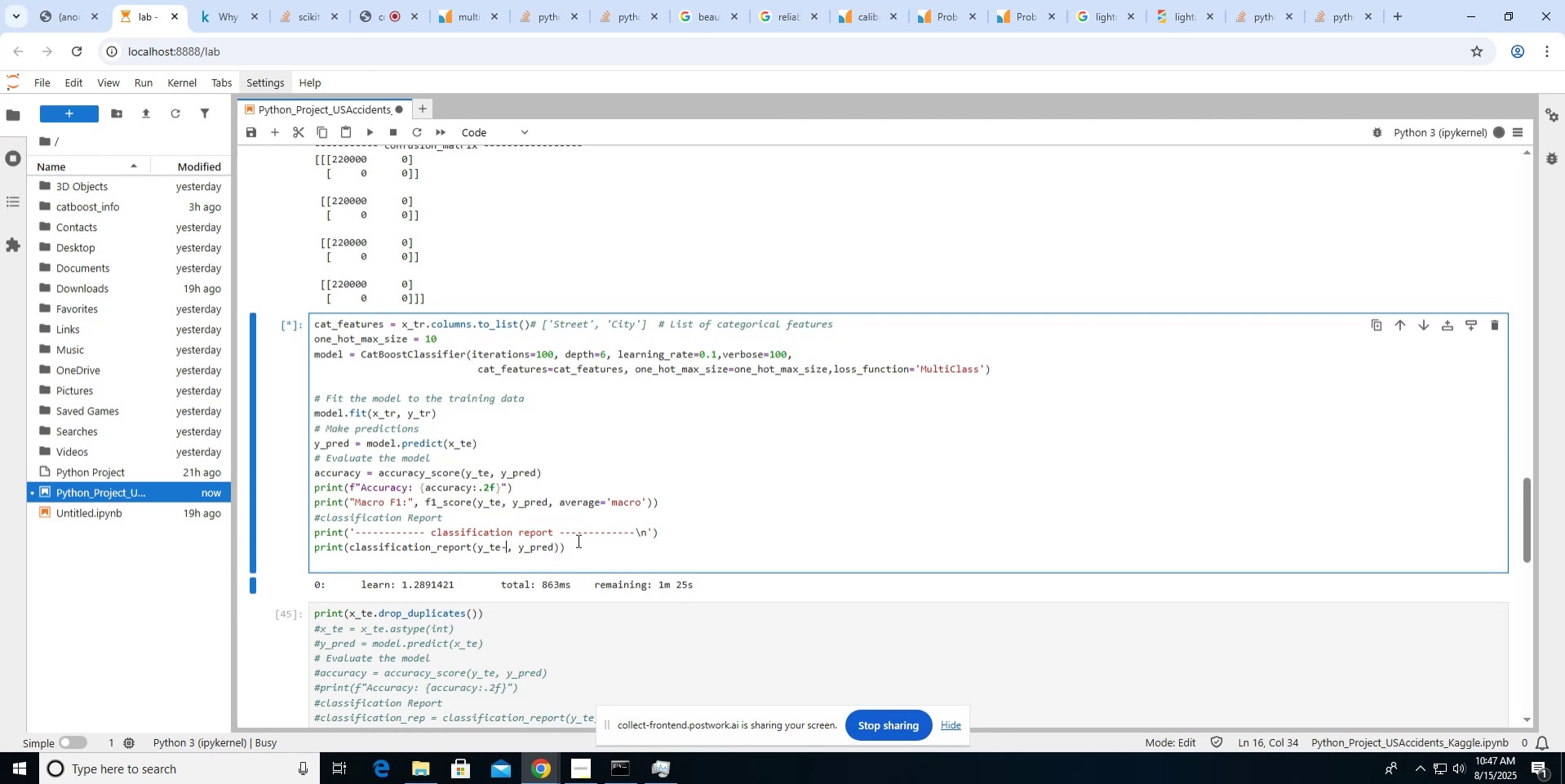 
key(Backspace)
 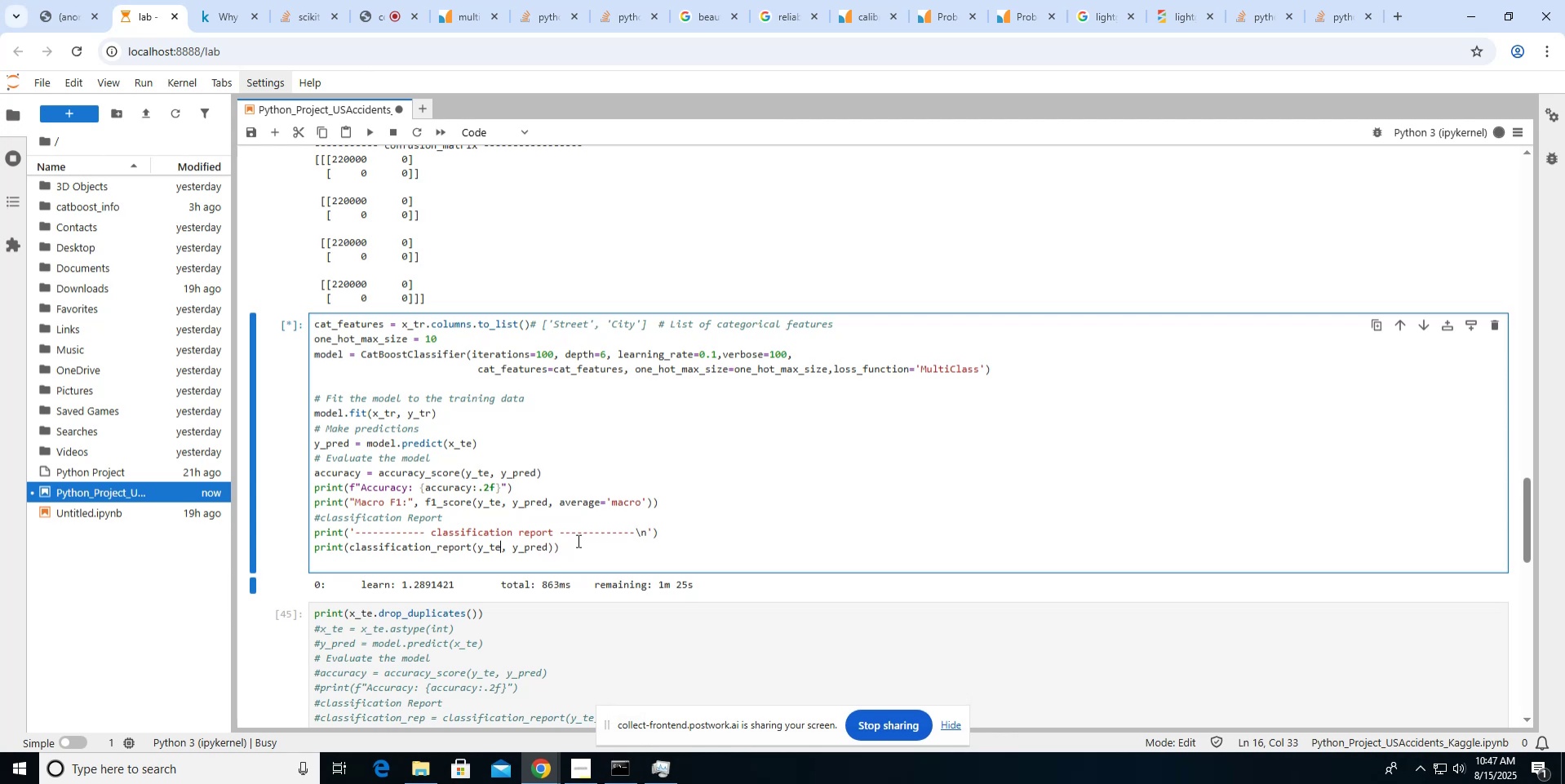 
wait(12.51)
 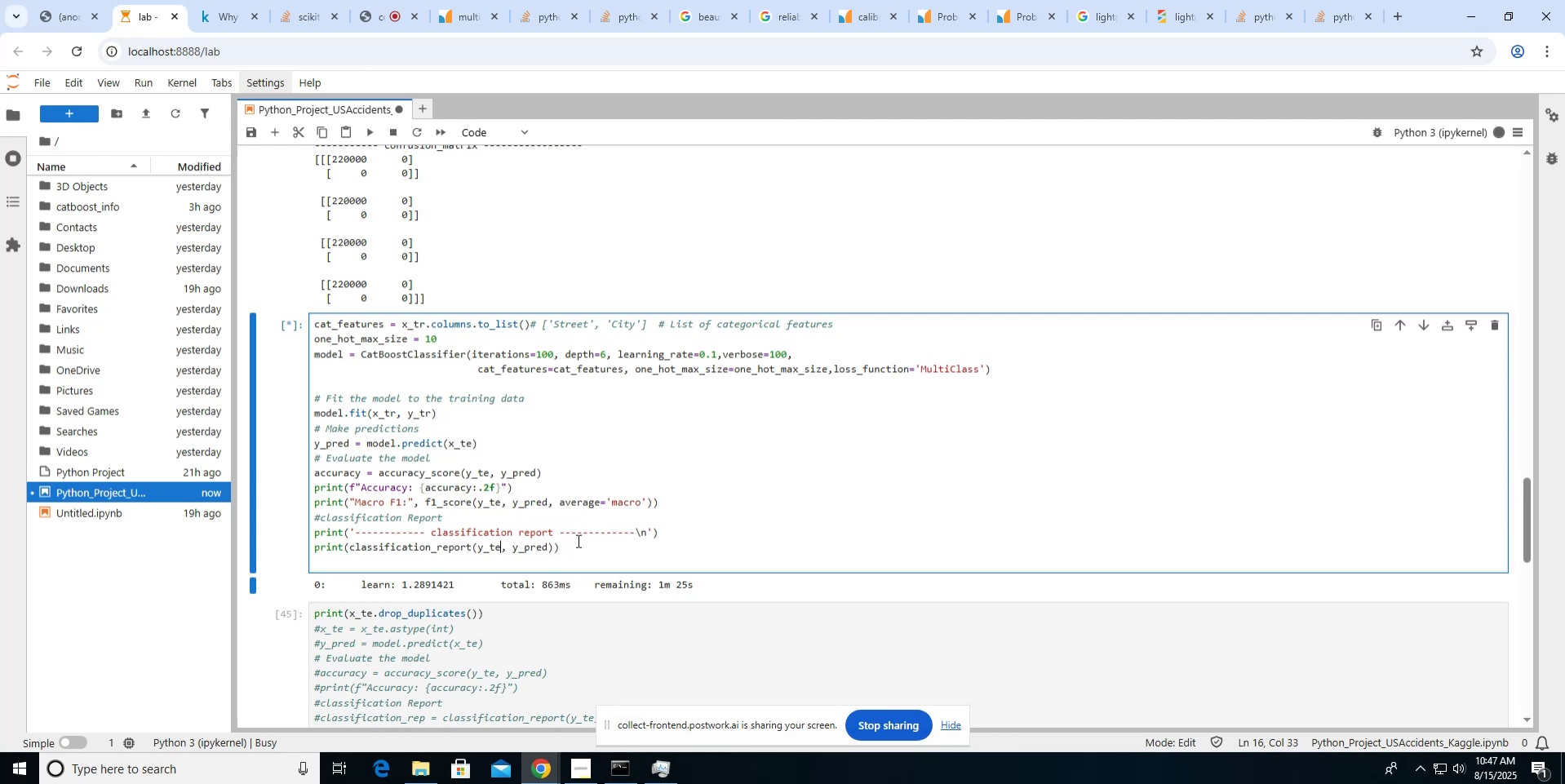 
left_click([379, 7])
 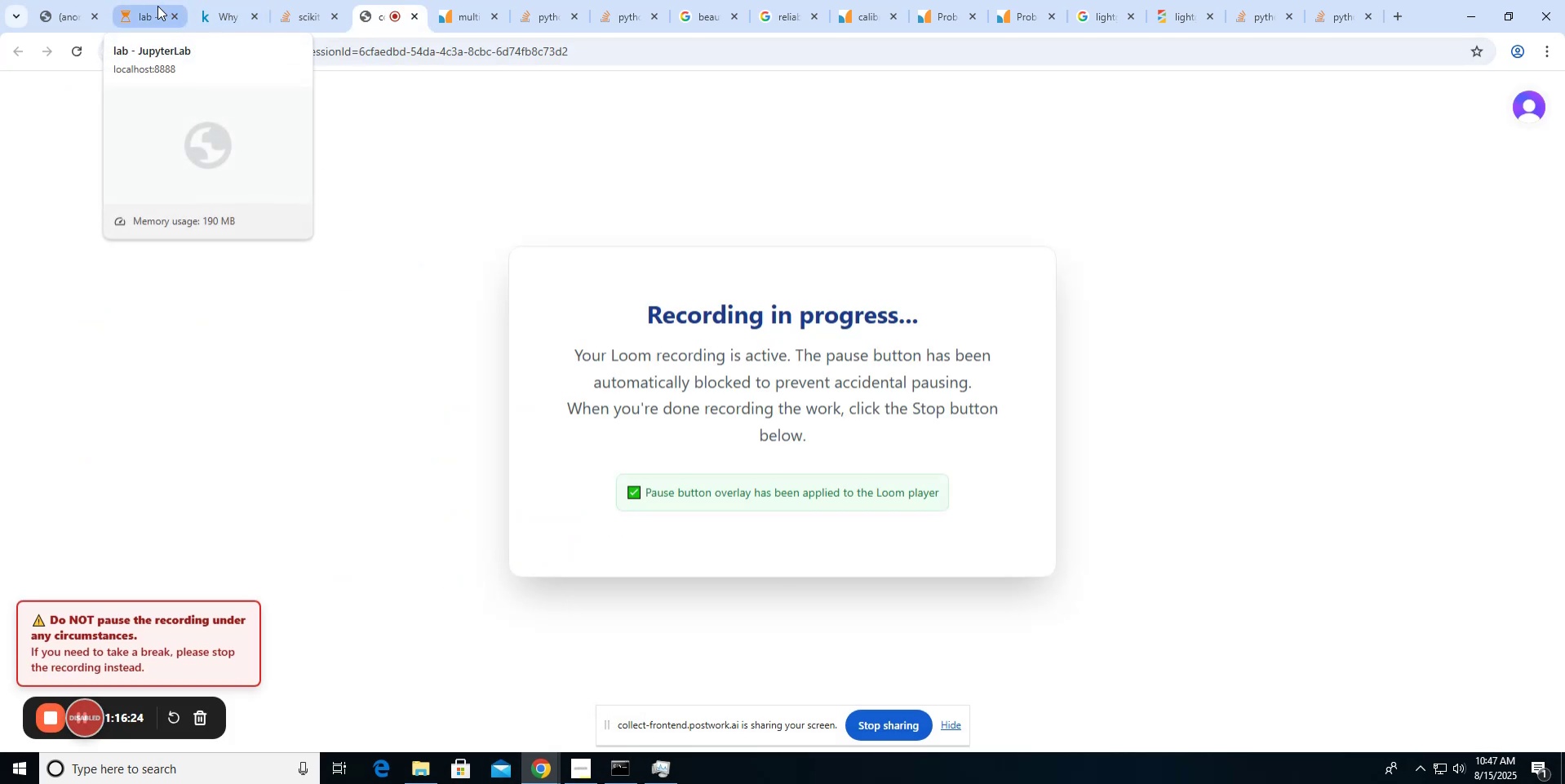 
left_click([155, 7])
 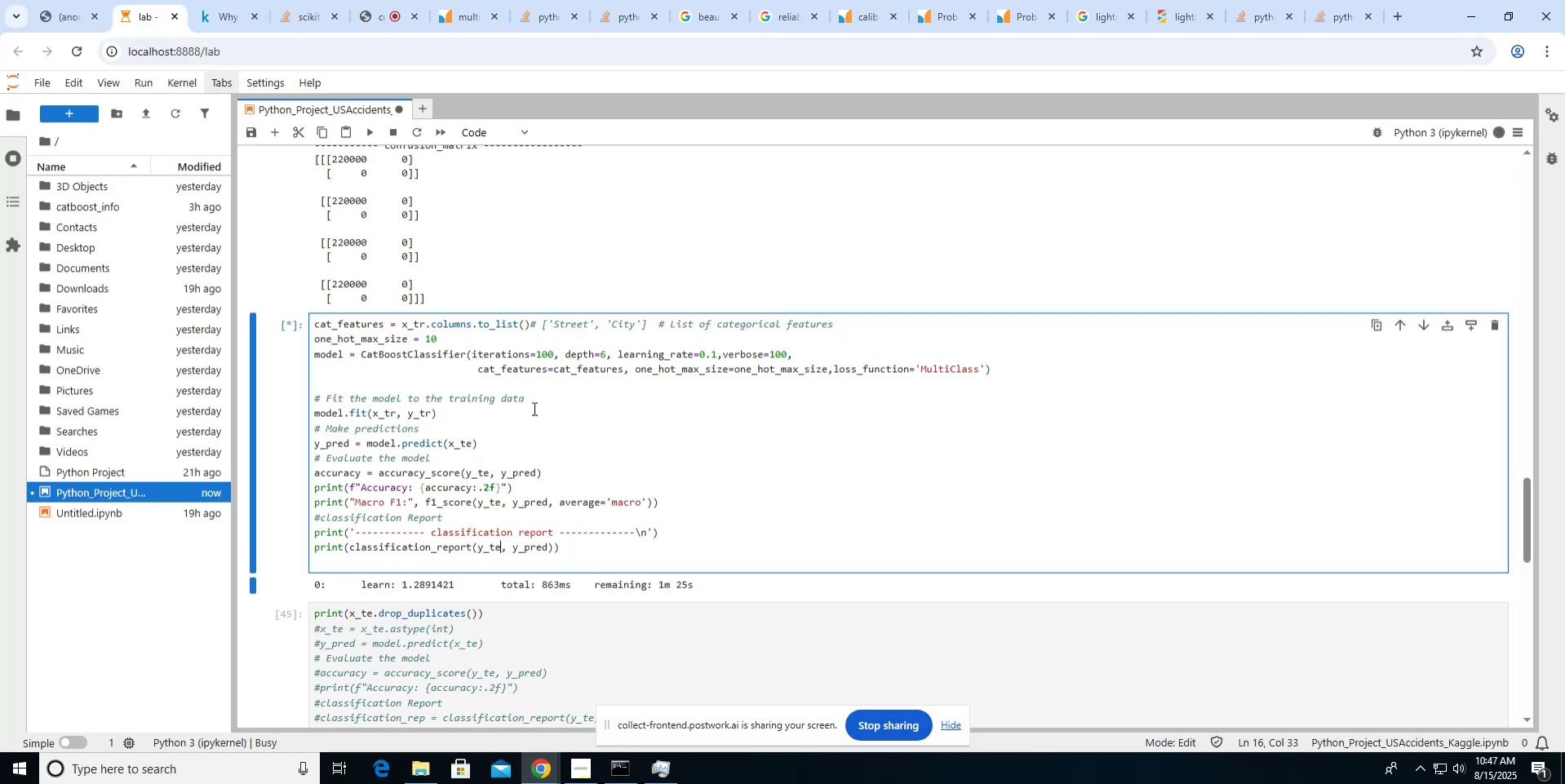 
scroll: coordinate [547, 427], scroll_direction: down, amount: 1.0
 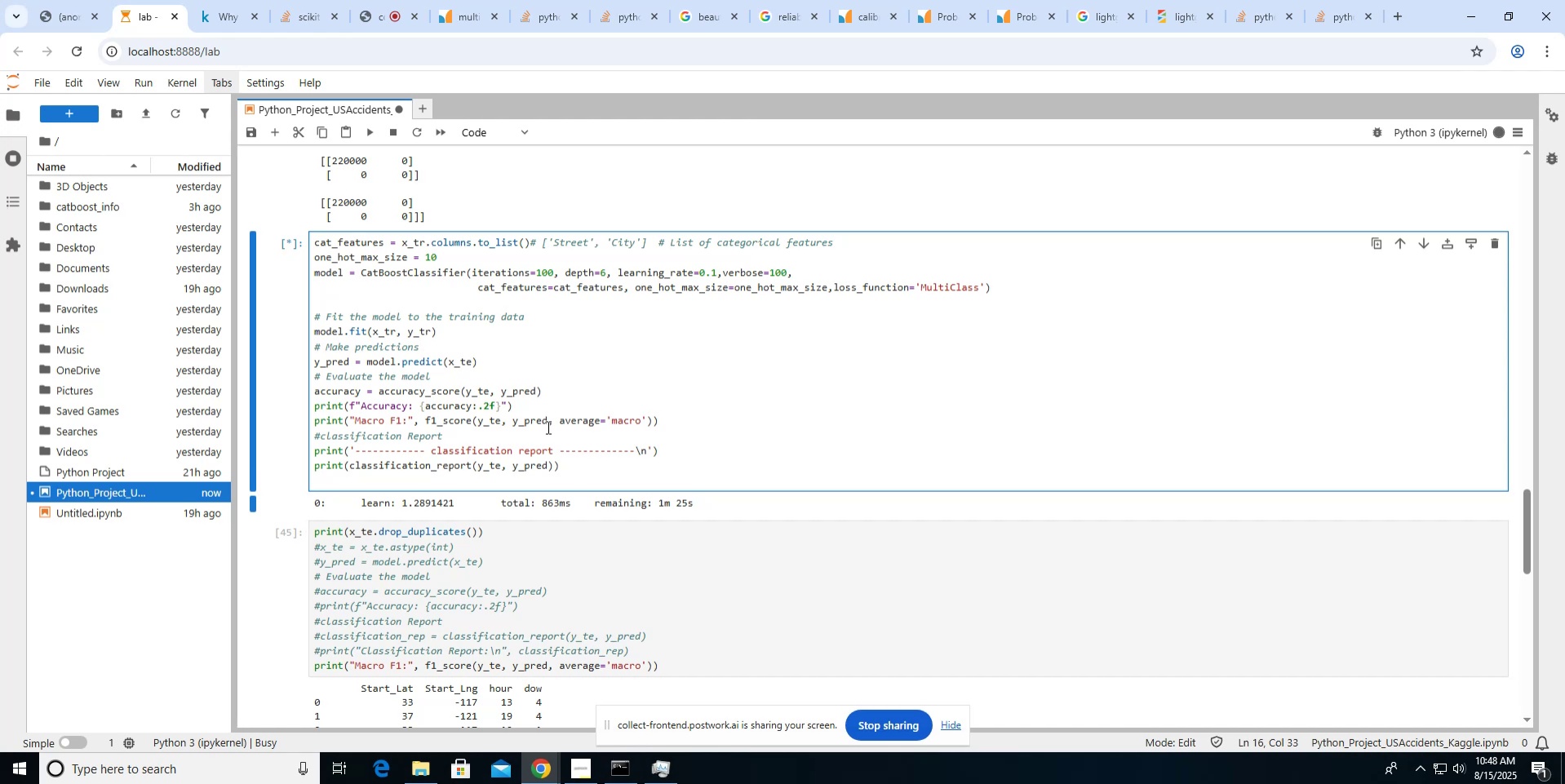 
wait(43.48)
 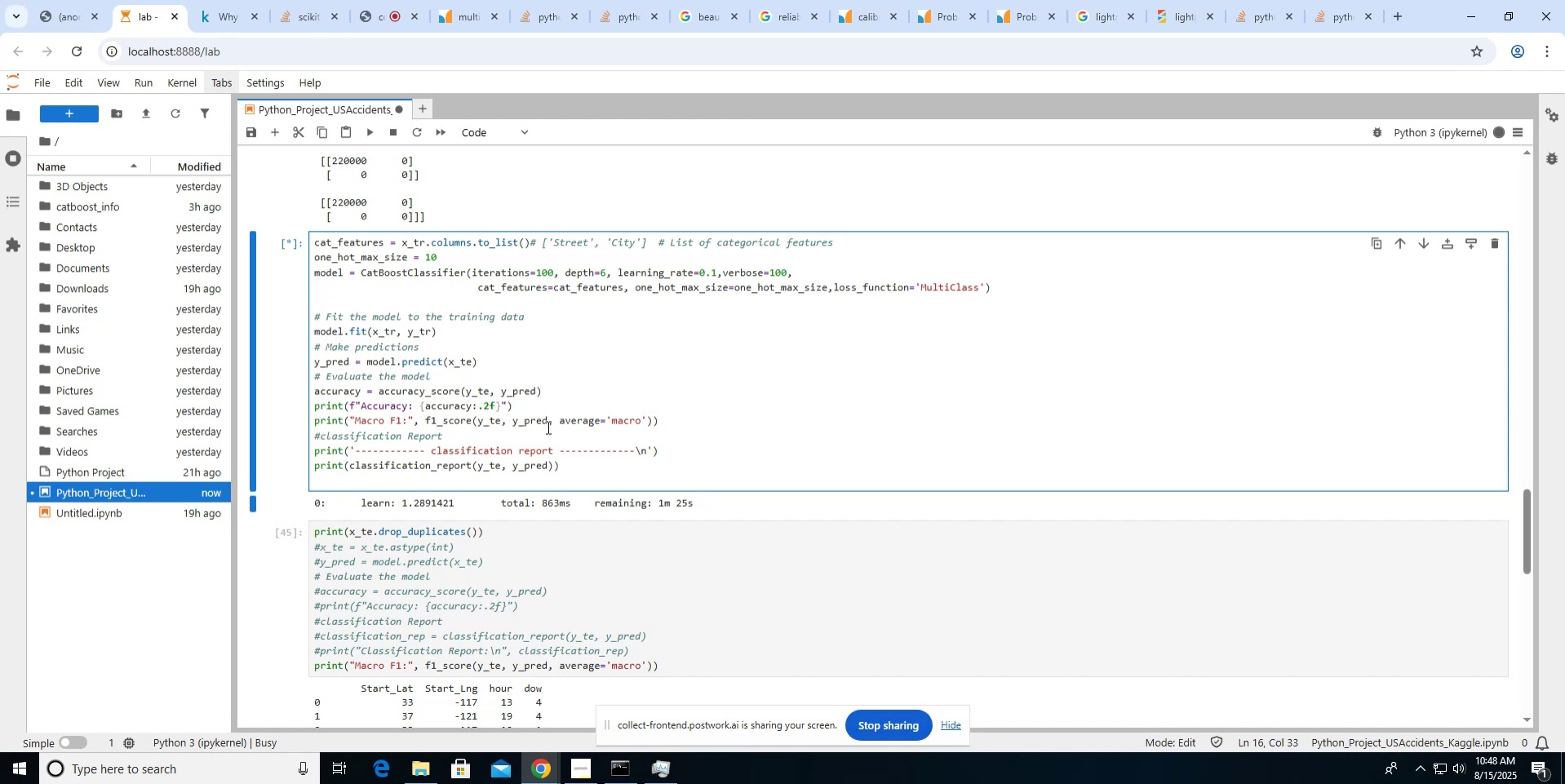 
scroll: coordinate [547, 427], scroll_direction: up, amount: 14.0
 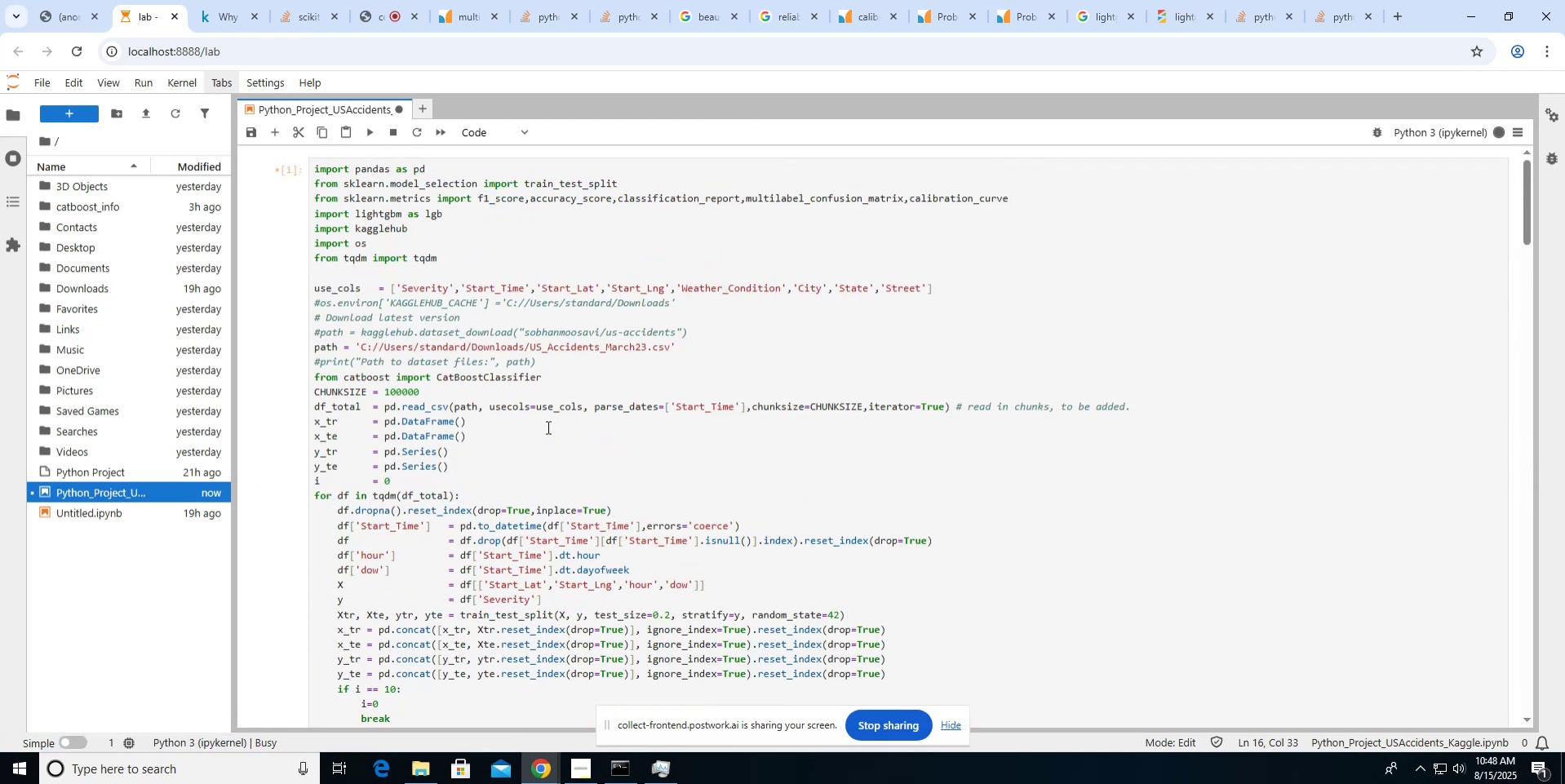 
scroll: coordinate [547, 427], scroll_direction: down, amount: 3.0
 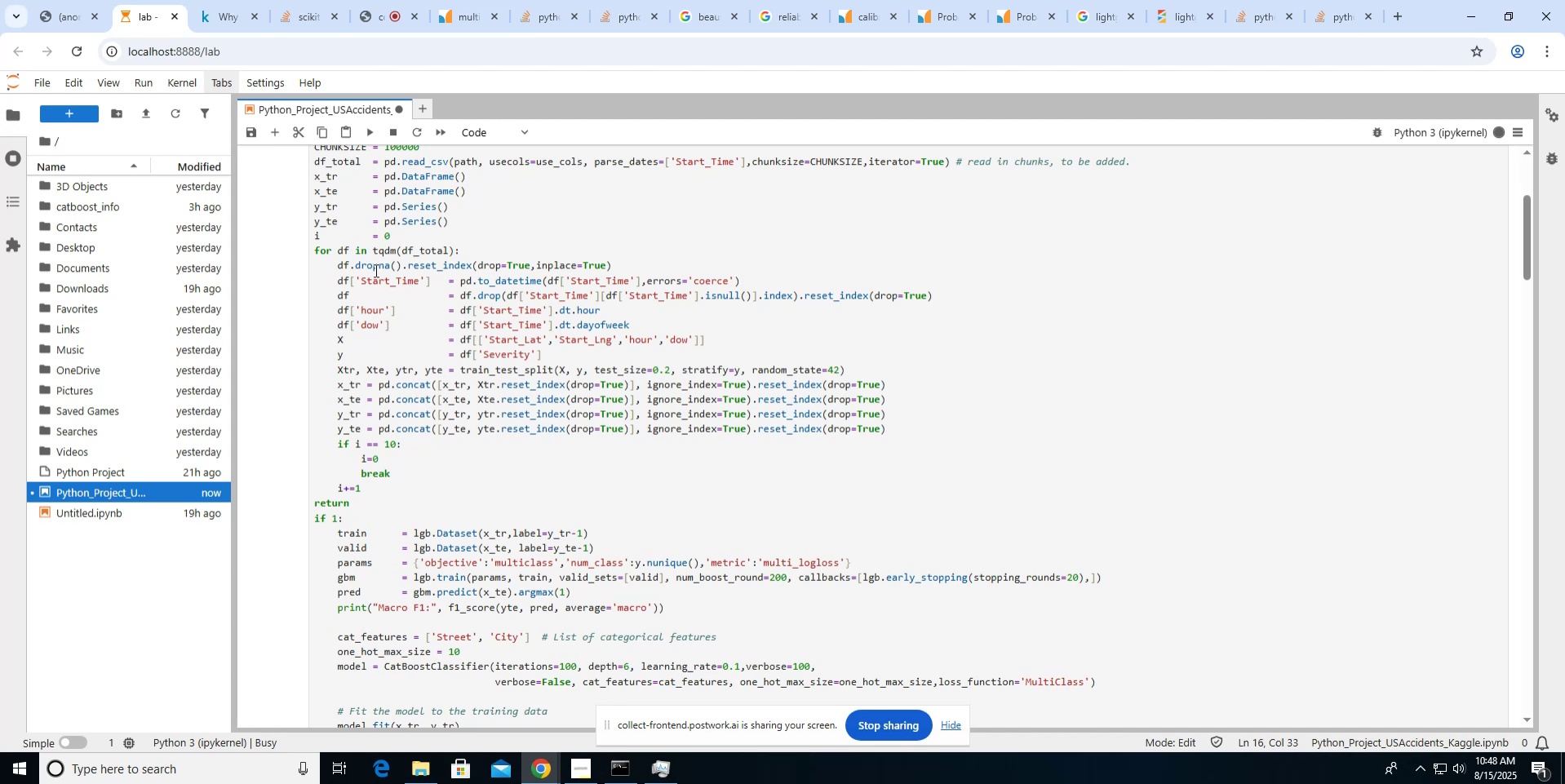 
left_click([357, 267])
 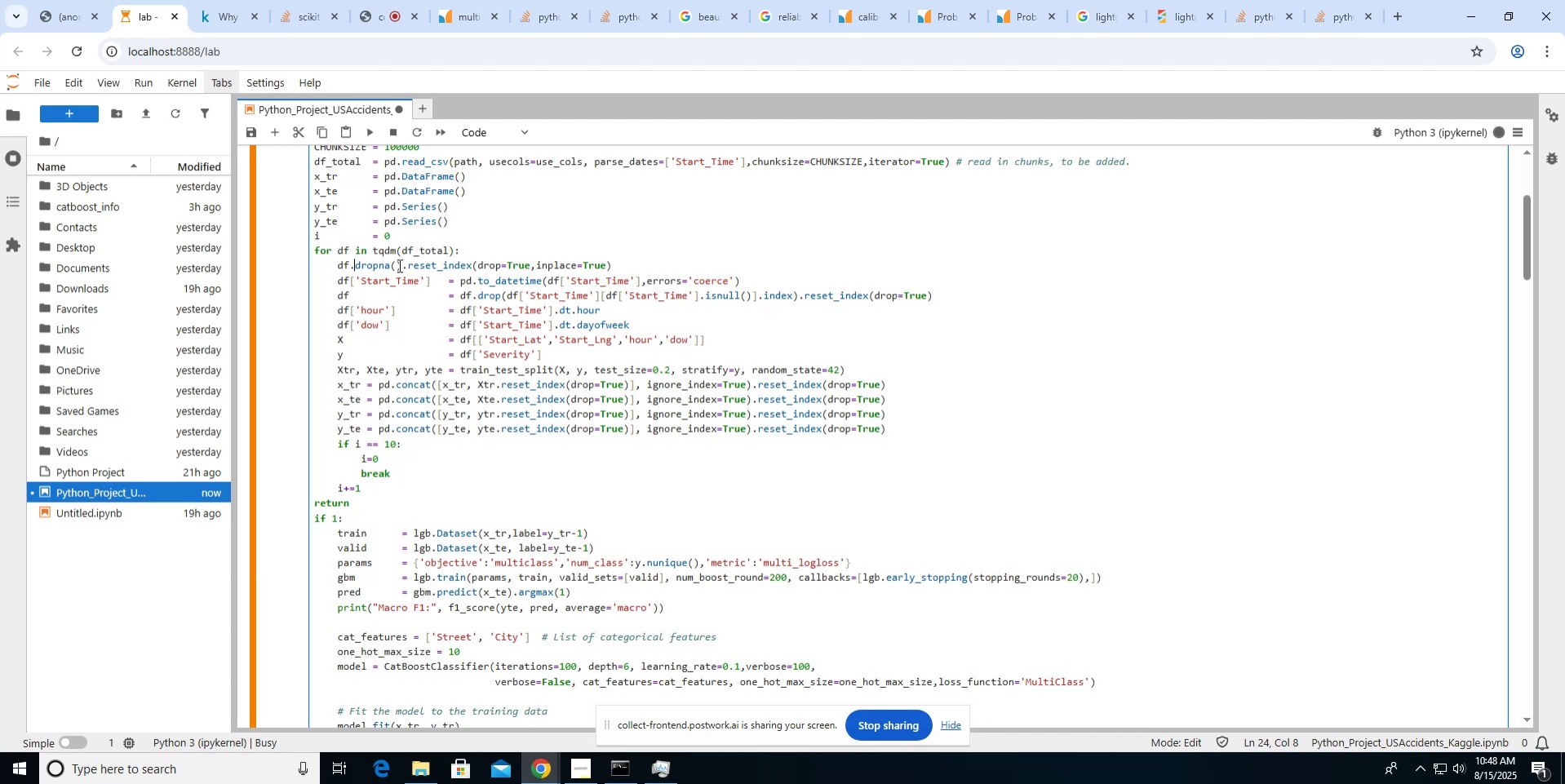 
wait(8.87)
 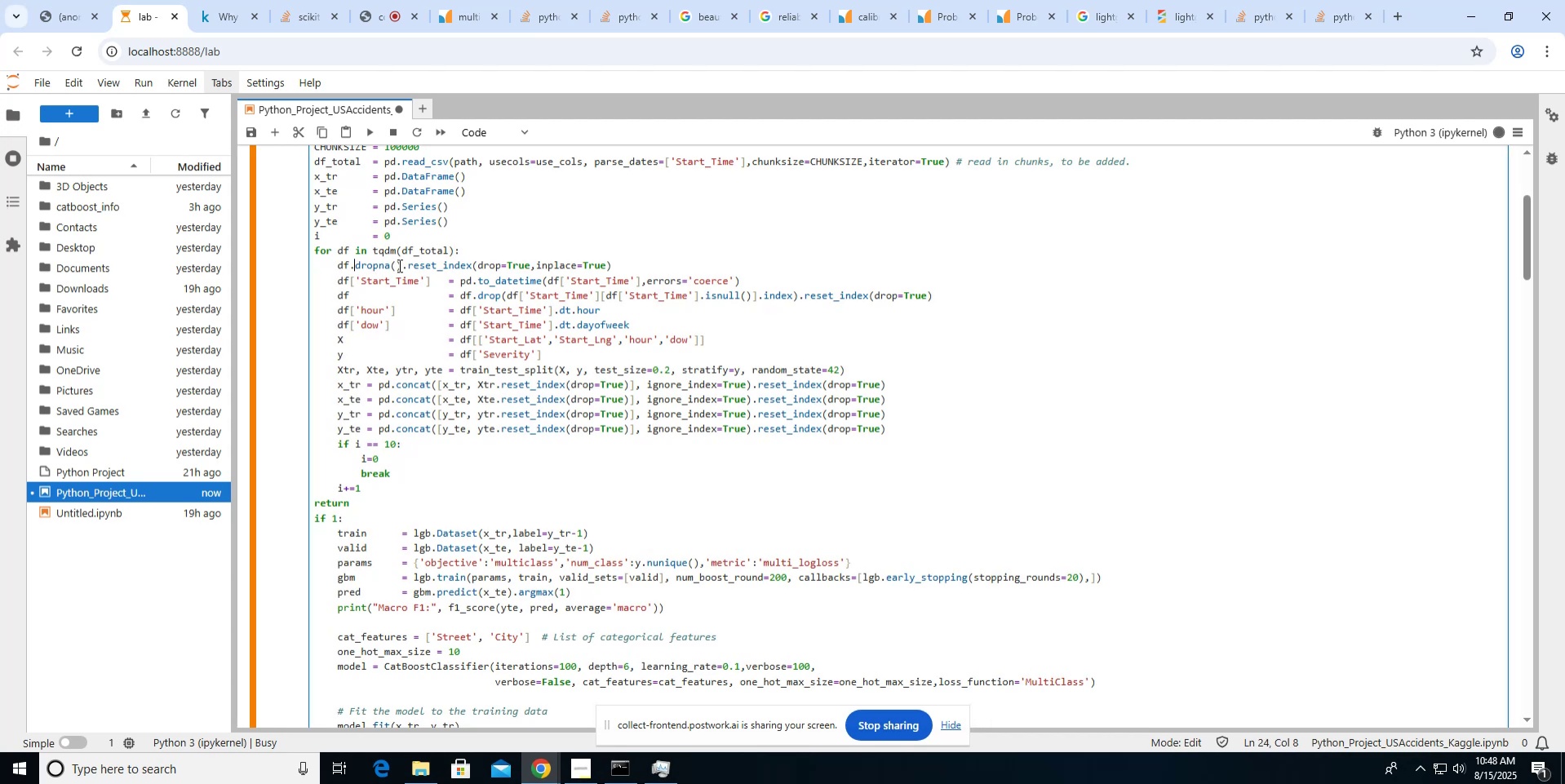 
left_click([647, 322])
 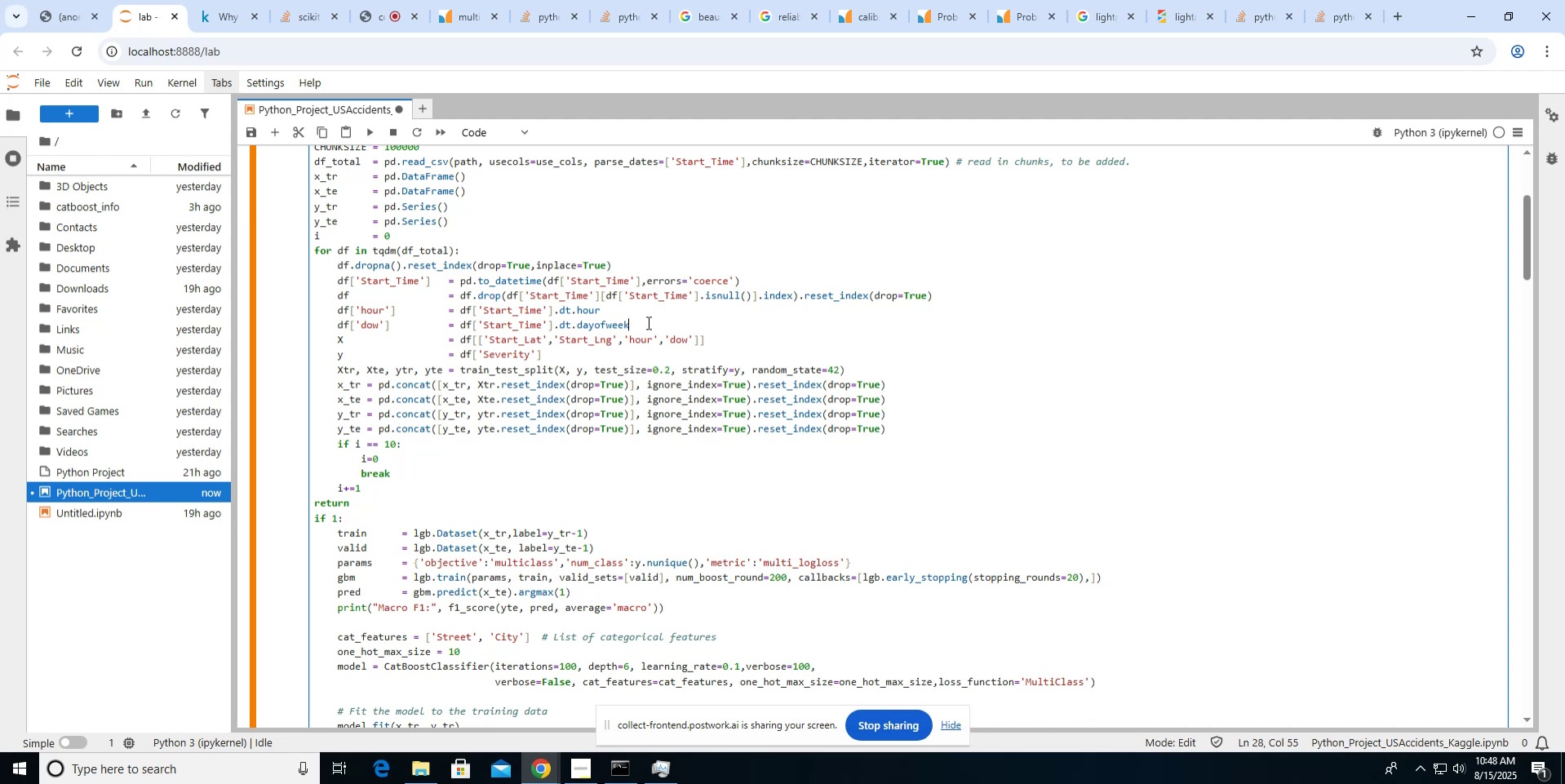 
key(Enter)
 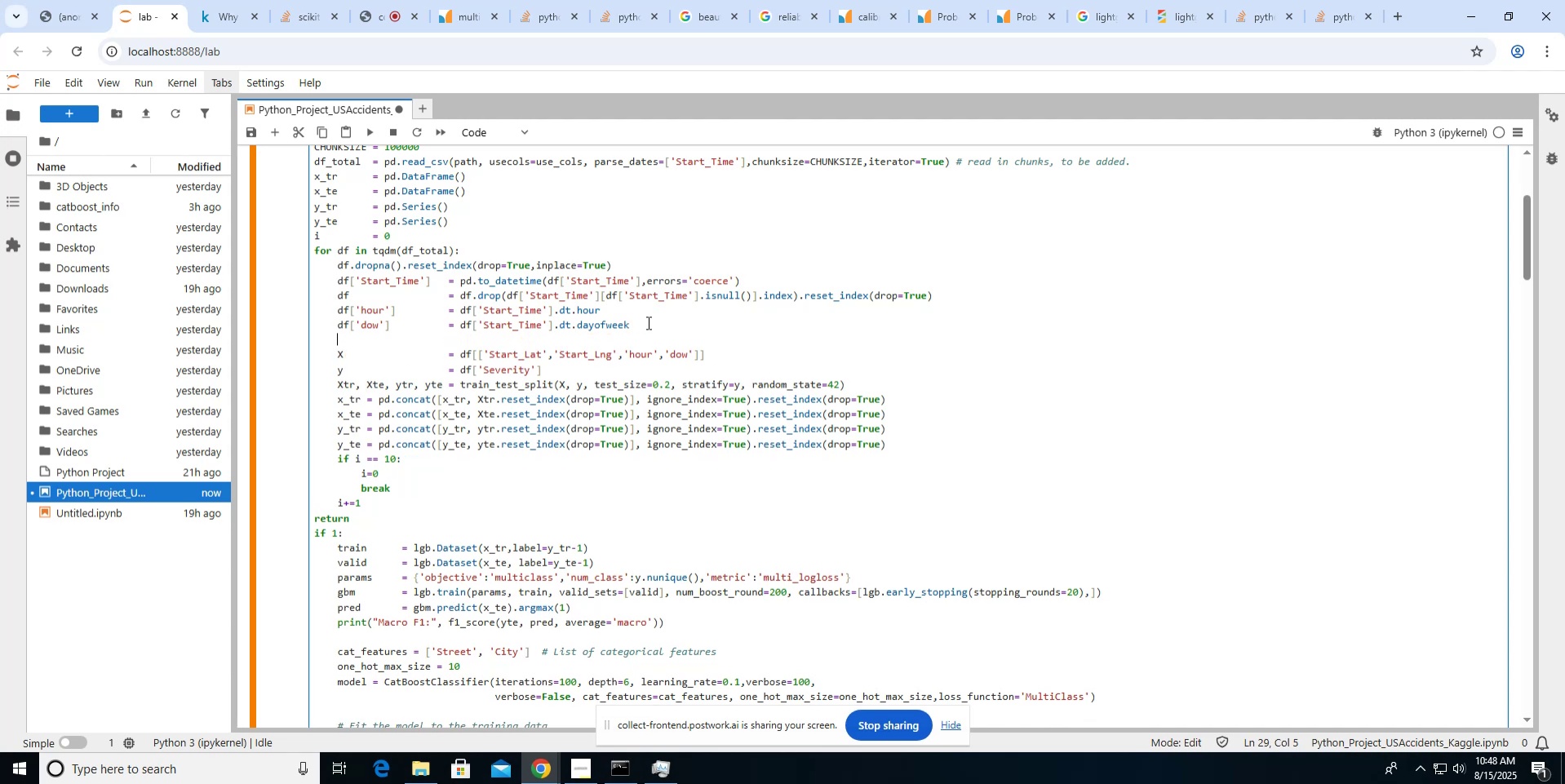 
type(df;)
 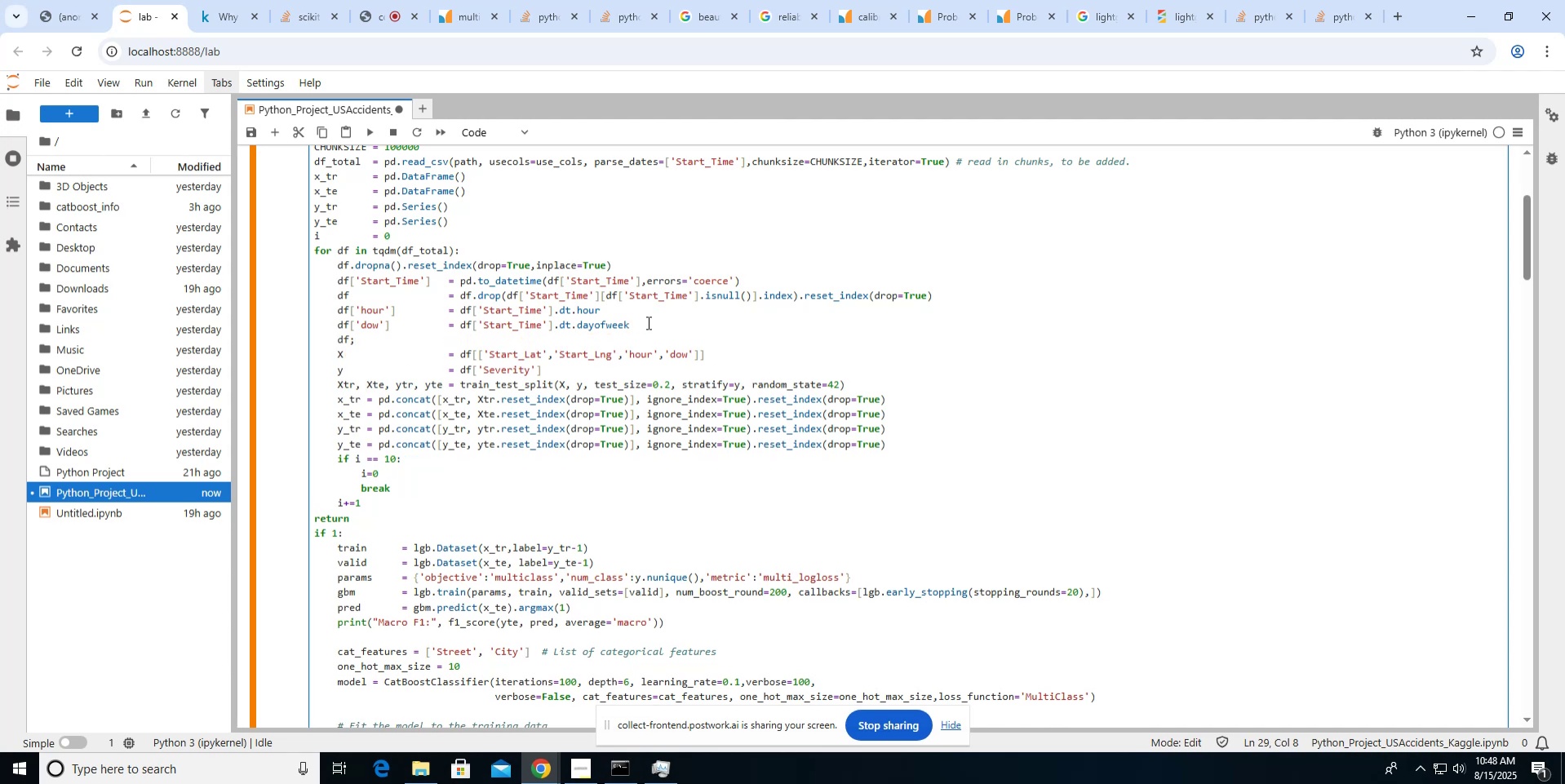 
key(ArrowRight)
 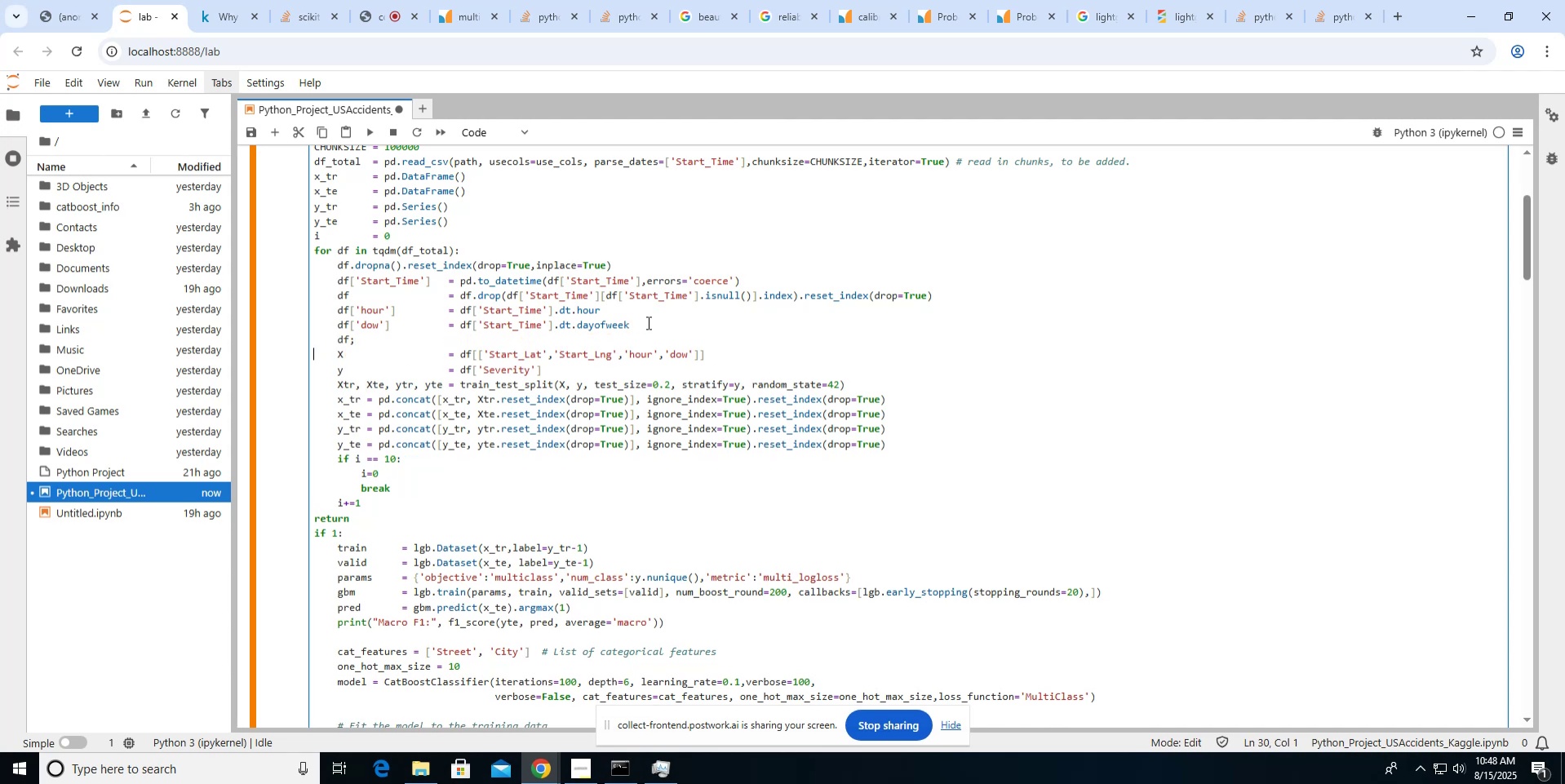 
hold_key(key=ShiftLeft, duration=0.49)
 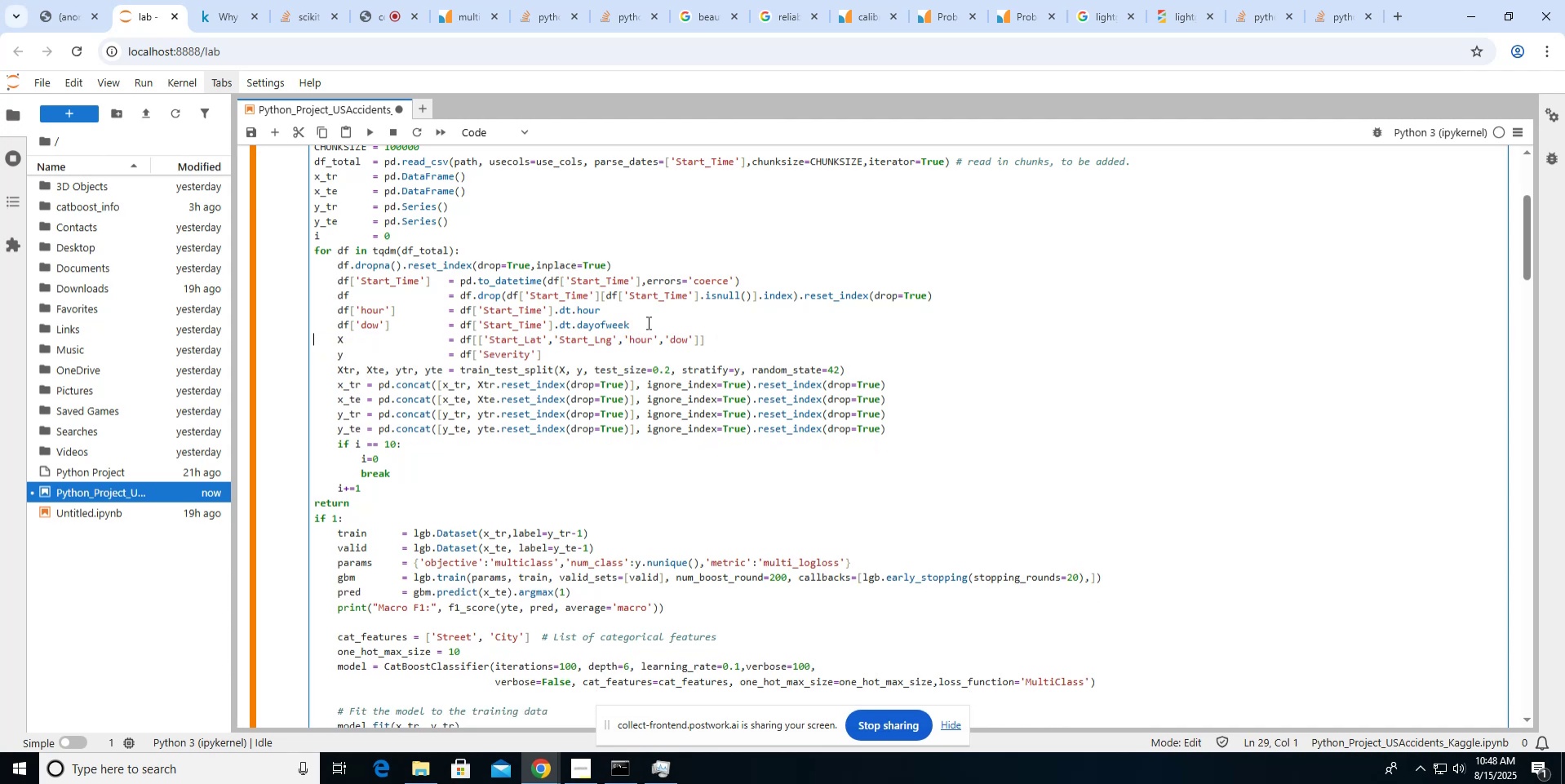 
key(ArrowUp)
 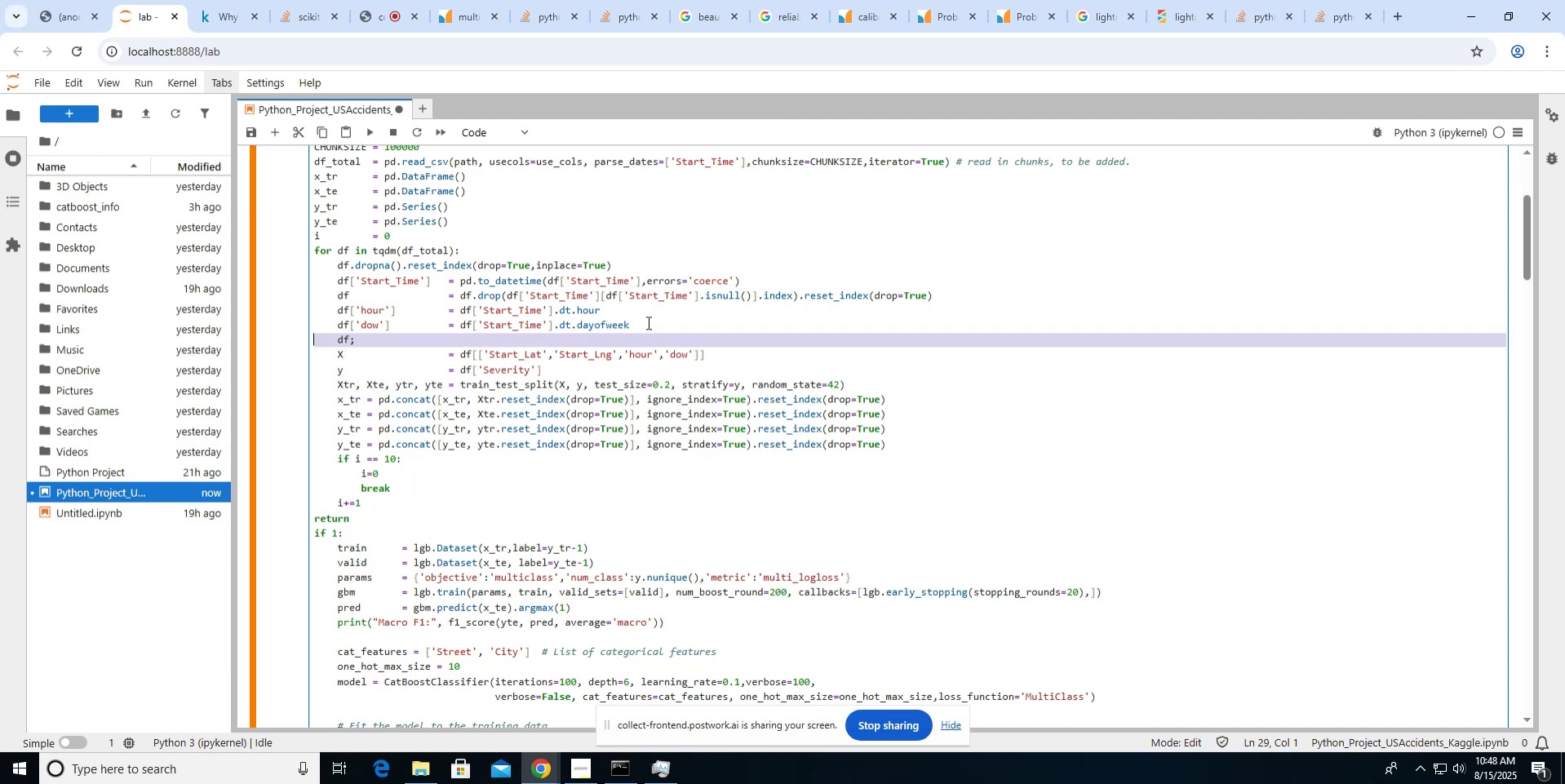 
key(Backspace)
 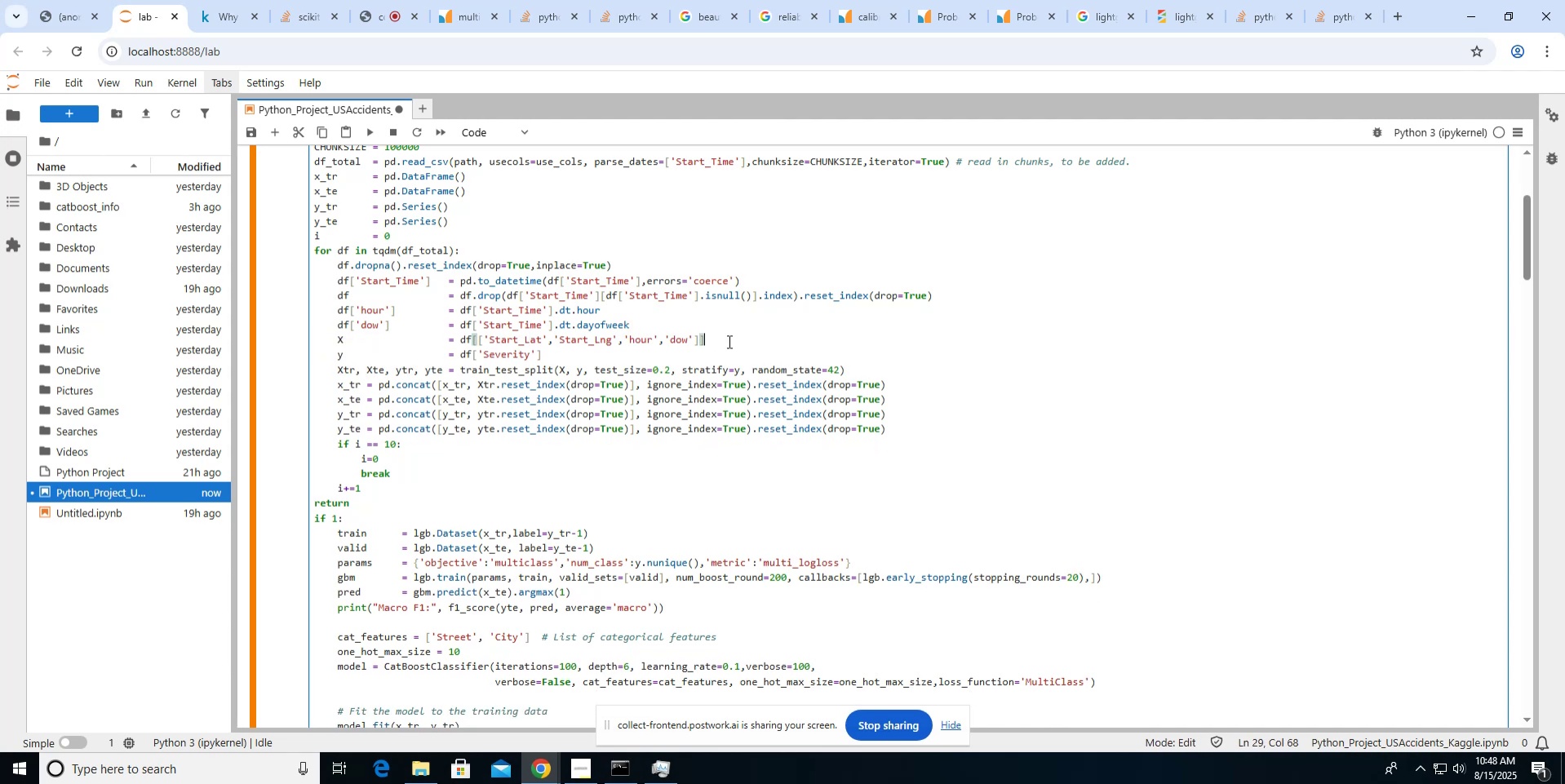 
key(Enter)
 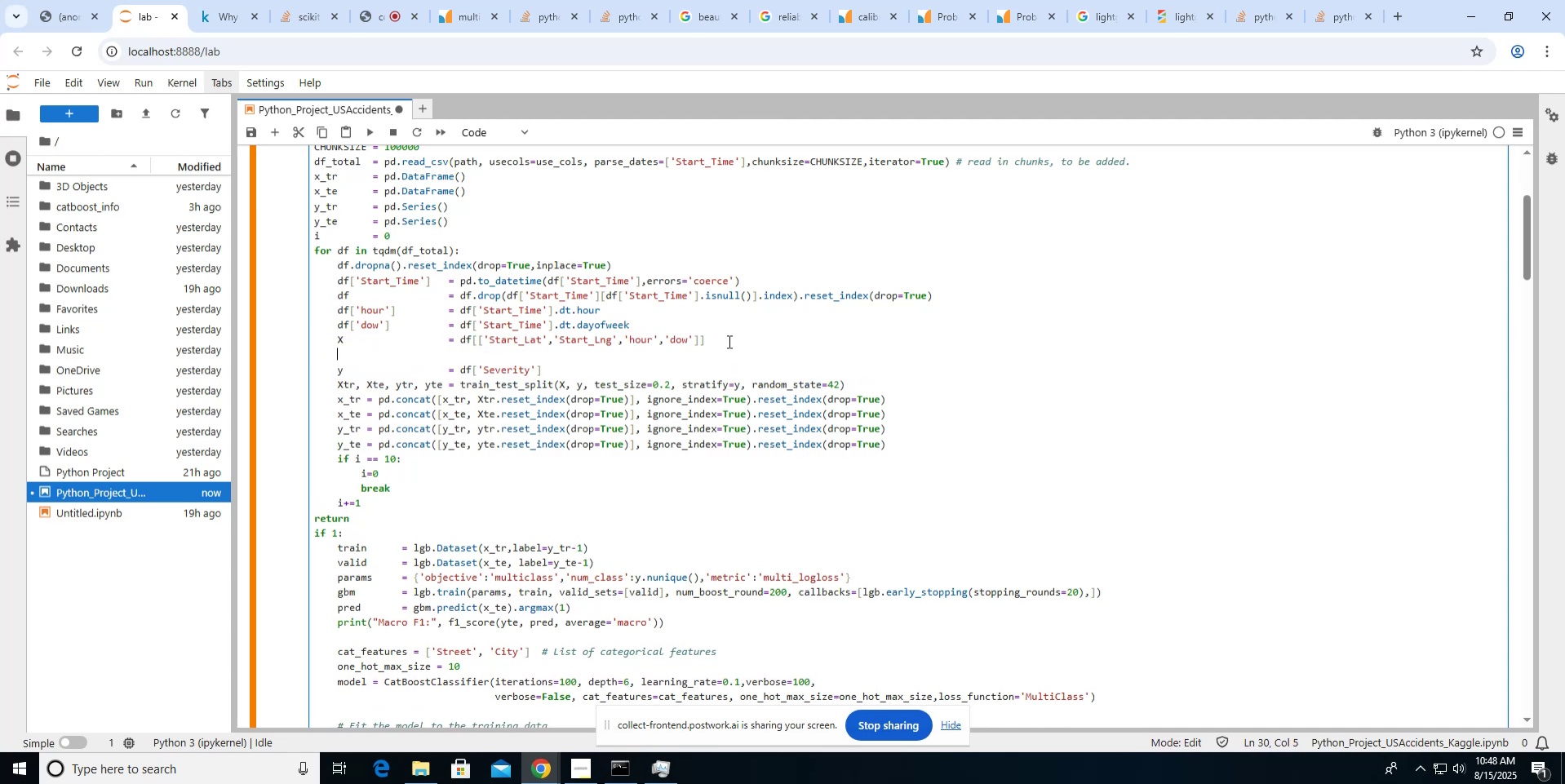 
hold_key(key=ShiftLeft, duration=0.67)
 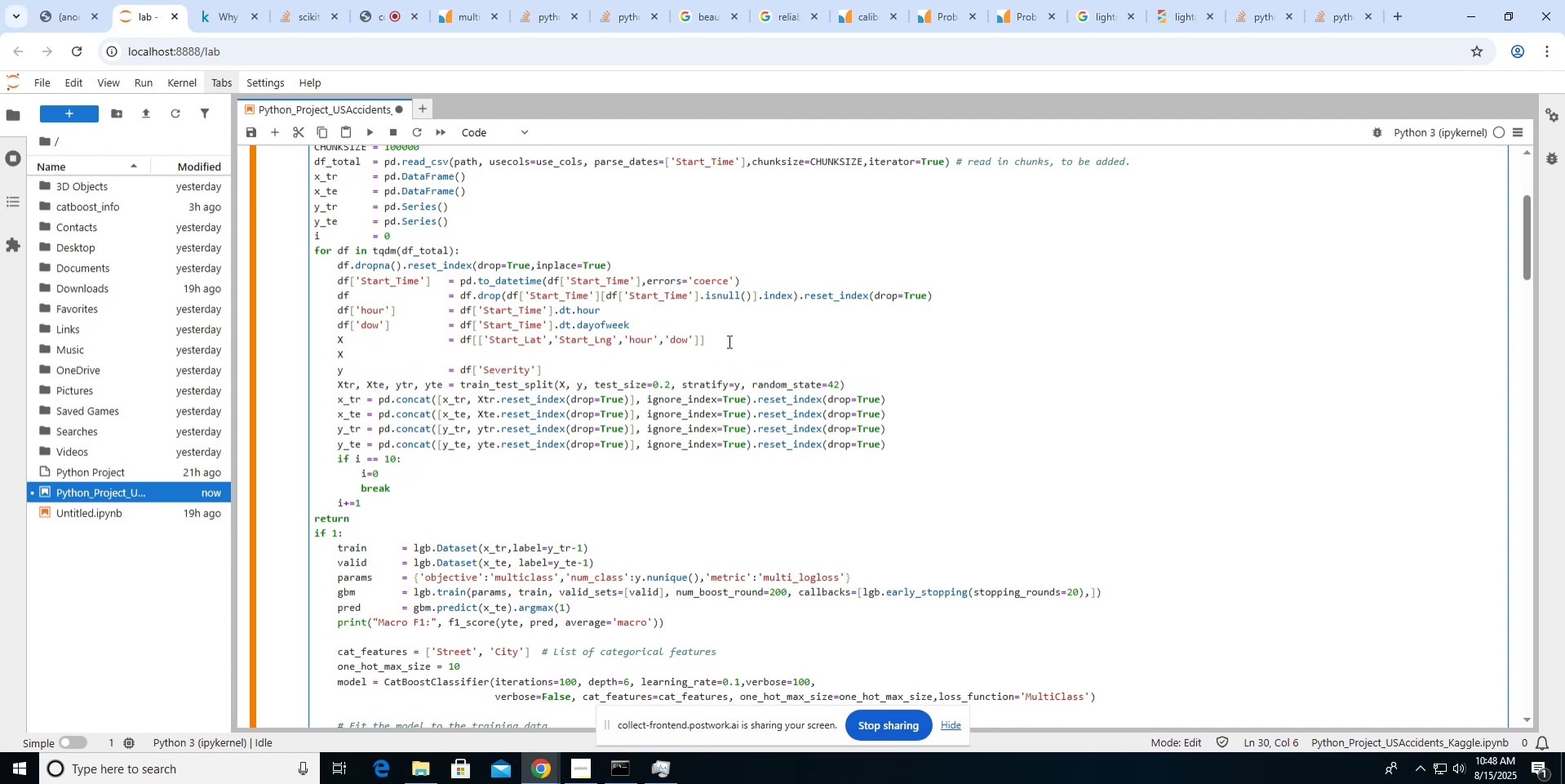 
hold_key(key=X, duration=0.35)
 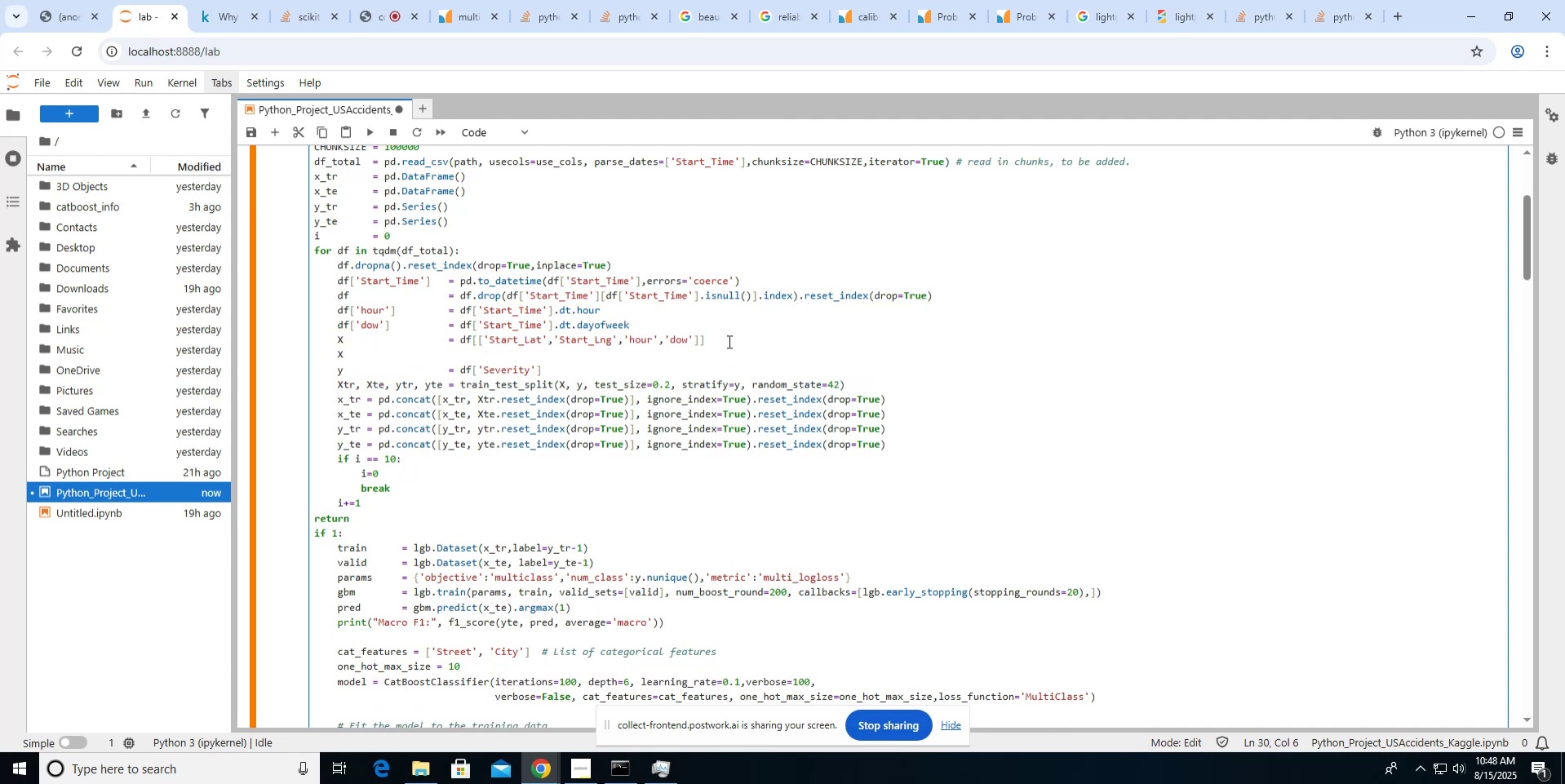 
key(Space)
 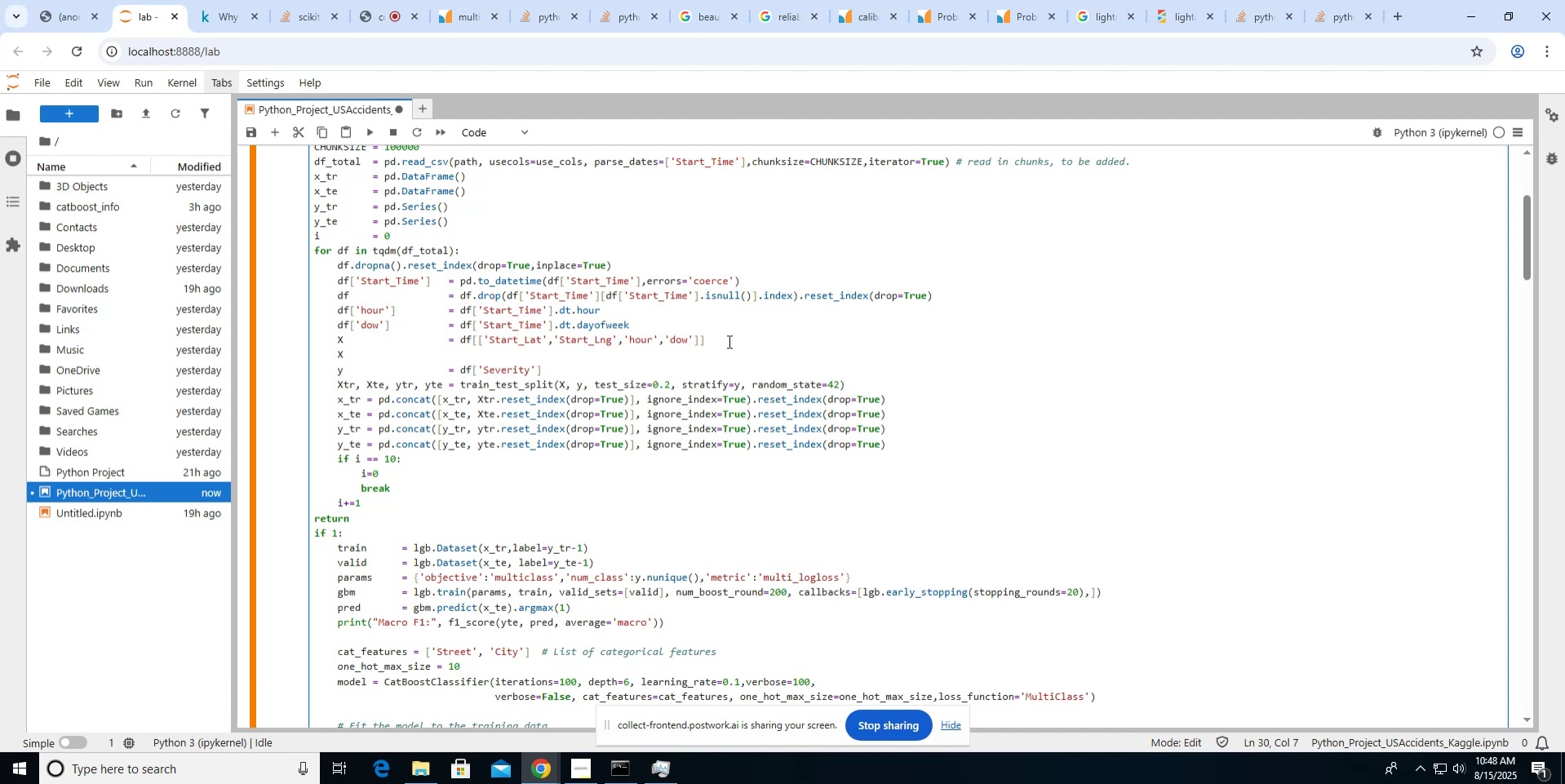 
key(Backspace)
 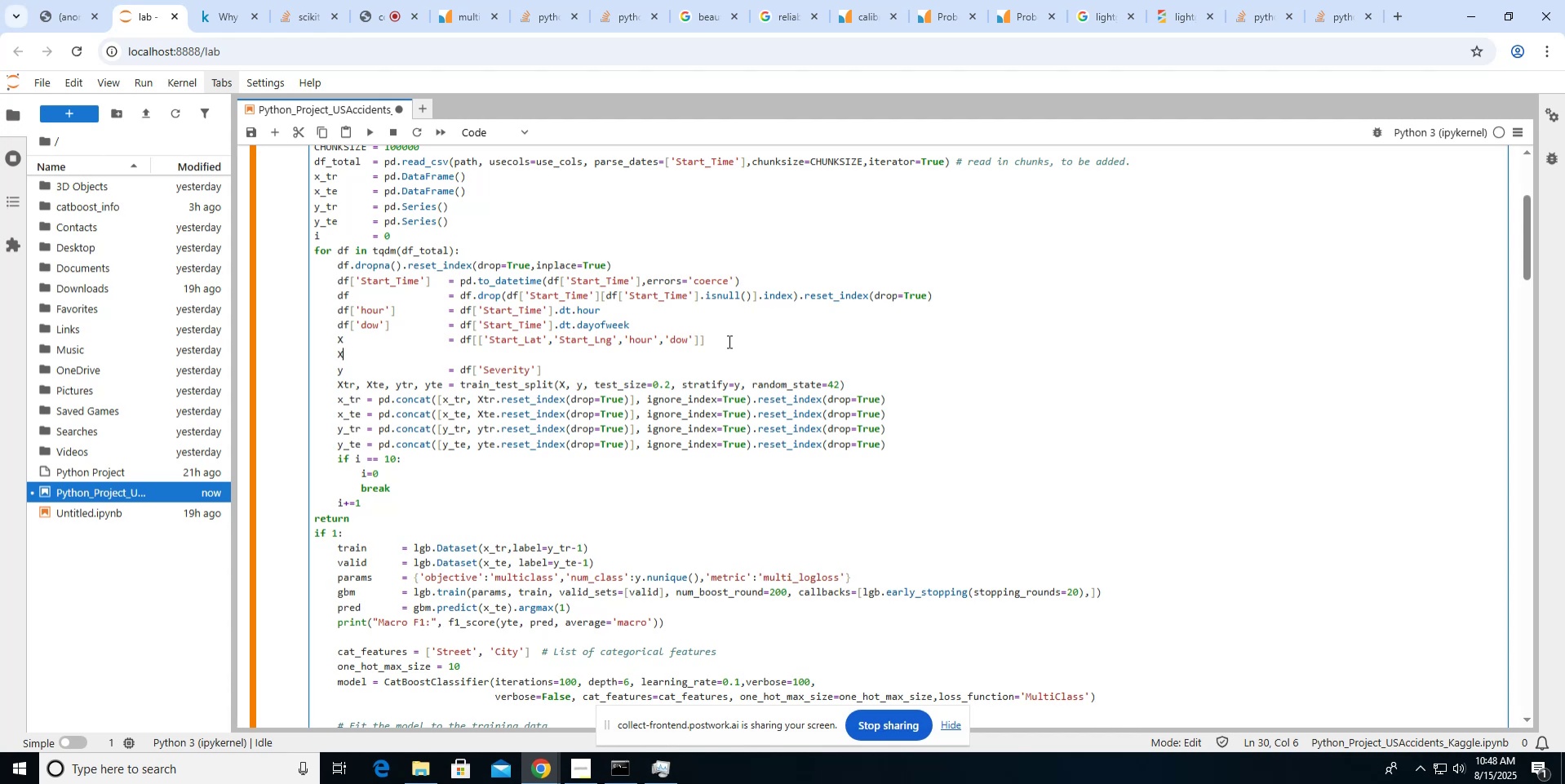 
key(Backspace)
 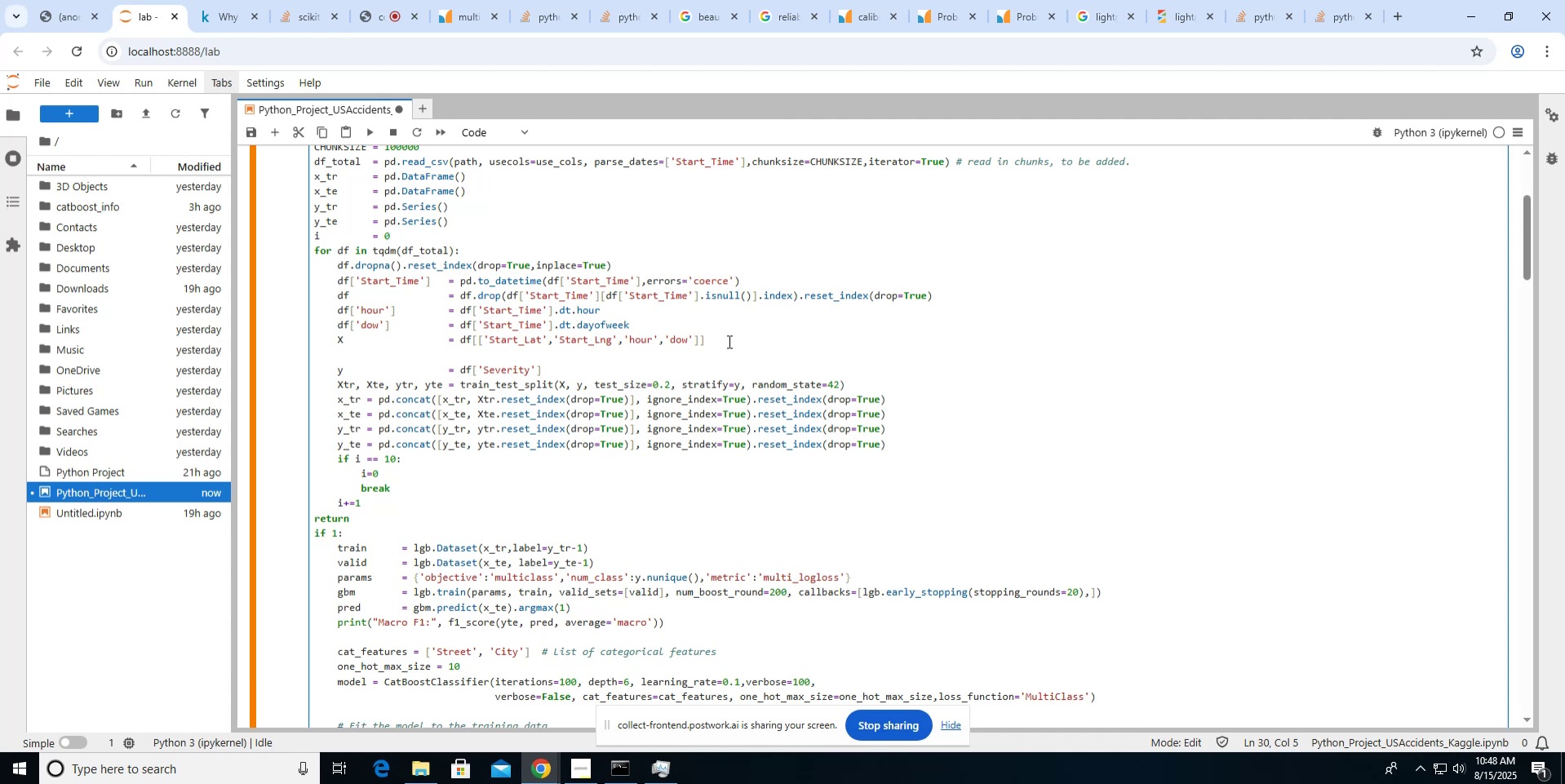 
key(ArrowRight)
 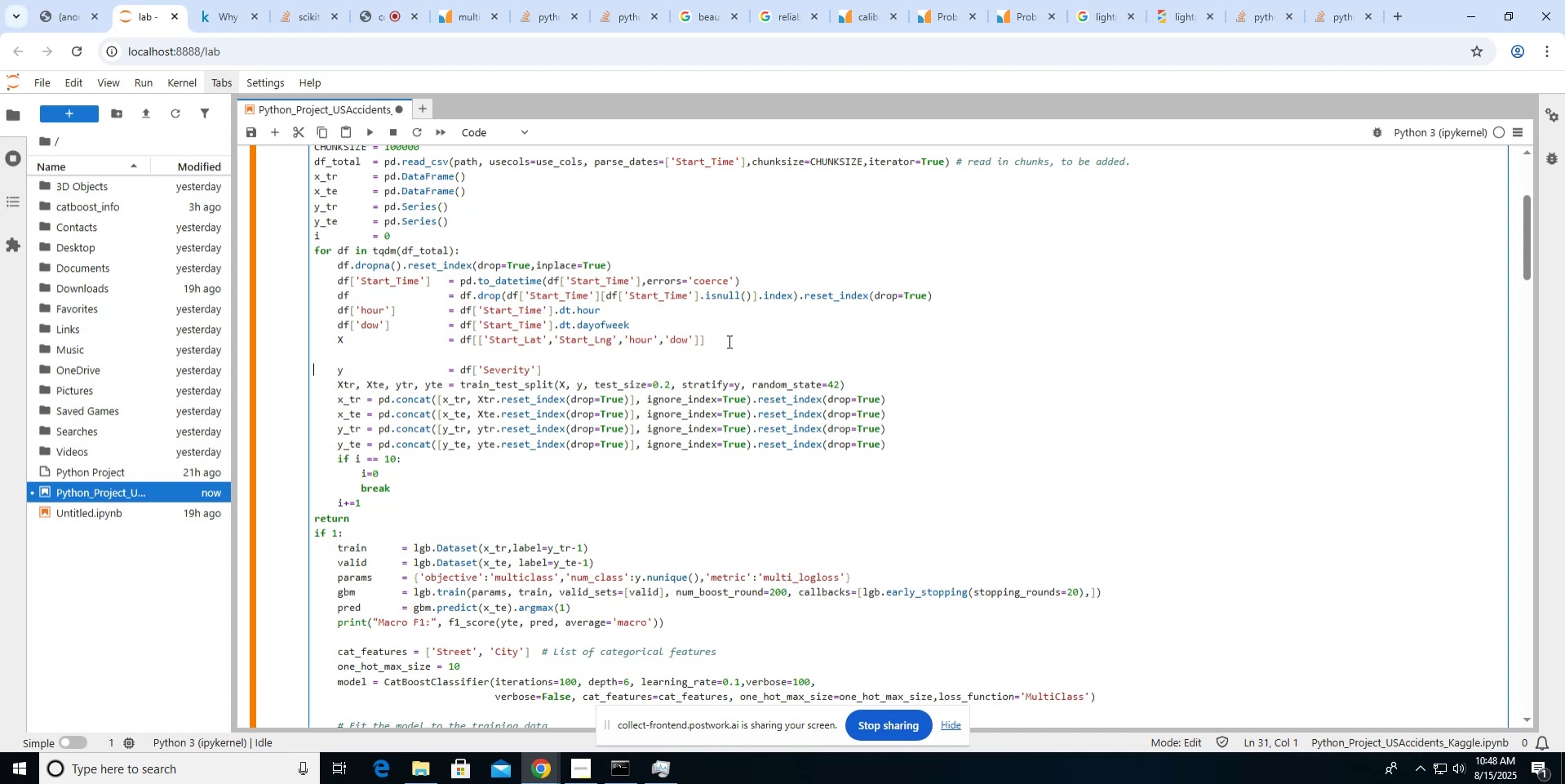 
key(Shift+ArrowUp)
 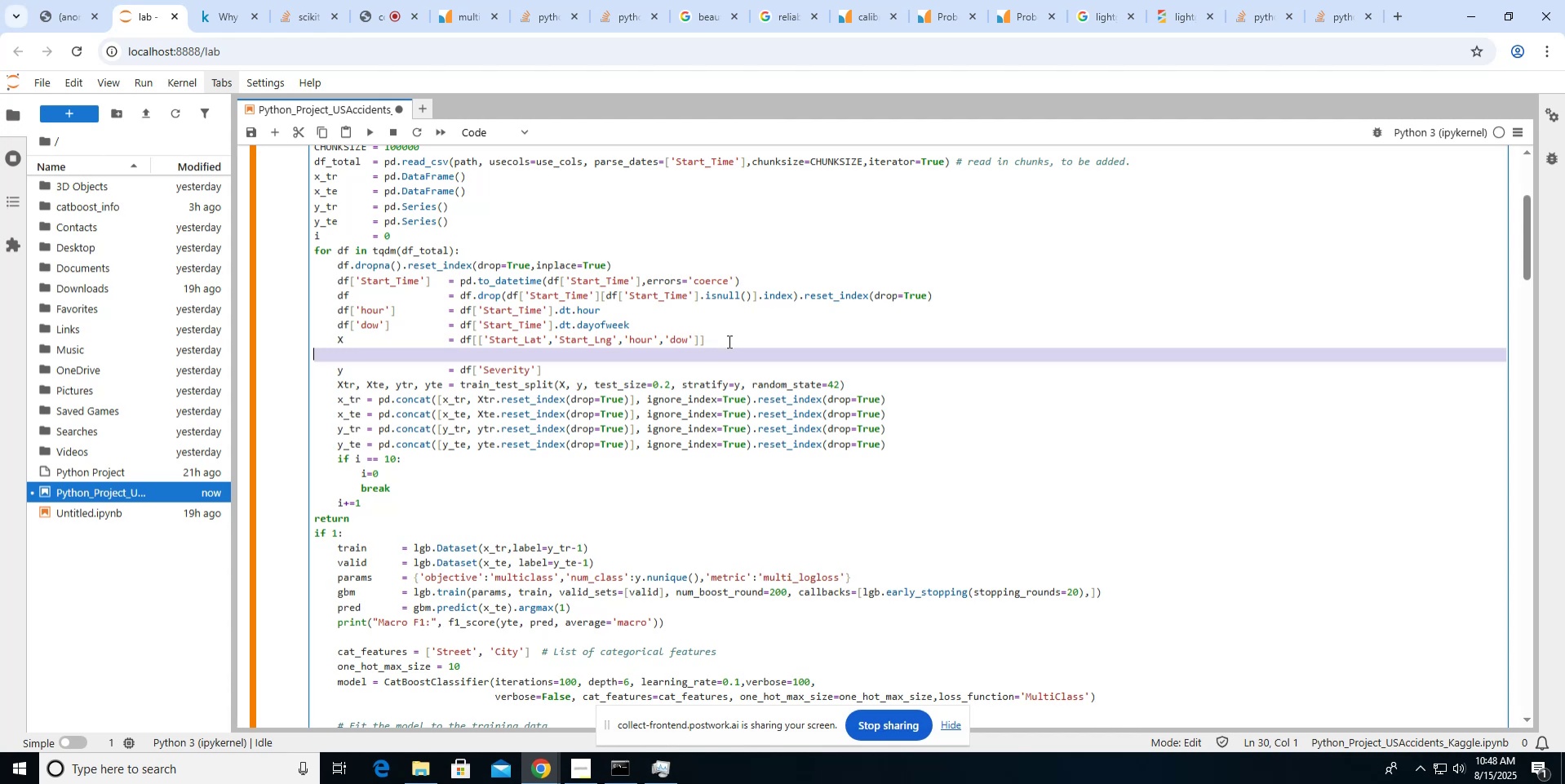 
key(Backspace)
 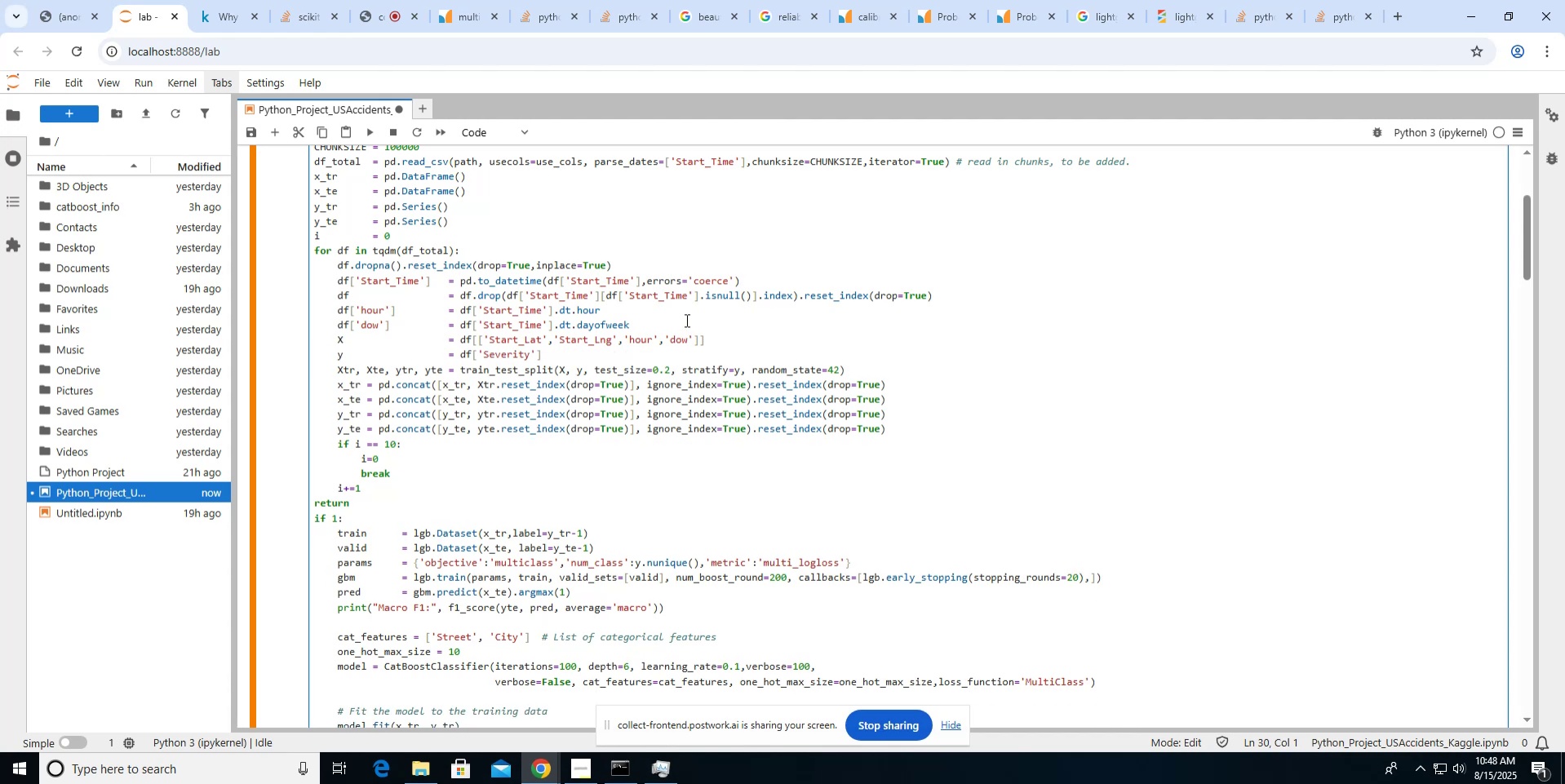 
left_click([685, 320])
 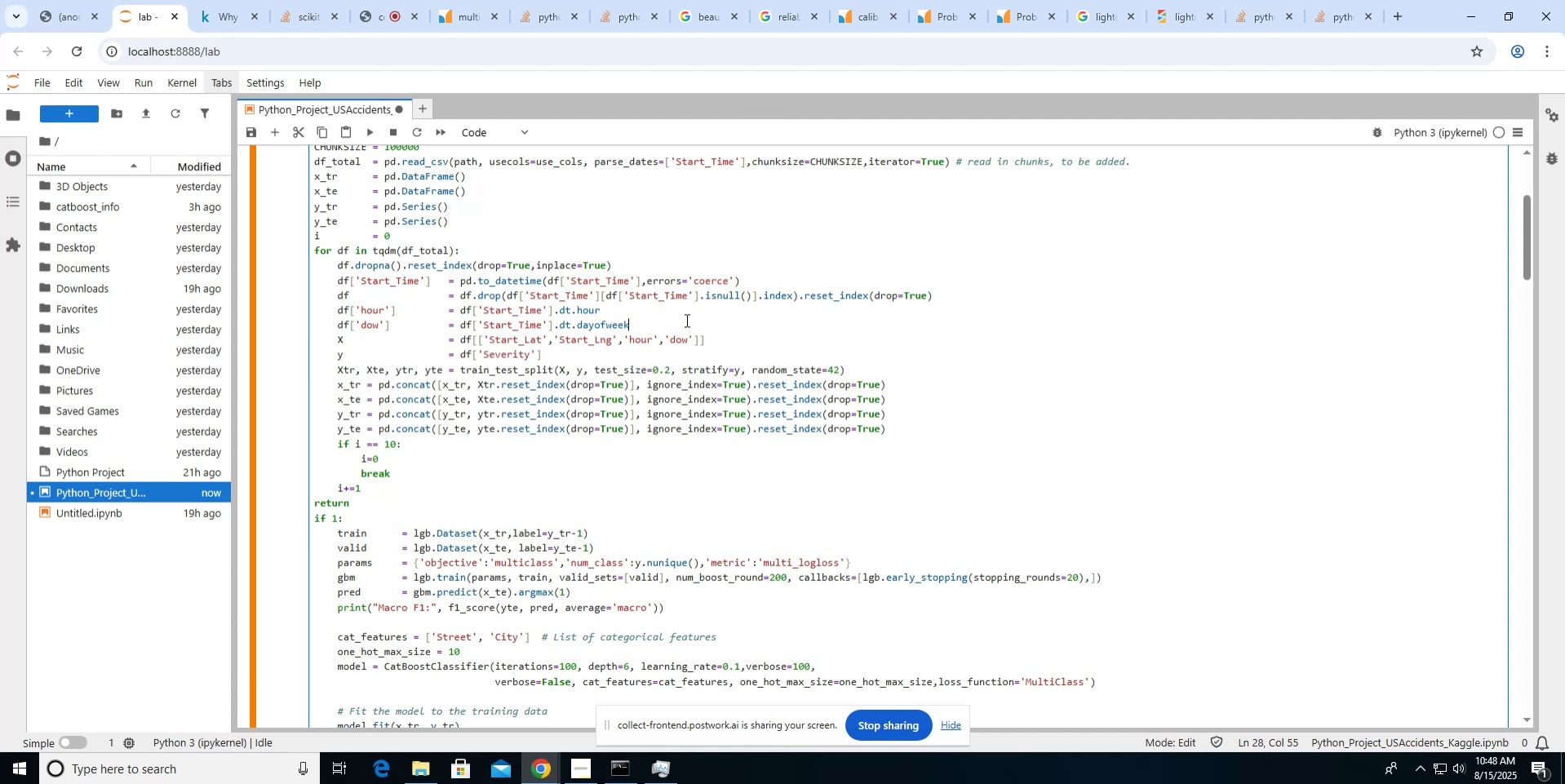 
key(Enter)
 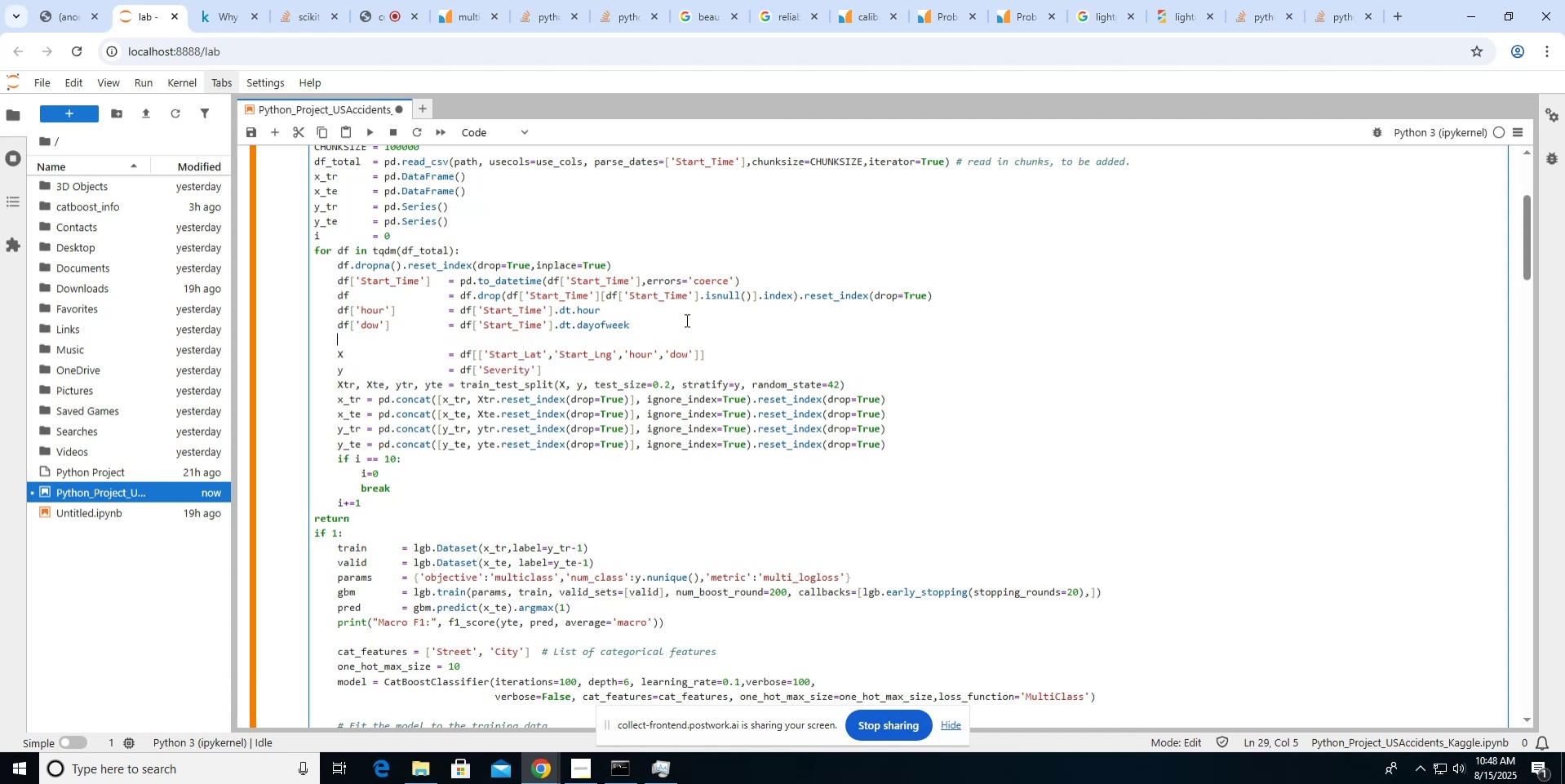 
type(df = )
key(Backspace)
type( )
 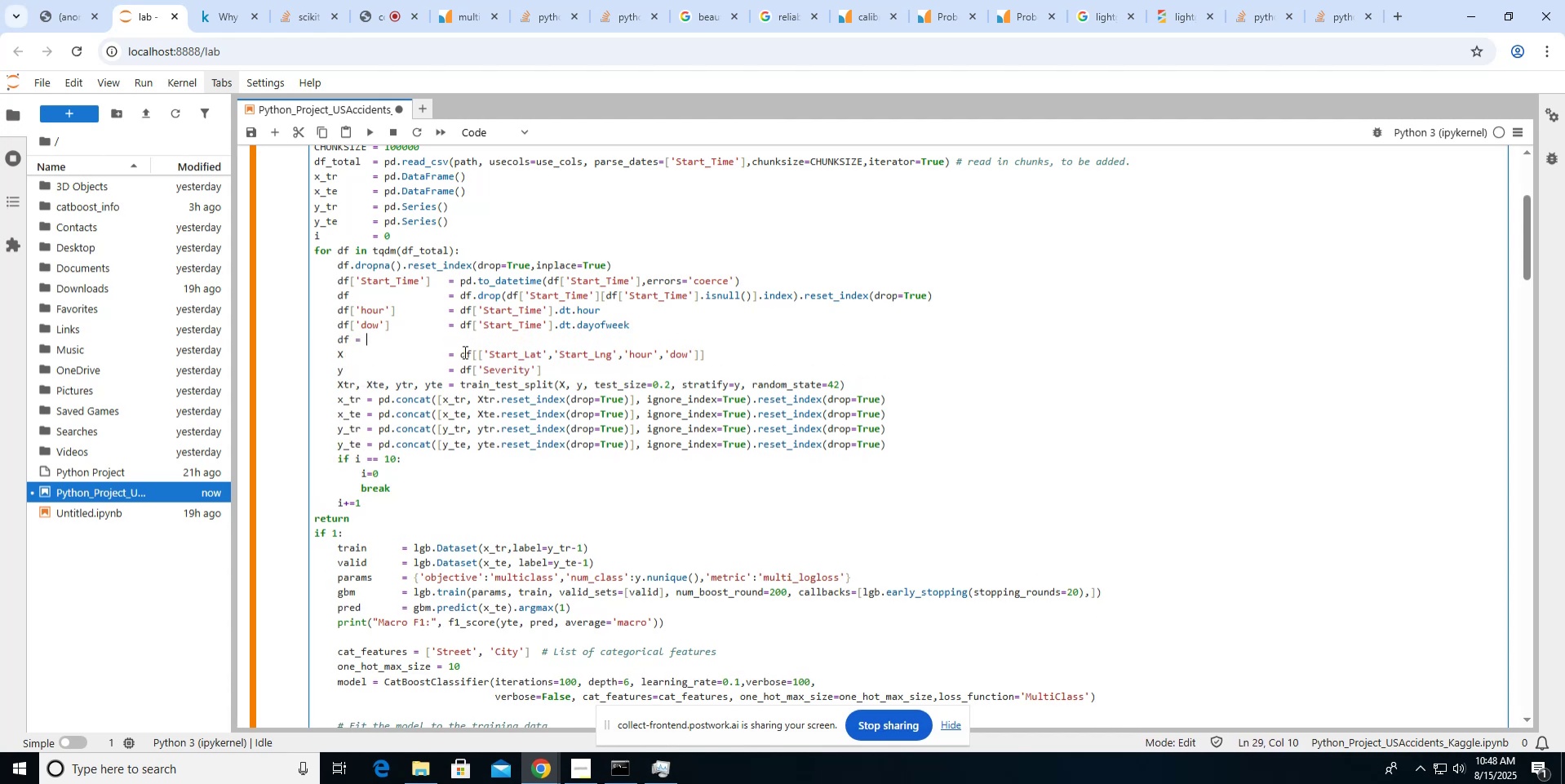 
left_click_drag(start_coordinate=[460, 352], to_coordinate=[704, 350])
 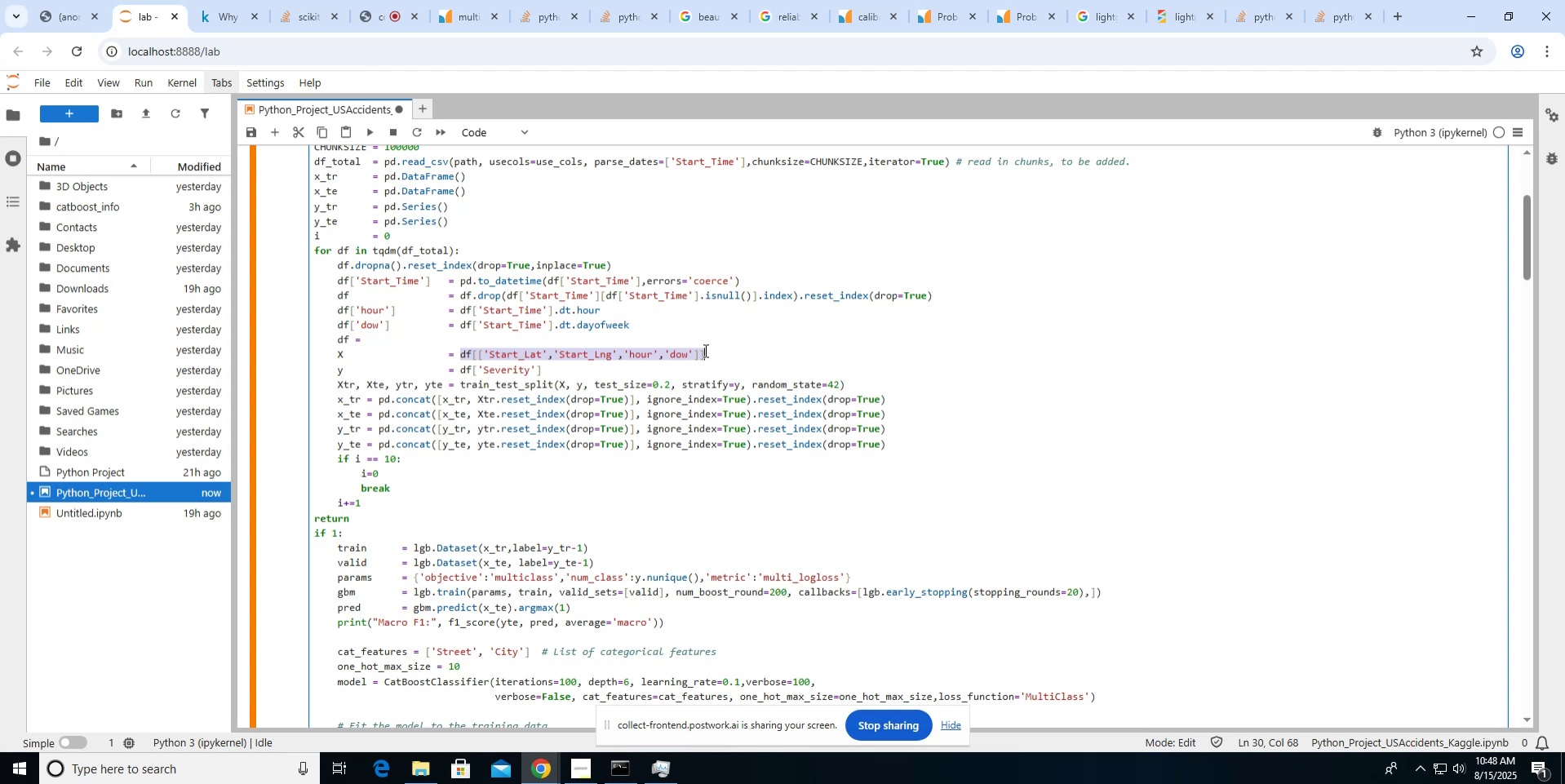 
hold_key(key=ControlLeft, duration=0.52)
 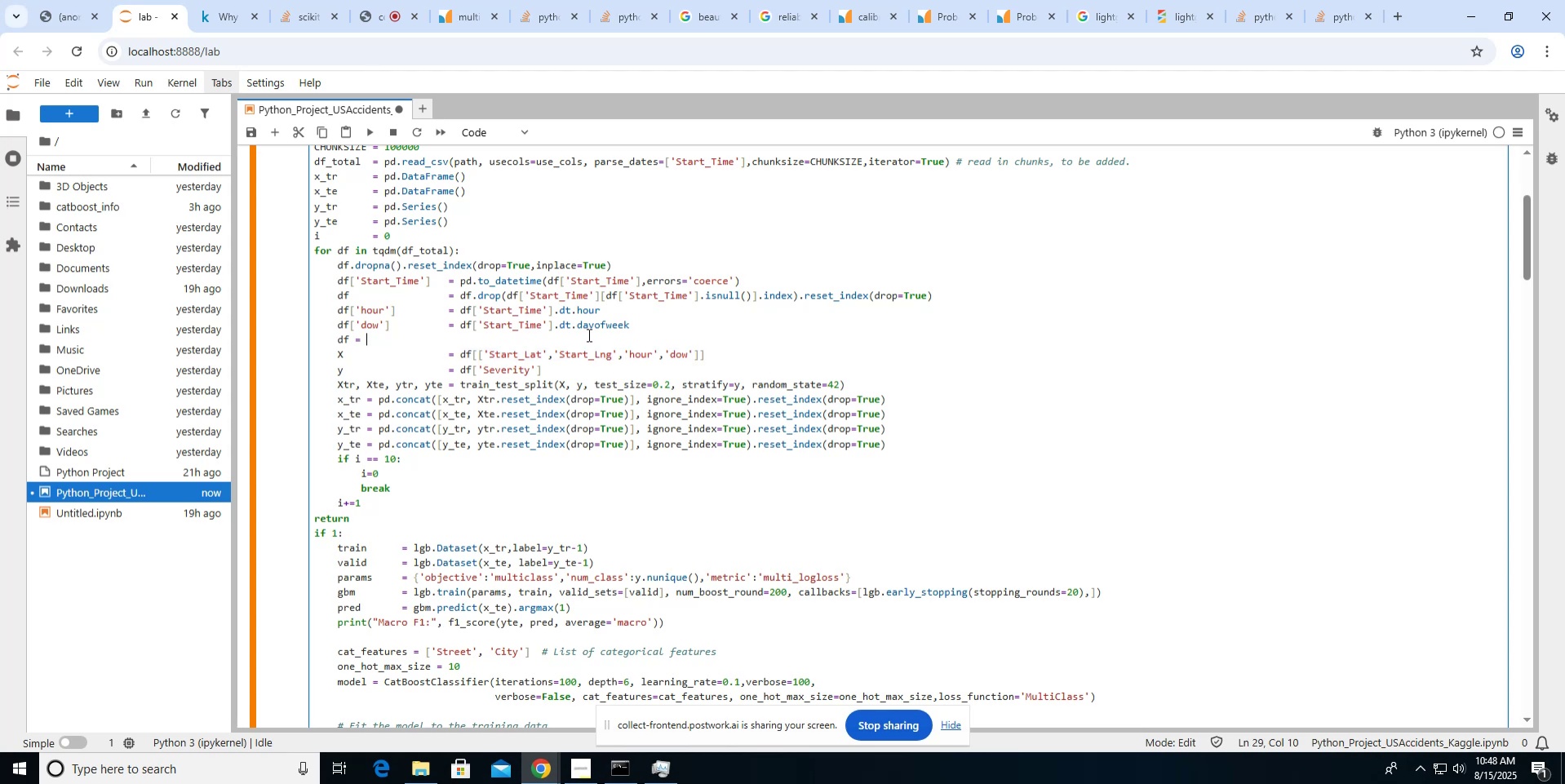 
key(C)
 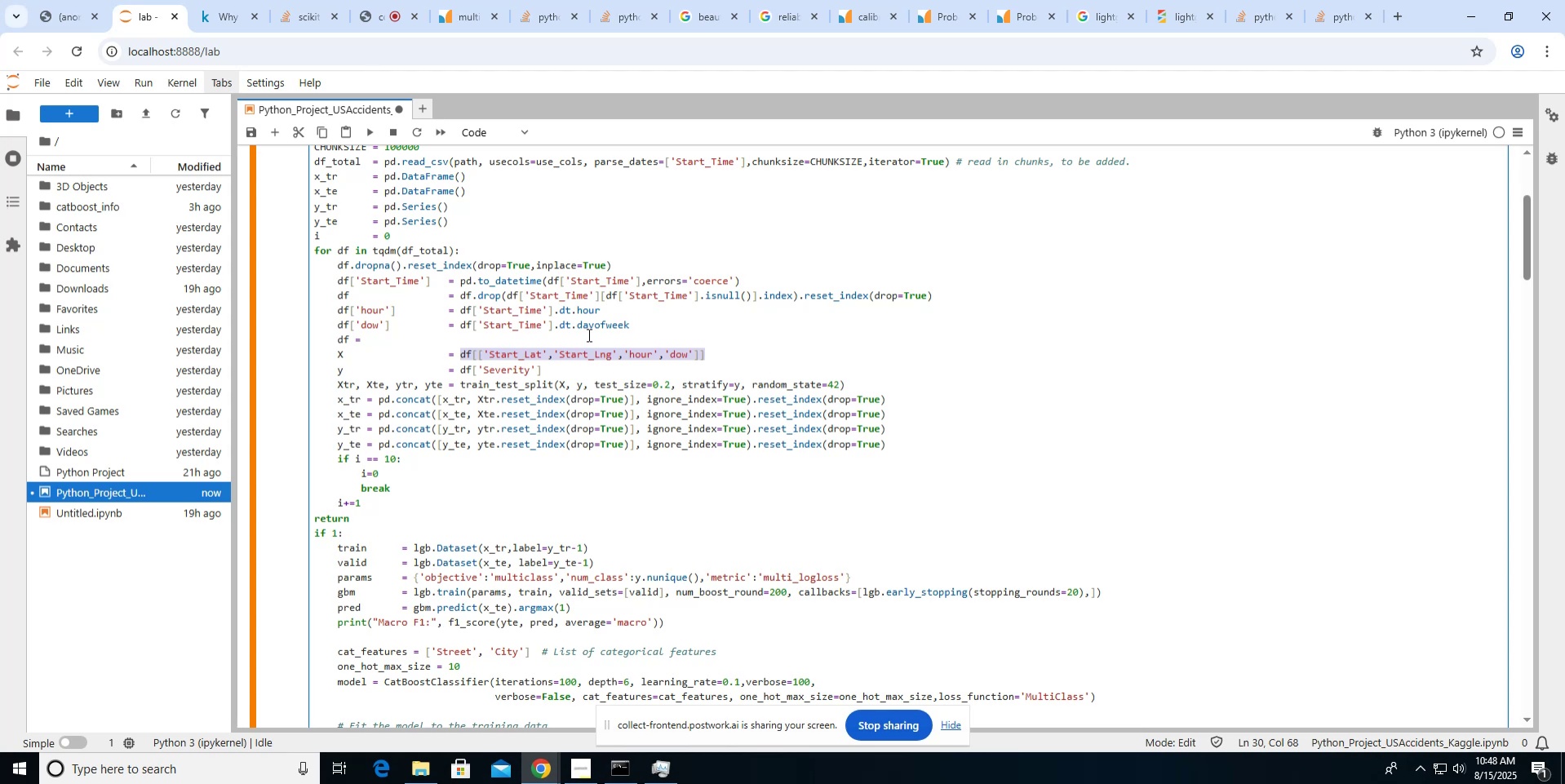 
left_click([587, 334])
 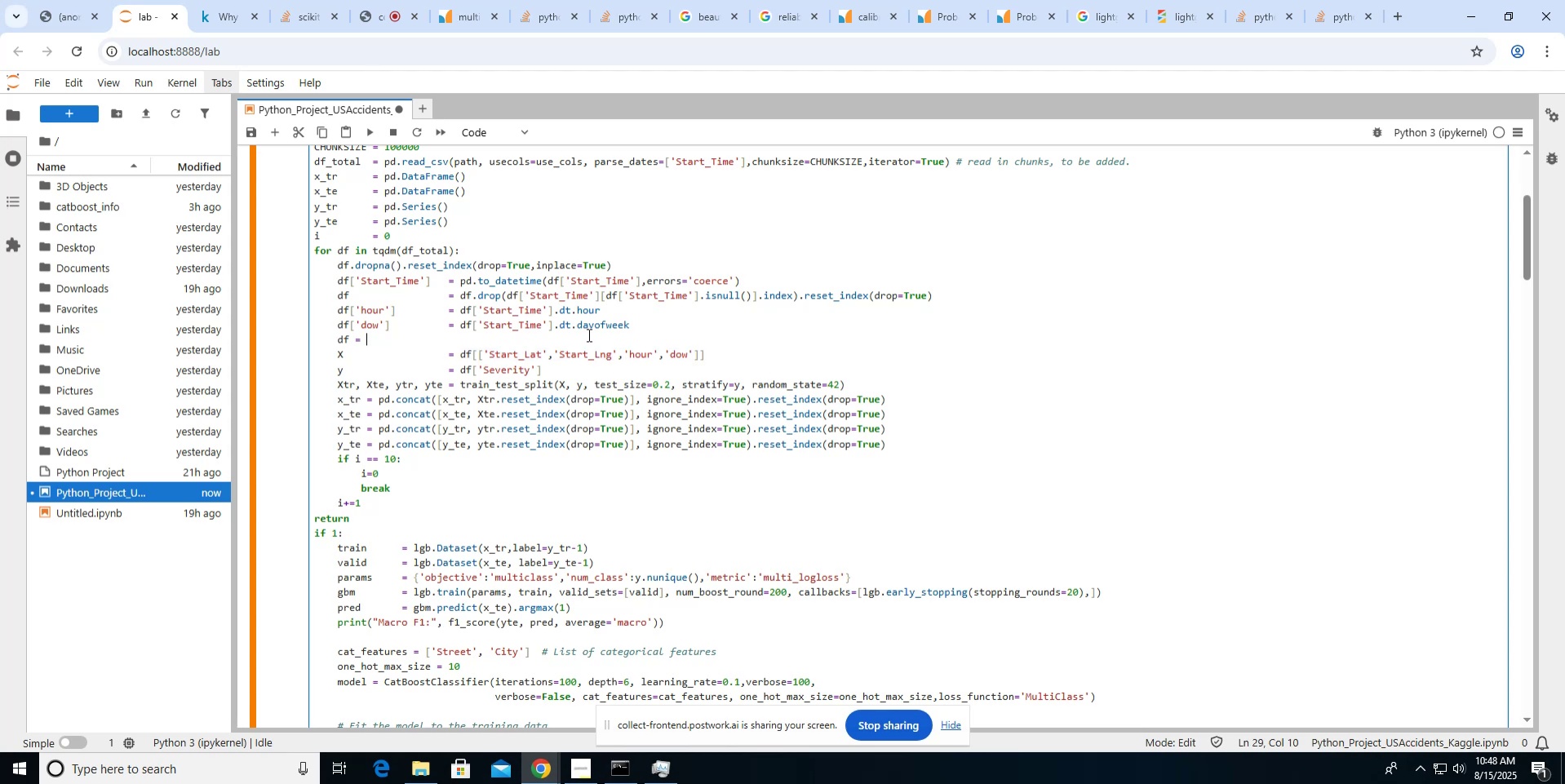 
key(Control+V)
 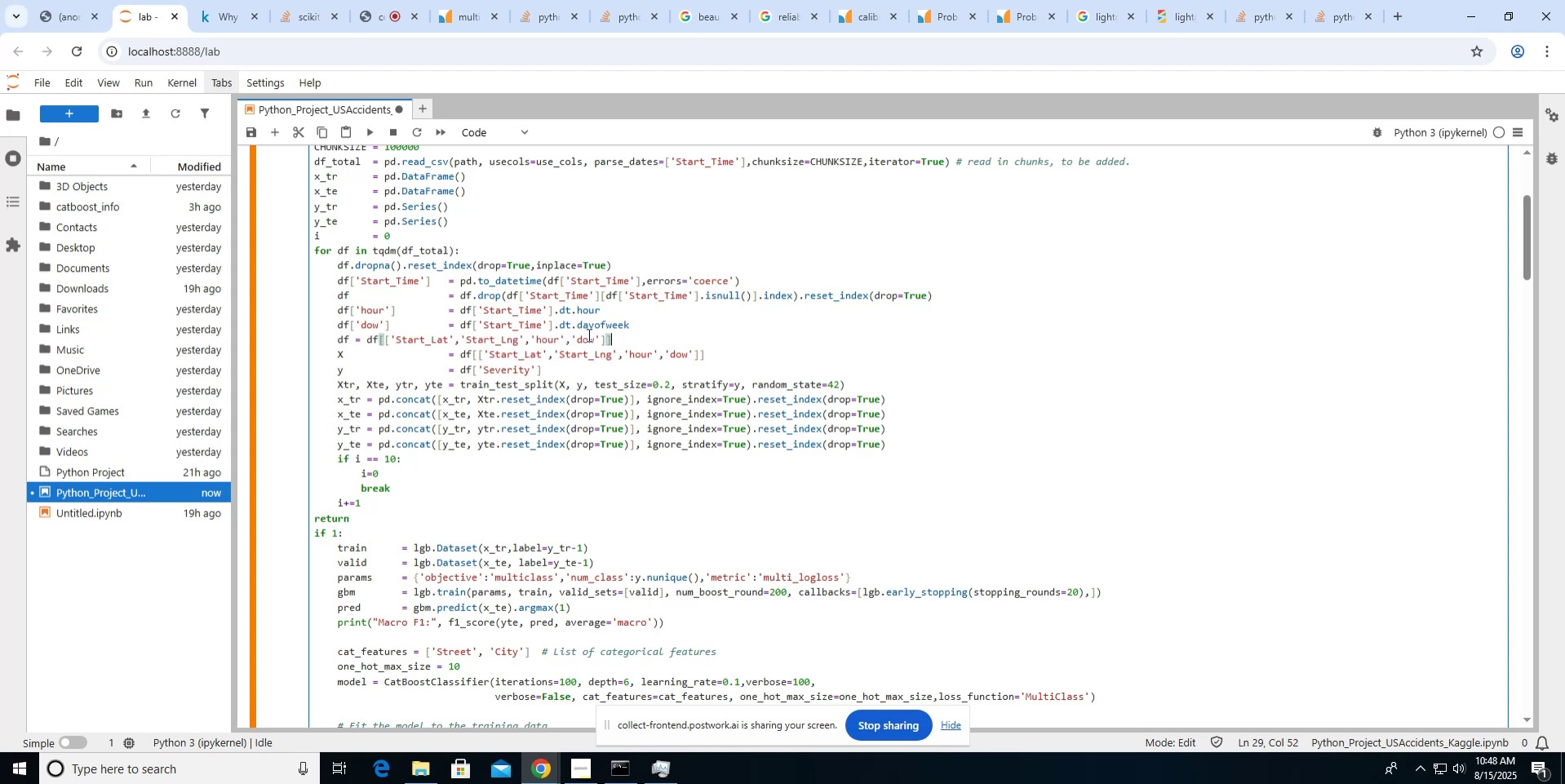 
type(.drop_duplicates().reset_index9drop=True))
 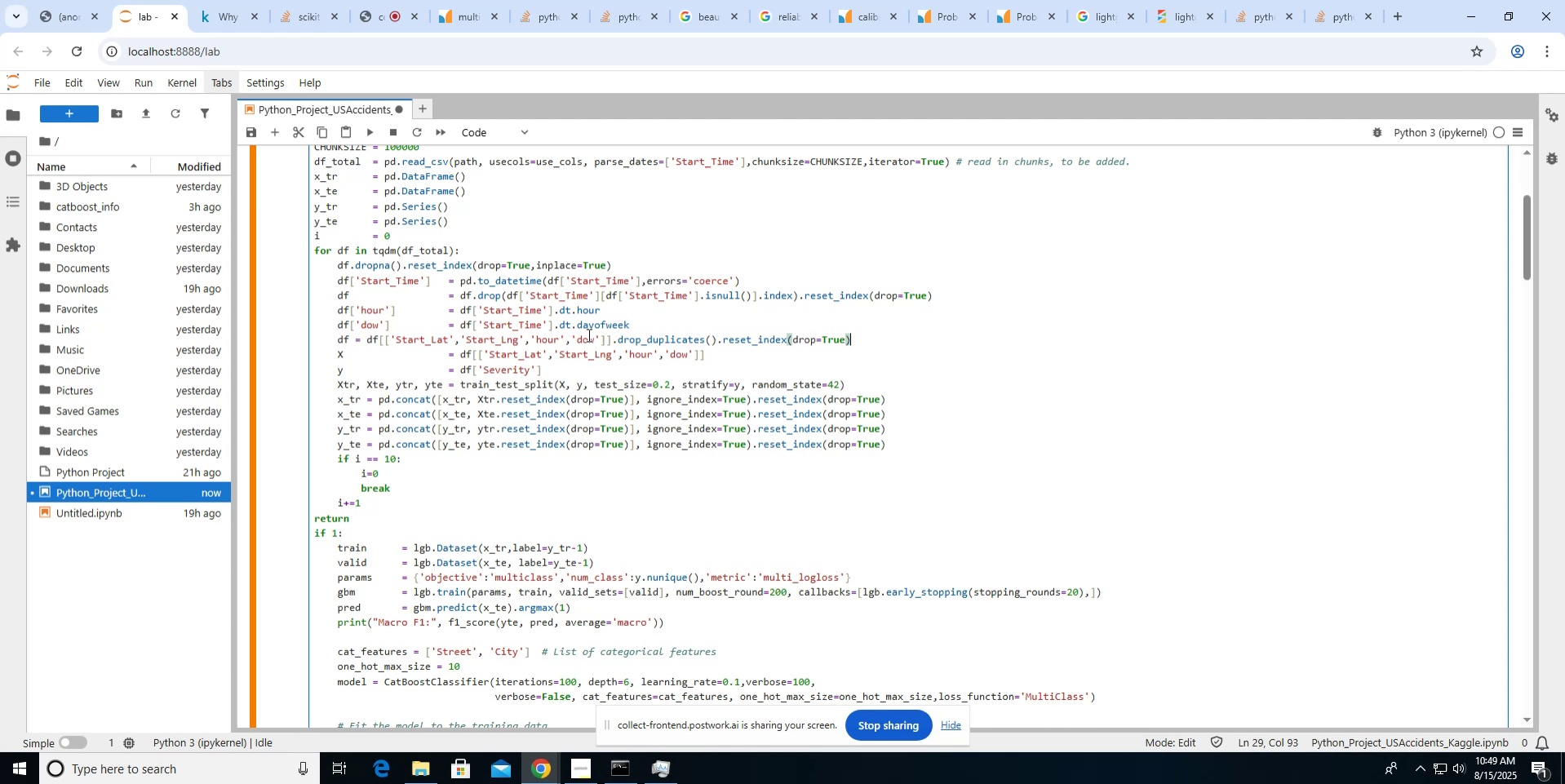 
key(Shift+ArrowDown)
 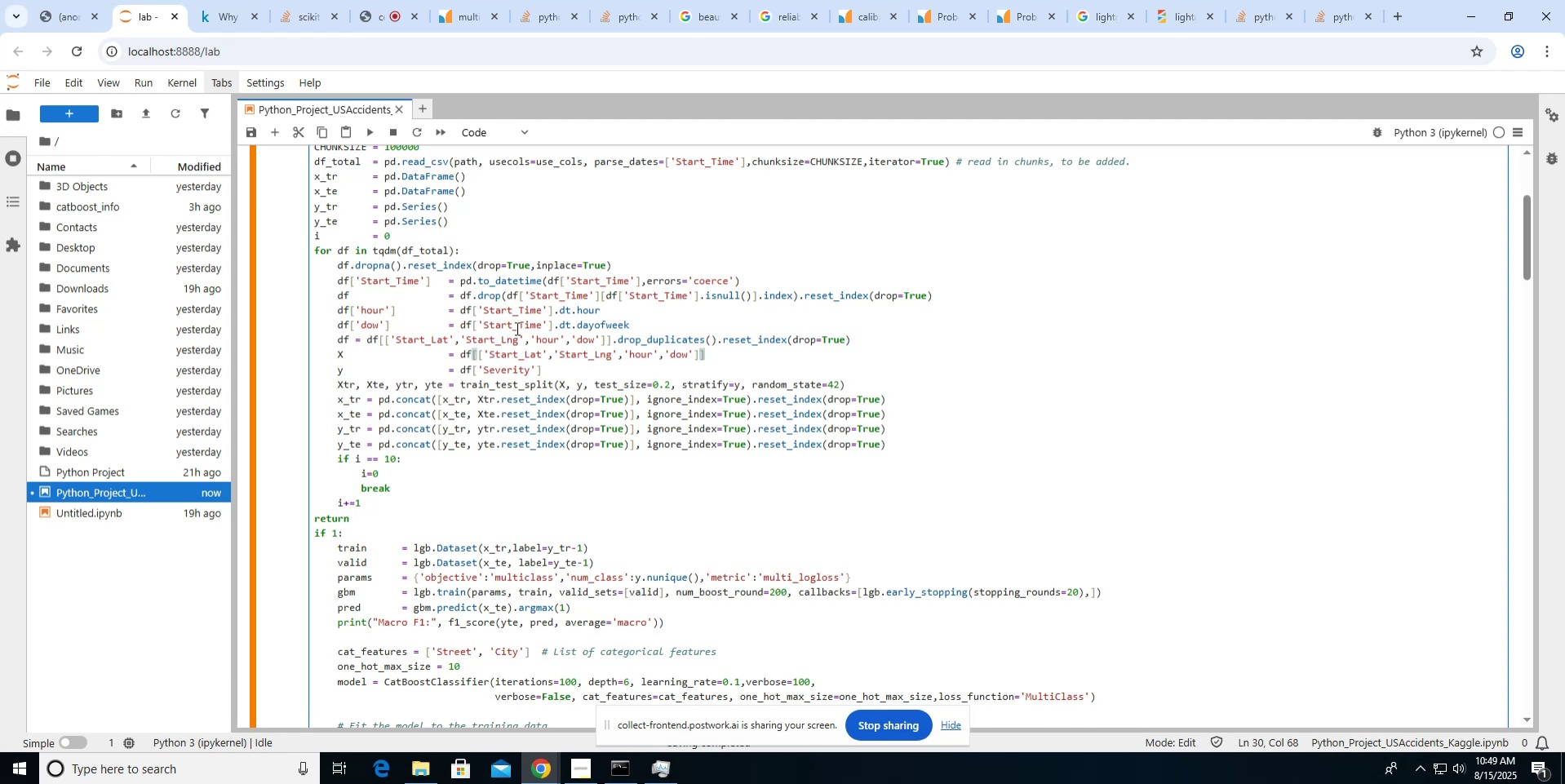 
left_click([469, 354])
 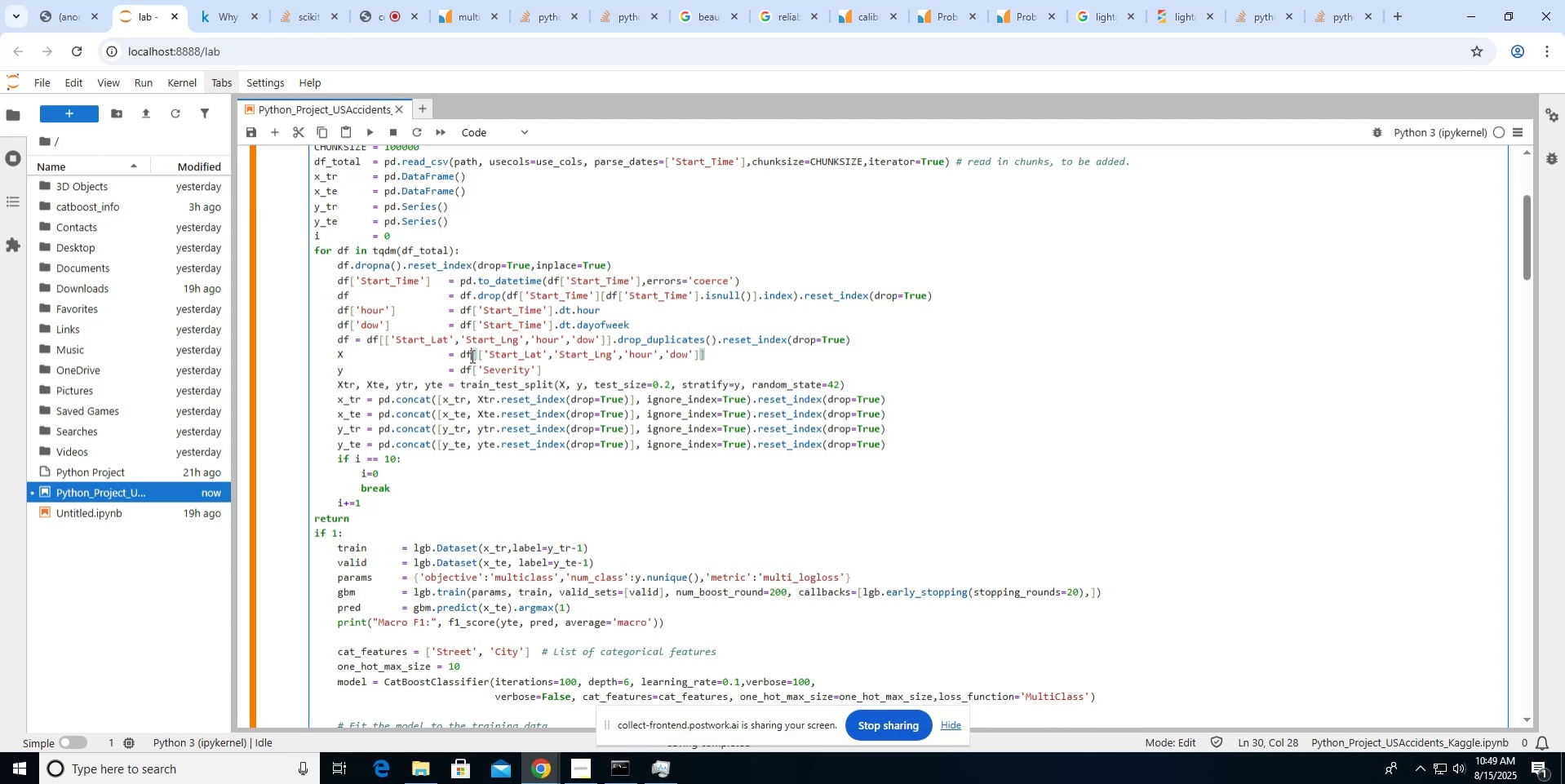 
key(Shift+3)
 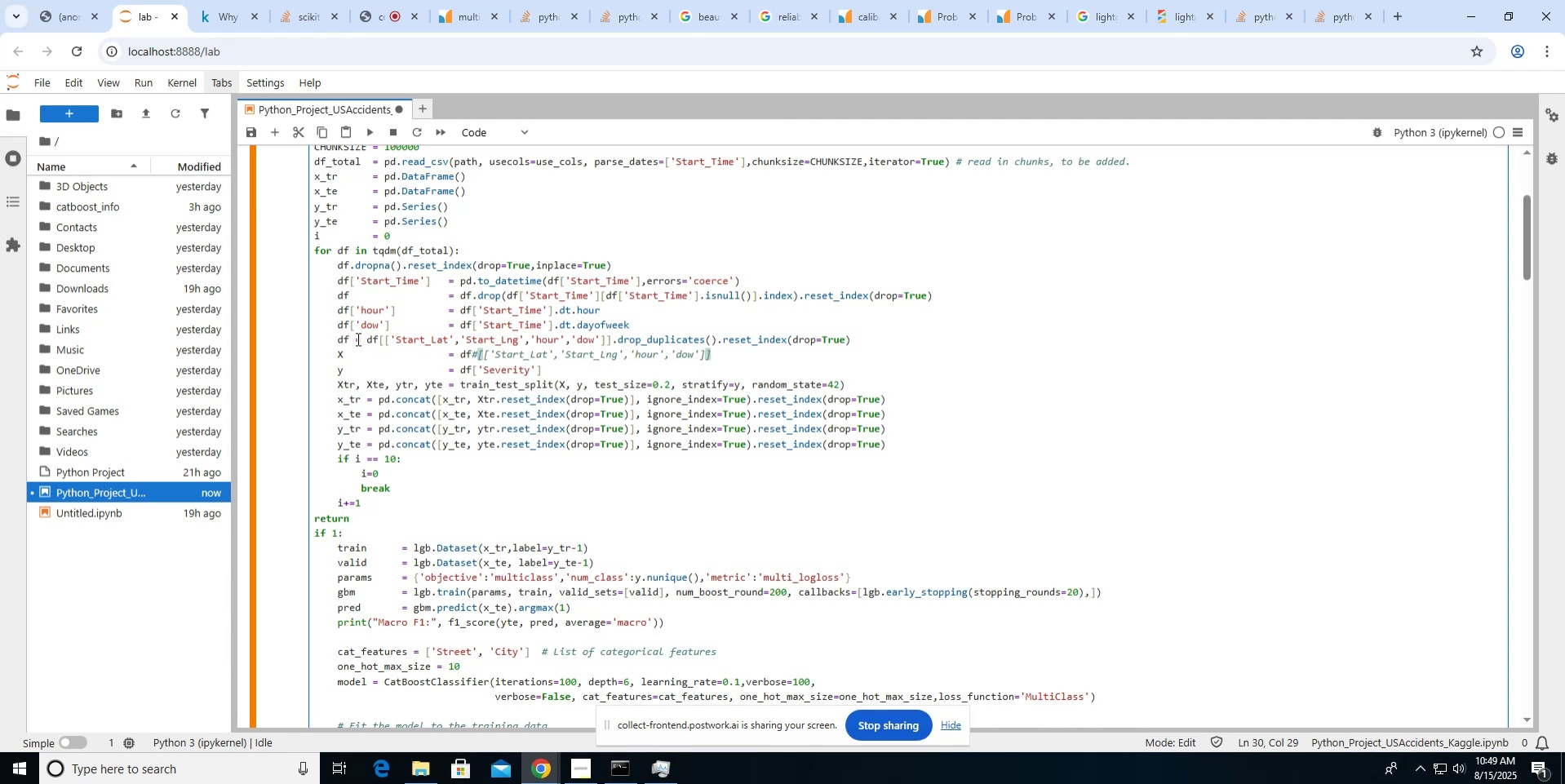 
left_click([352, 339])
 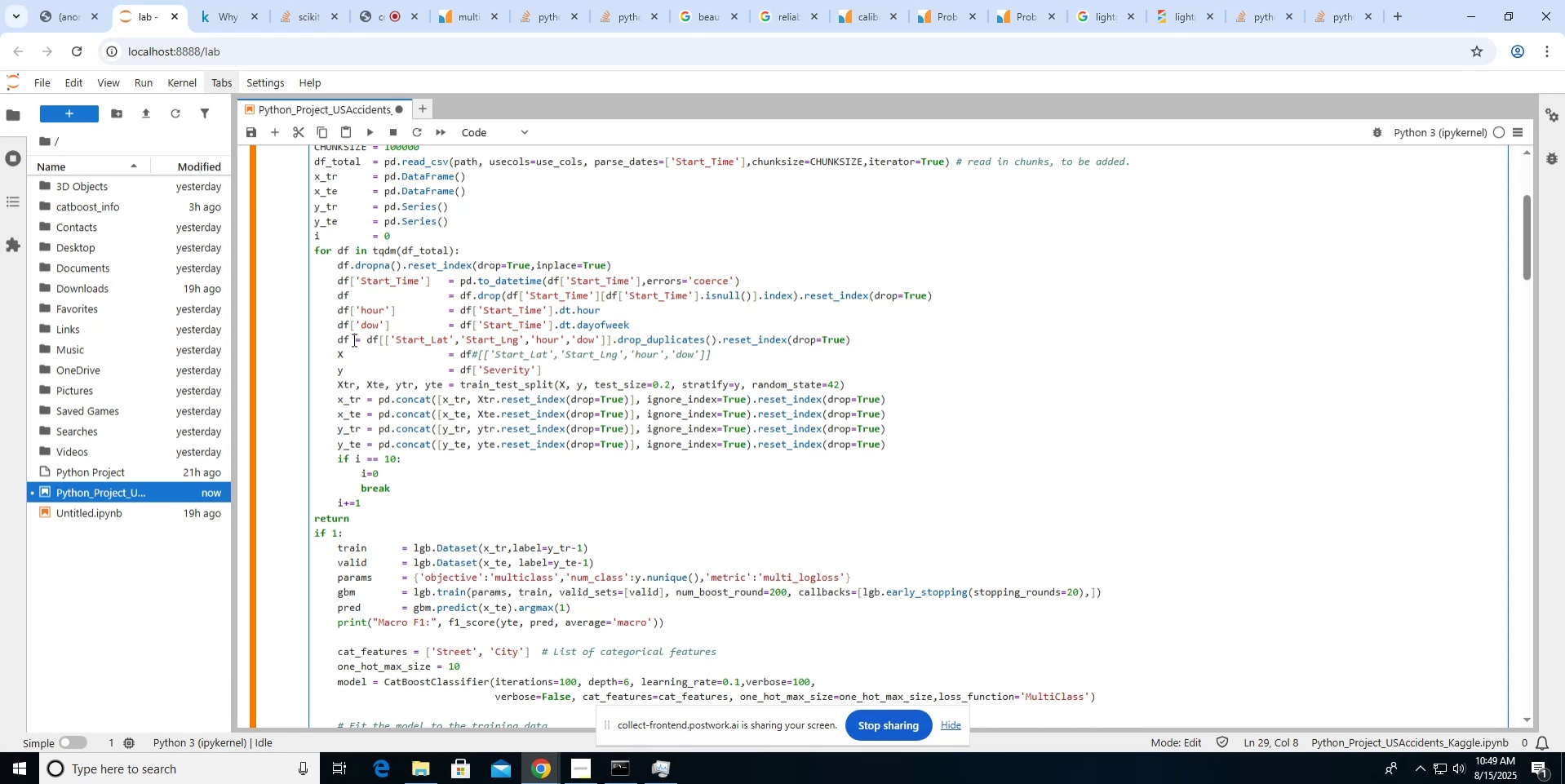 
hold_key(key=Space, duration=0.94)
 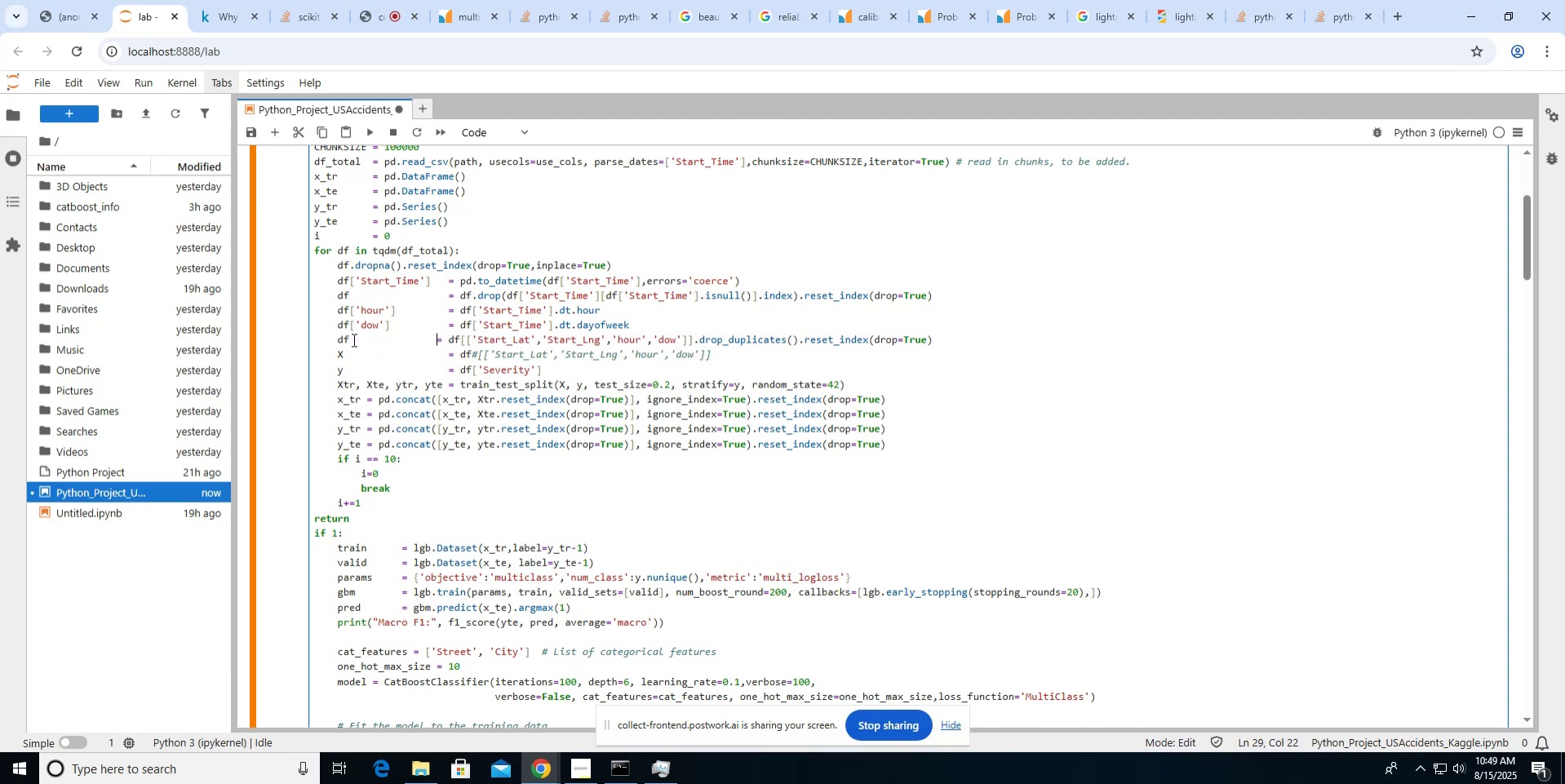 
key(Space)
 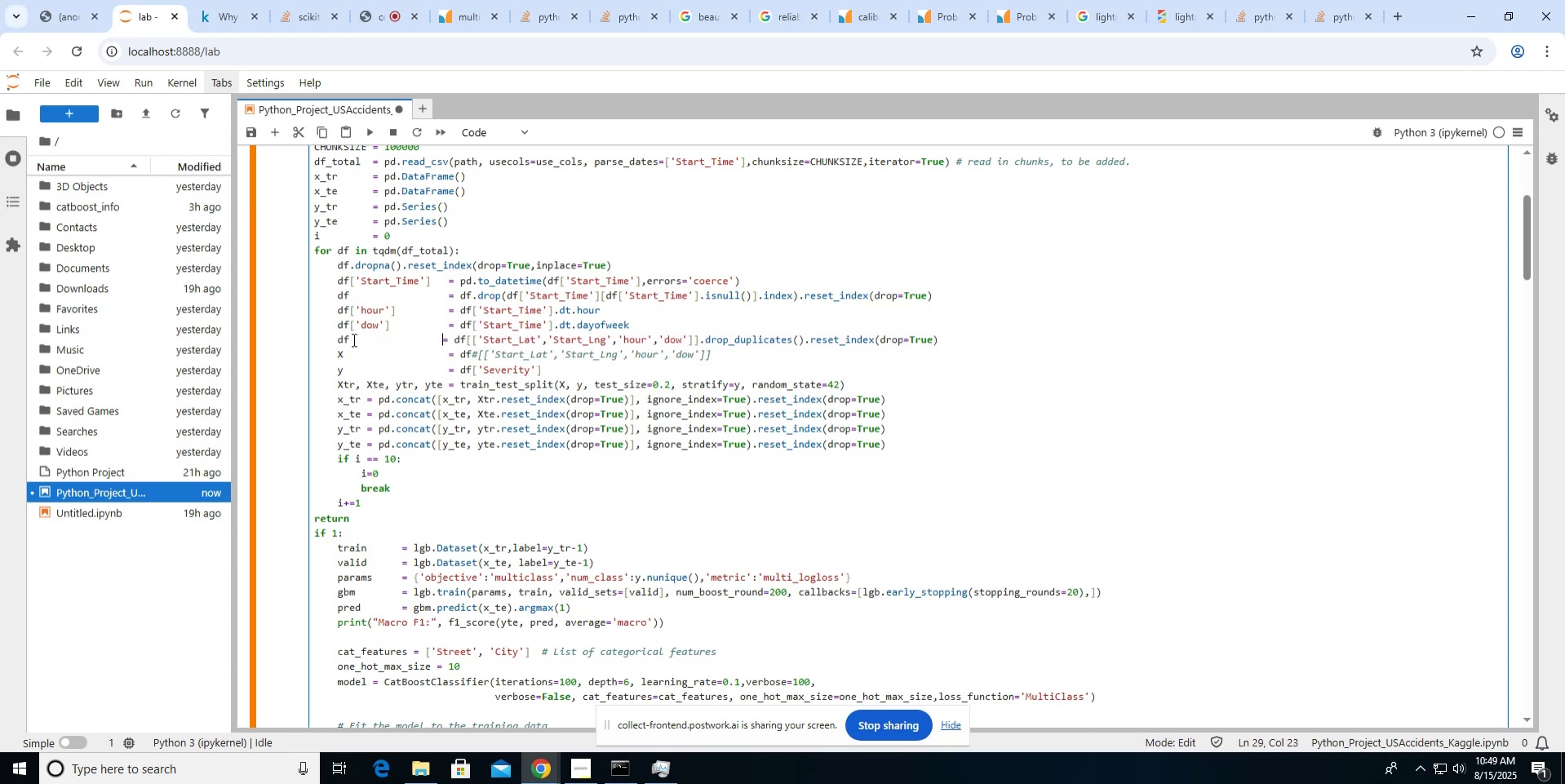 
key(Space)
 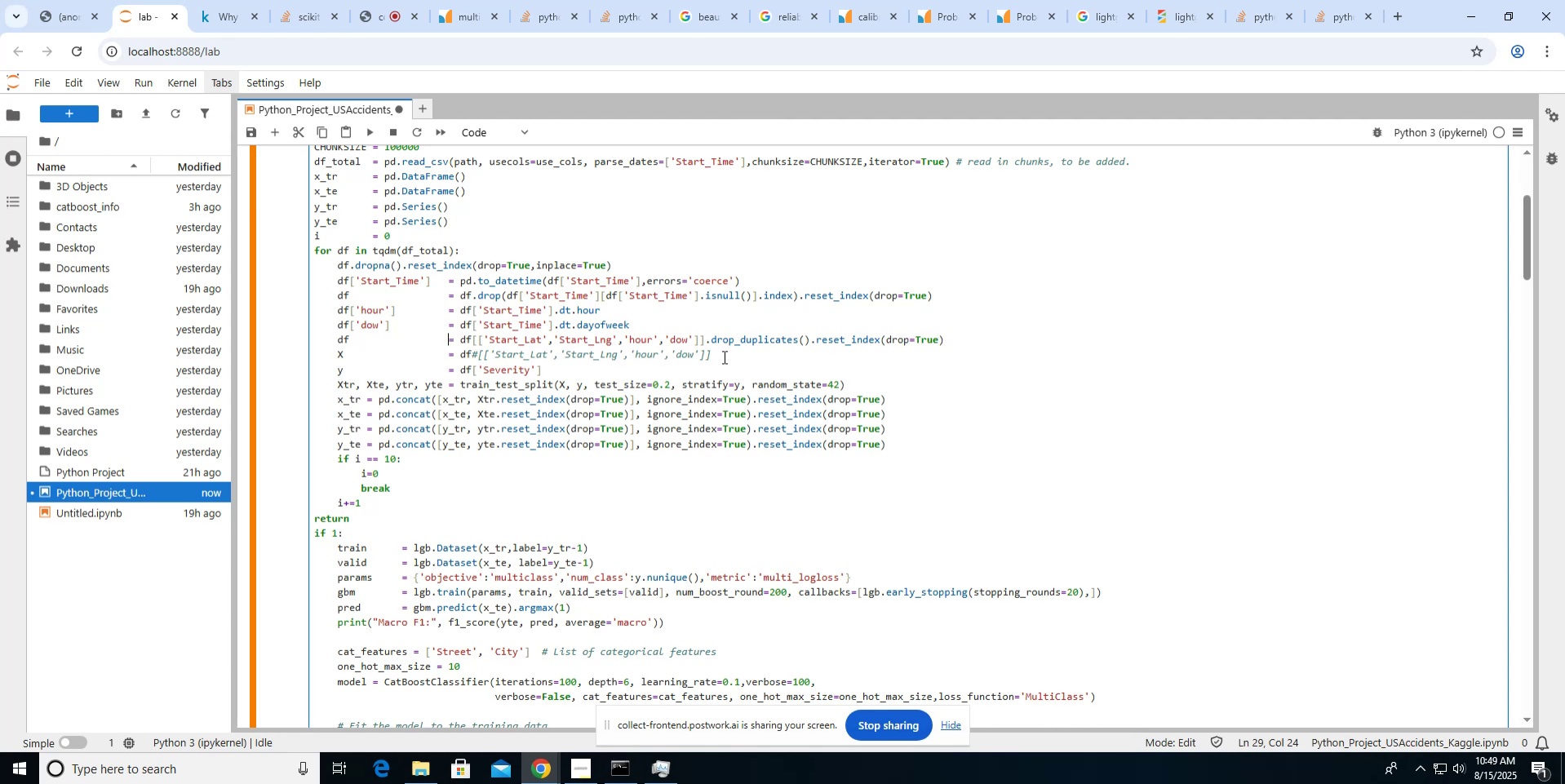 
wait(9.97)
 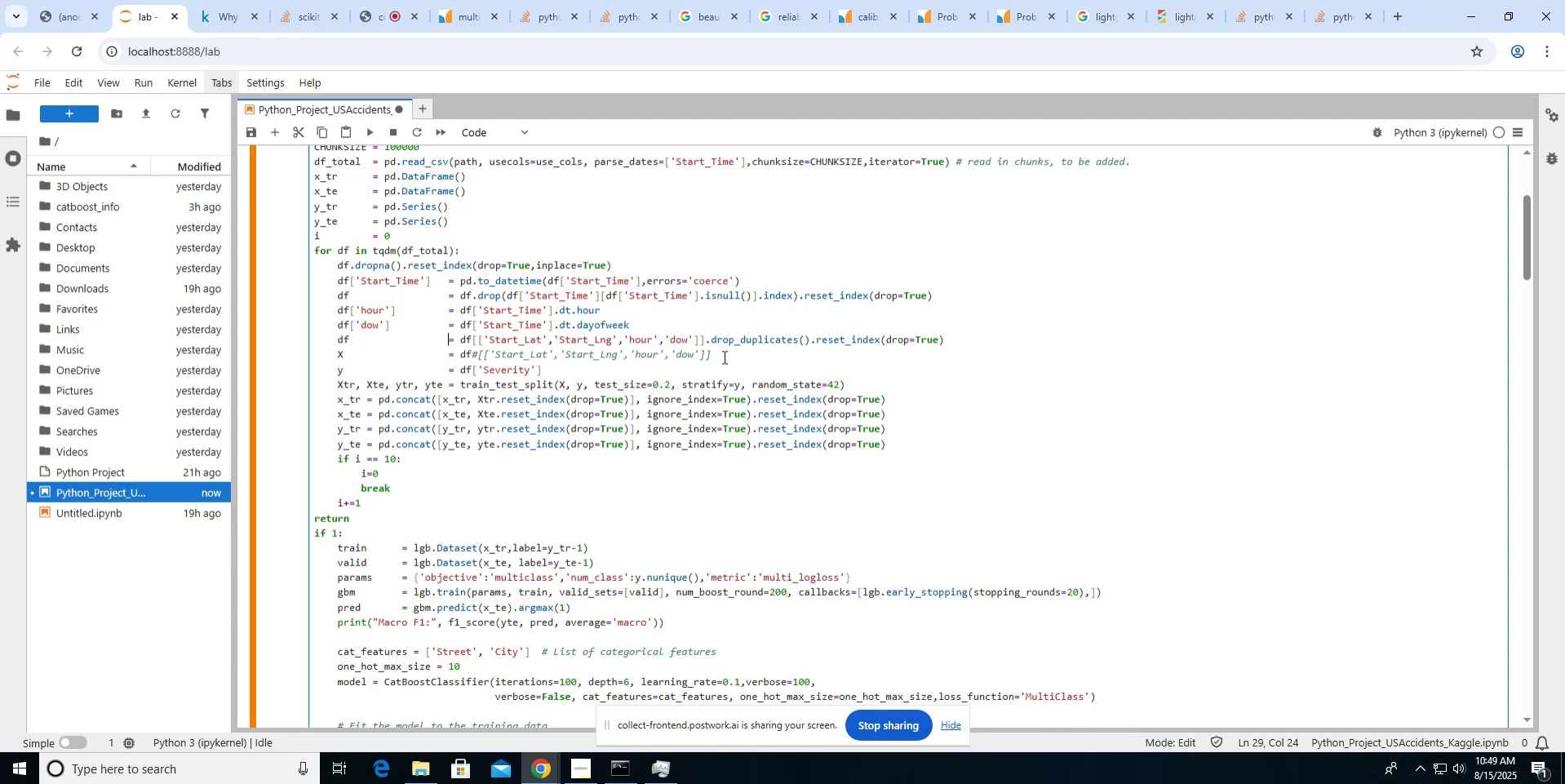 
key(Backspace)
 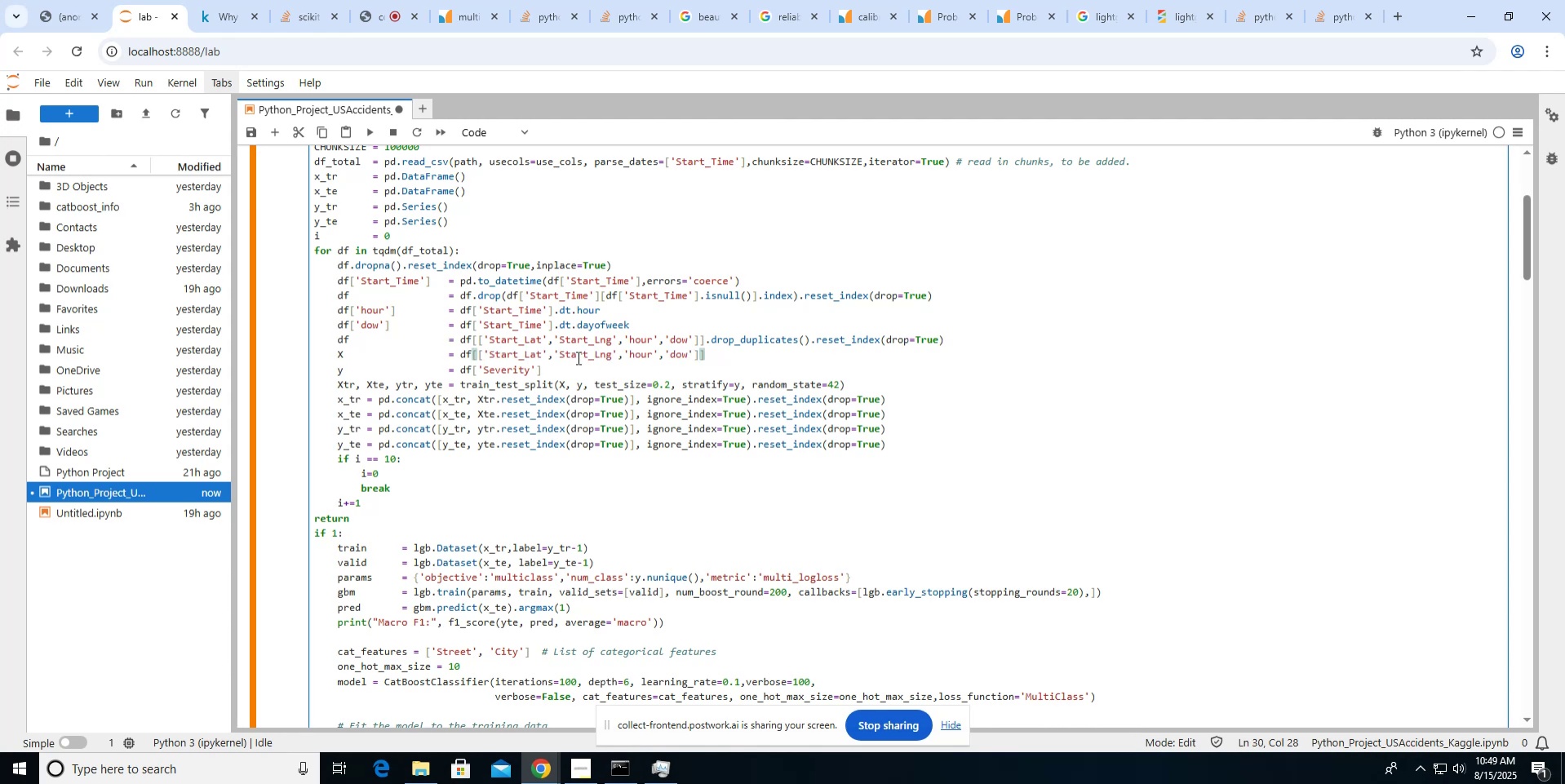 
scroll: coordinate [577, 357], scroll_direction: down, amount: 32.0
 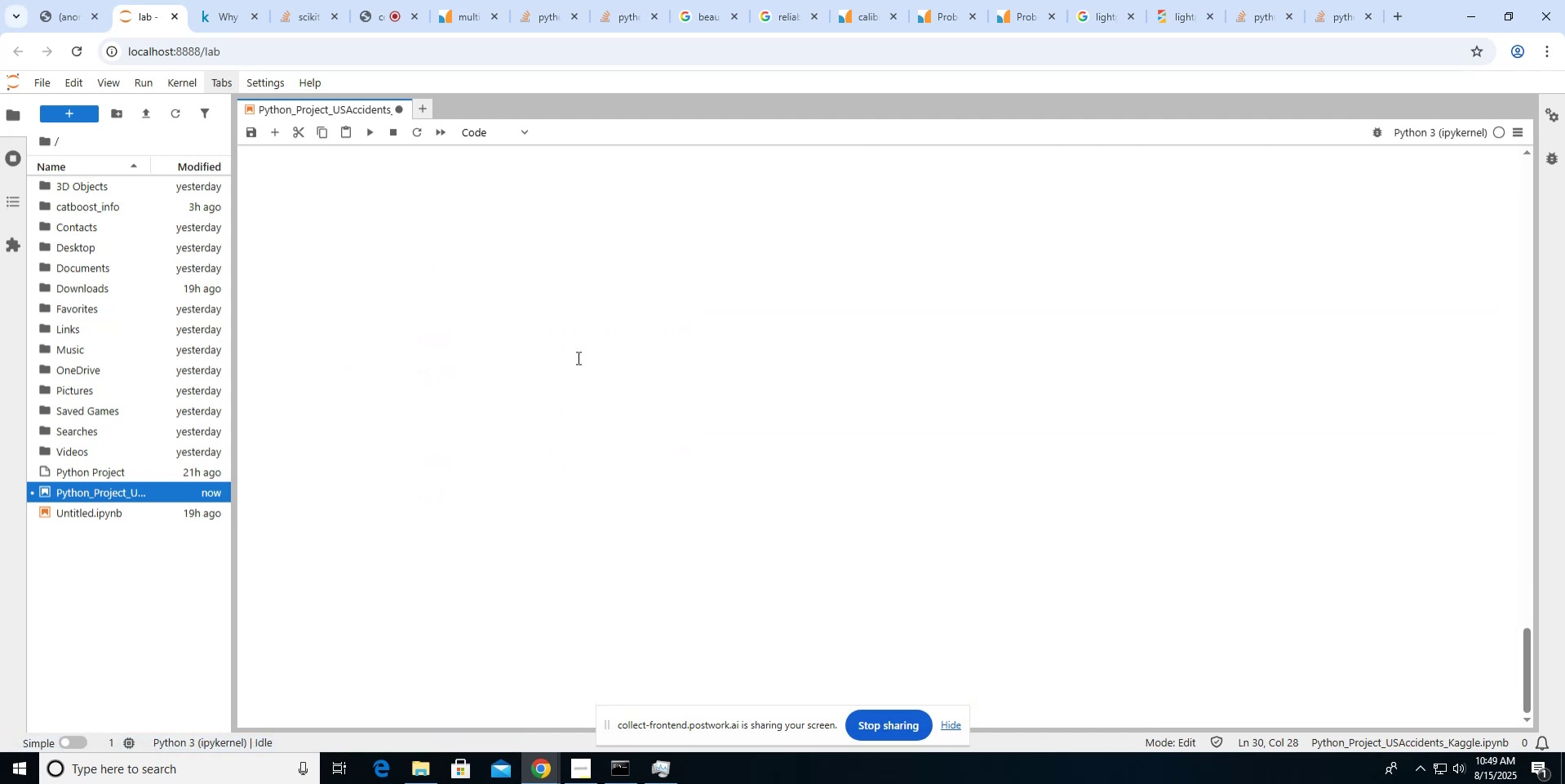 
scroll: coordinate [577, 357], scroll_direction: up, amount: 13.0
 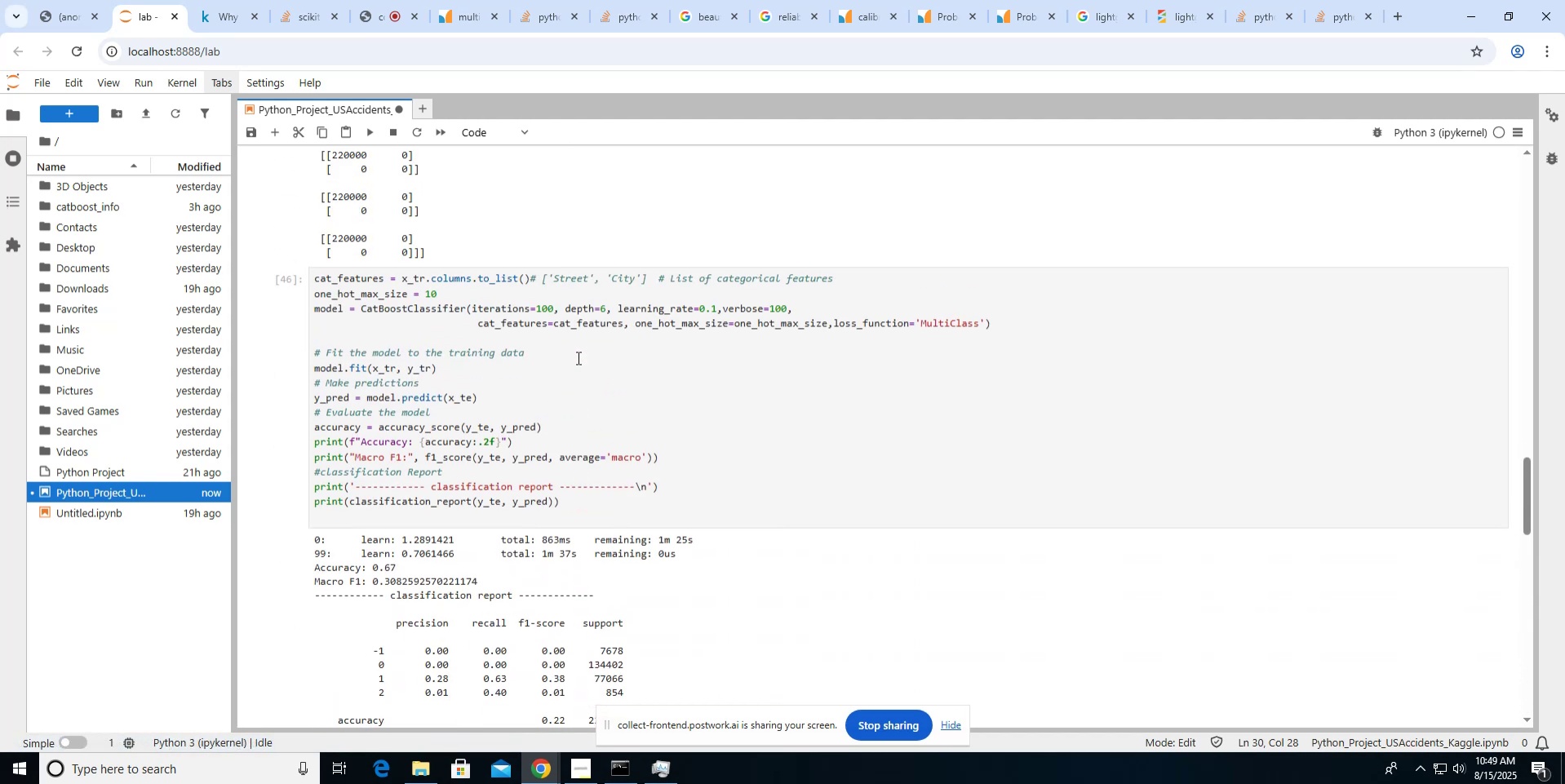 
scroll: coordinate [577, 357], scroll_direction: down, amount: 3.0
 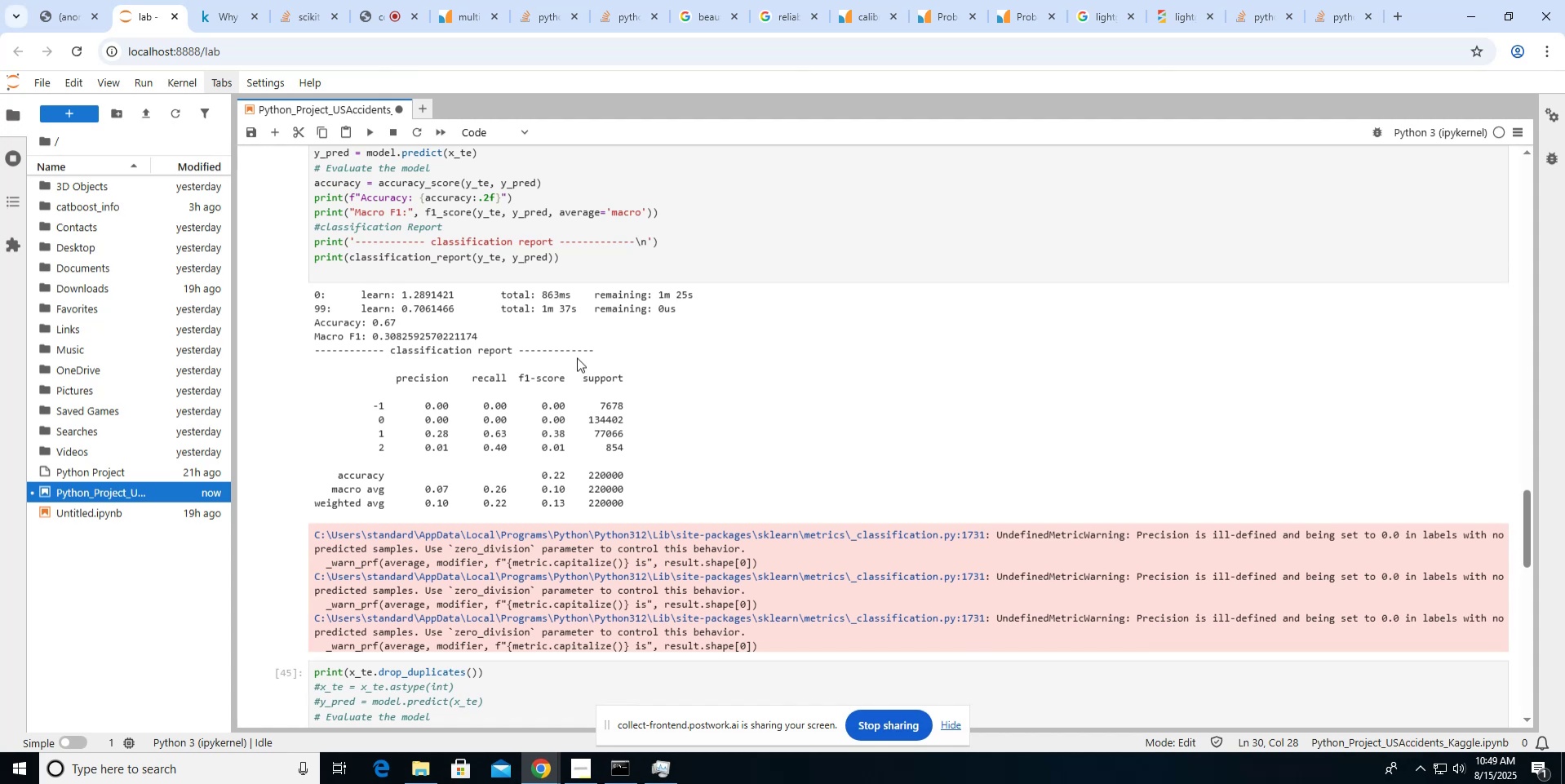 
wait(7.25)
 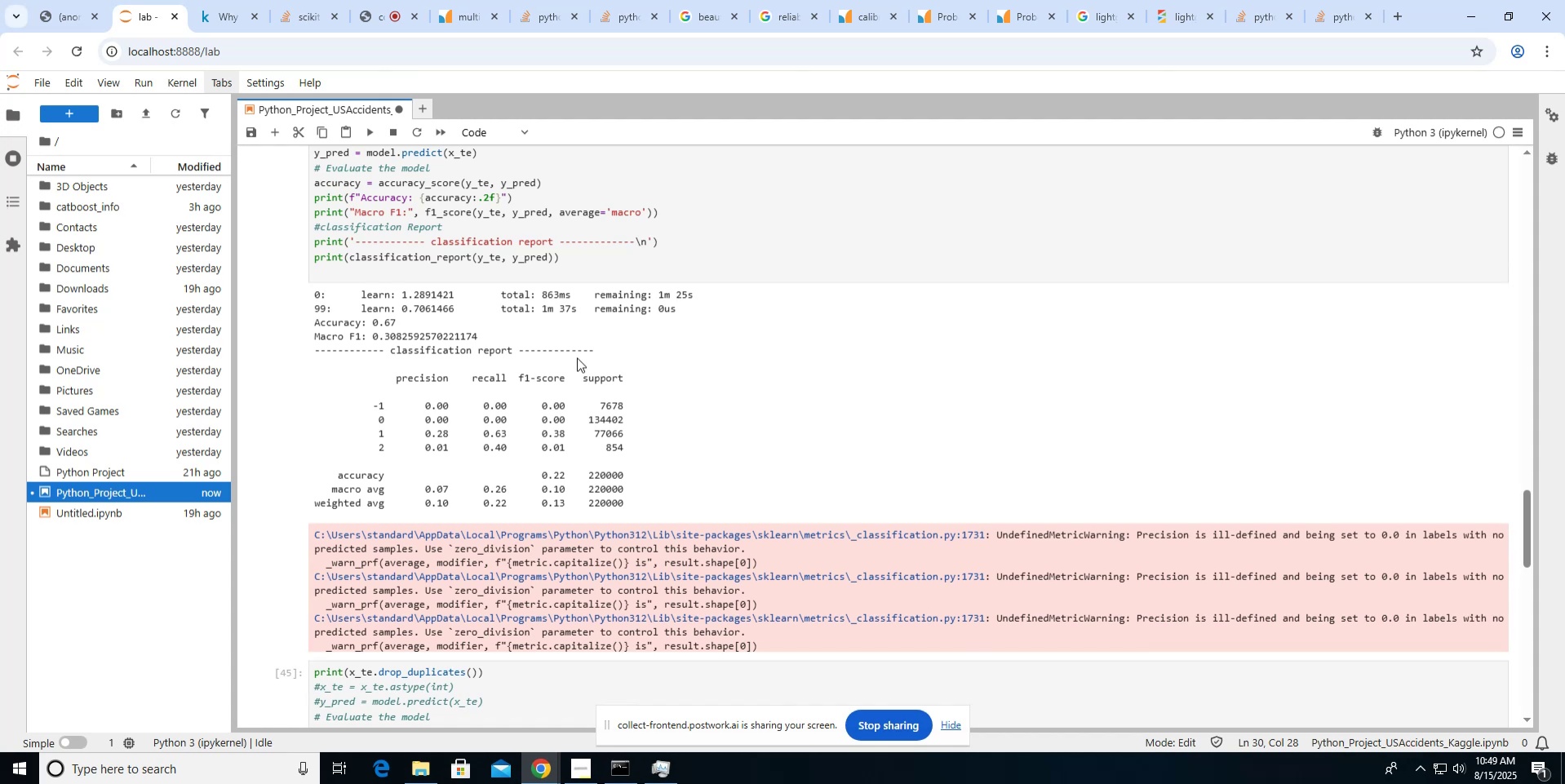 
scroll: coordinate [577, 357], scroll_direction: up, amount: 2.0
 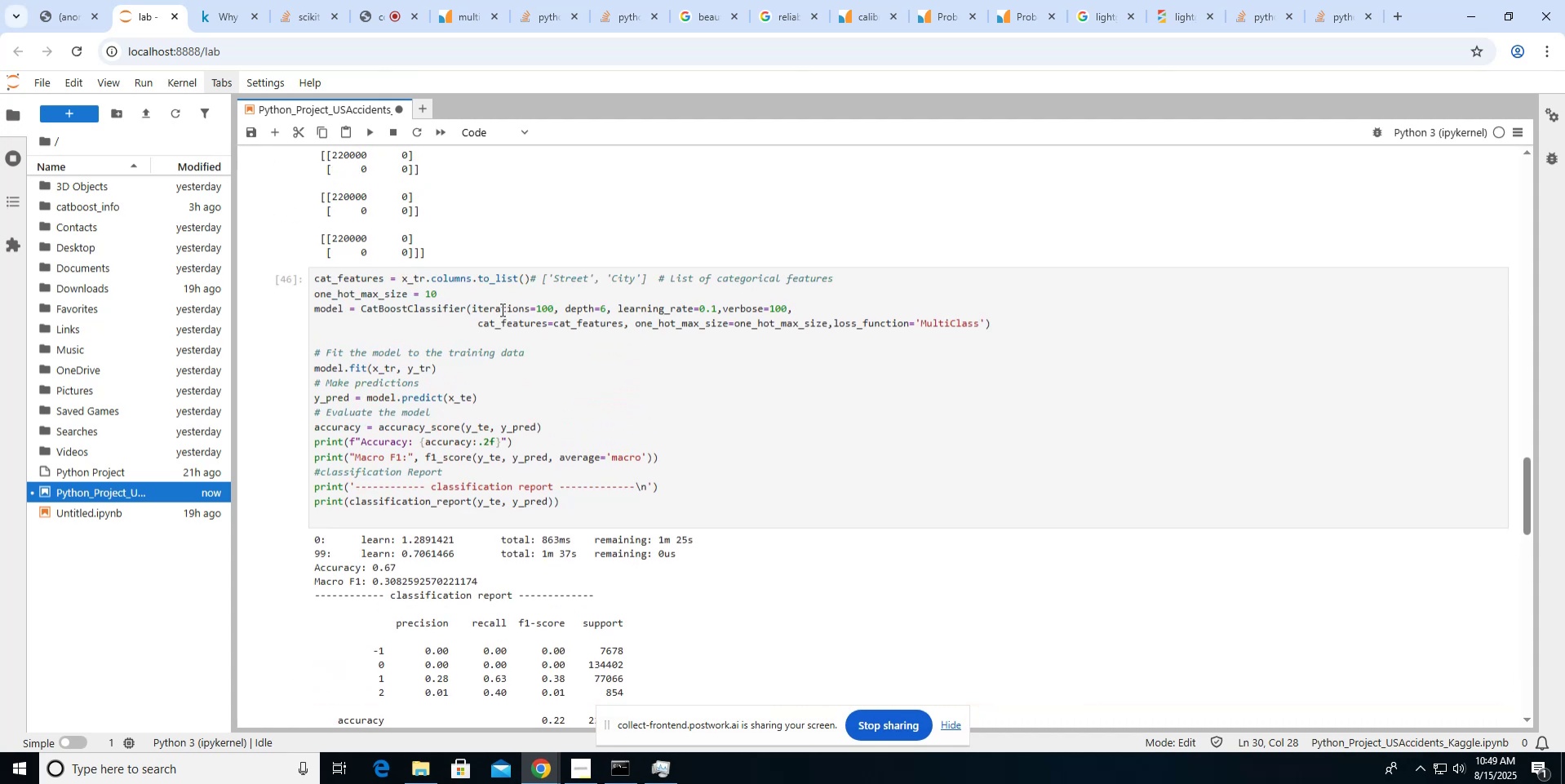 
left_click([499, 309])
 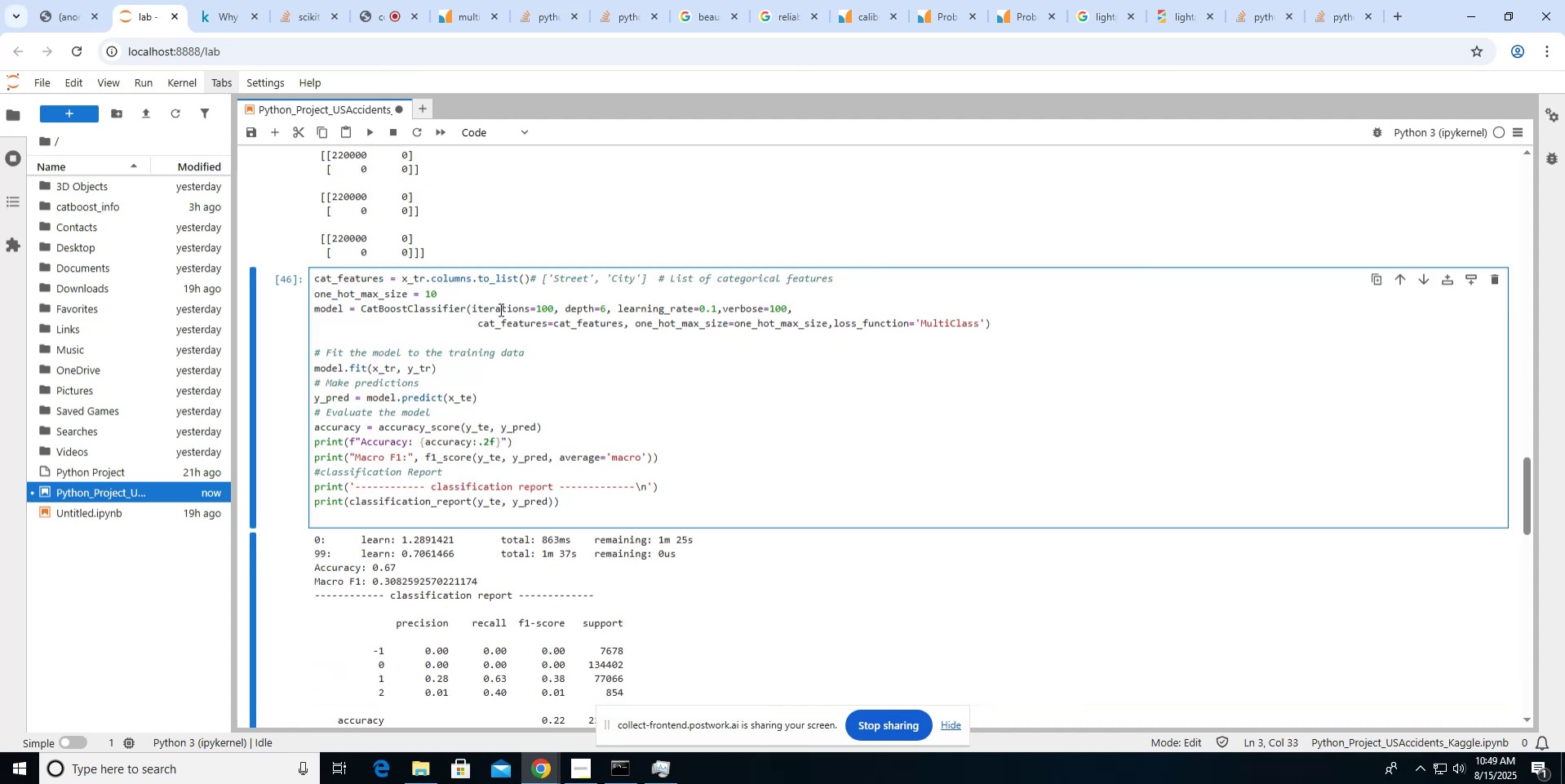 
scroll: coordinate [499, 309], scroll_direction: up, amount: 14.0
 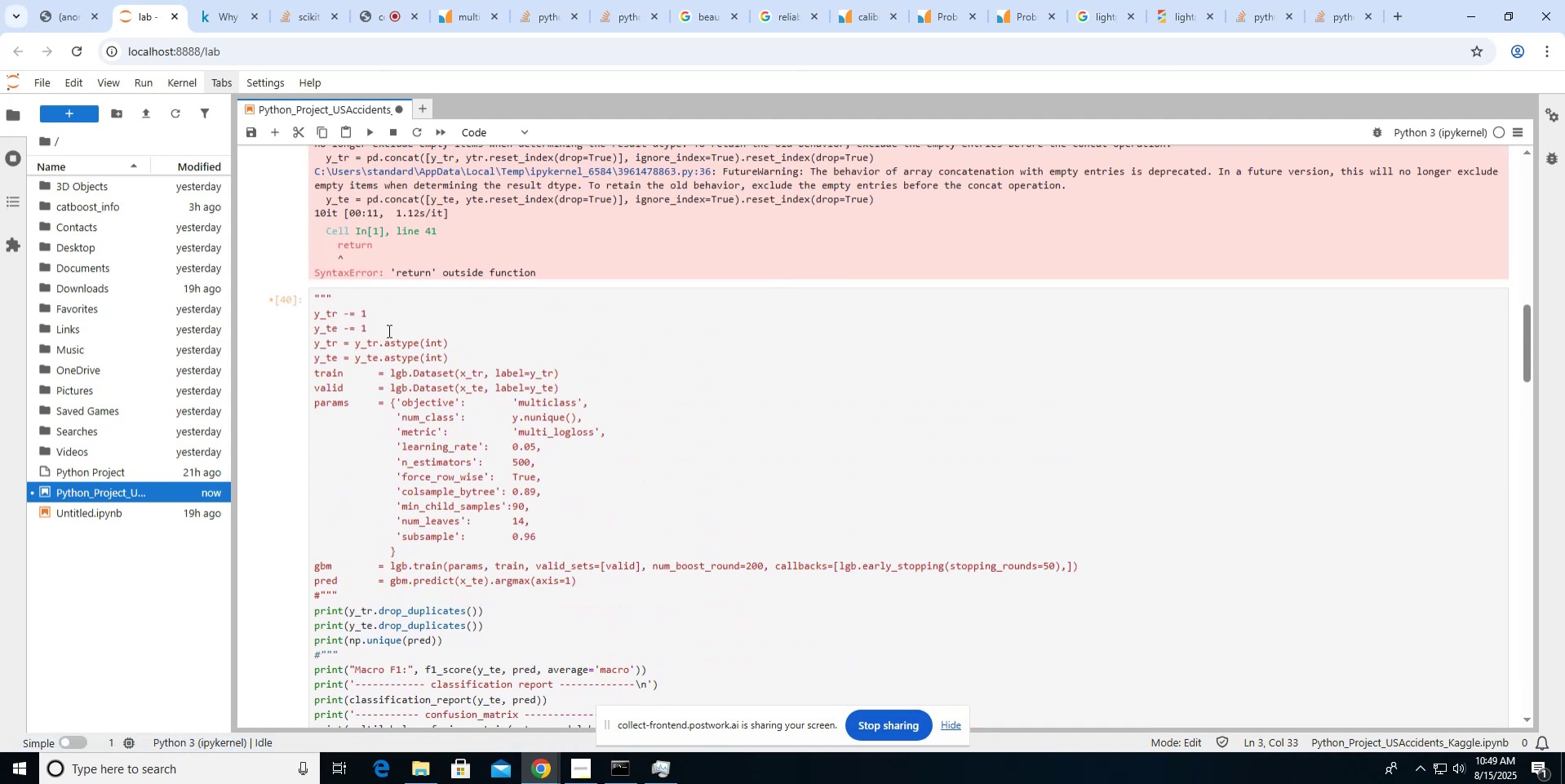 
left_click([373, 329])
 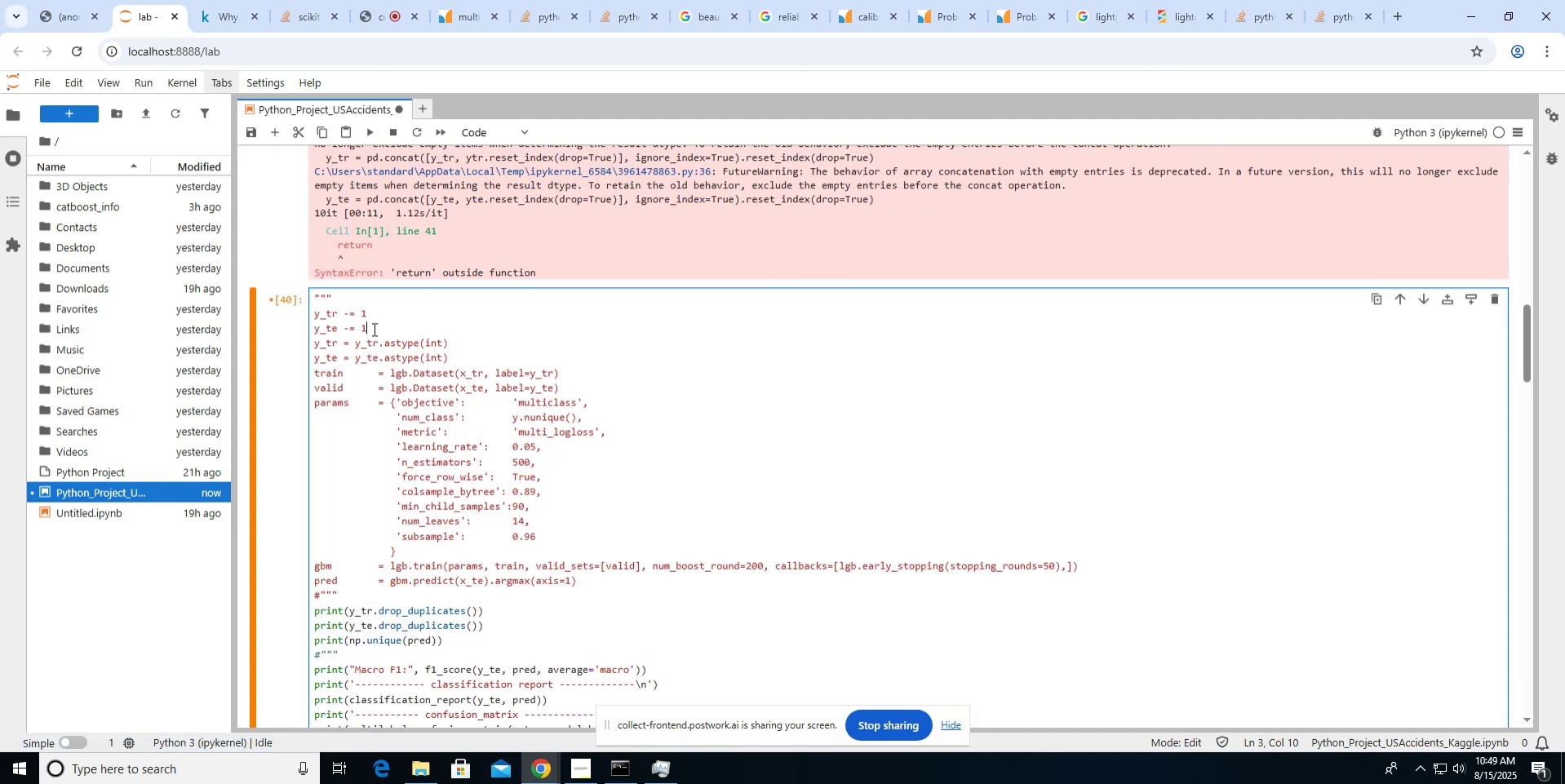 
key(ArrowRight)
 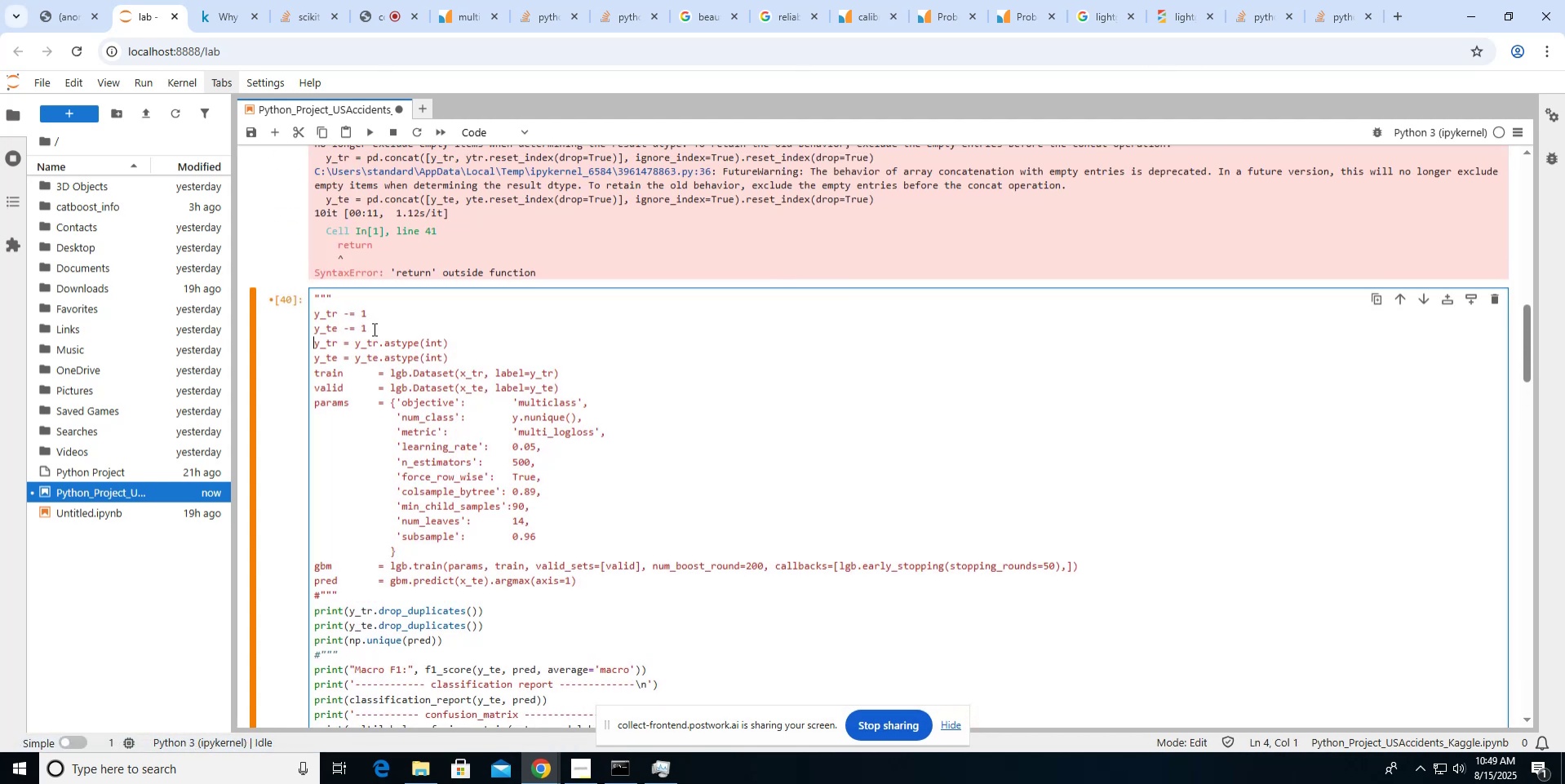 
key(ArrowUp)
 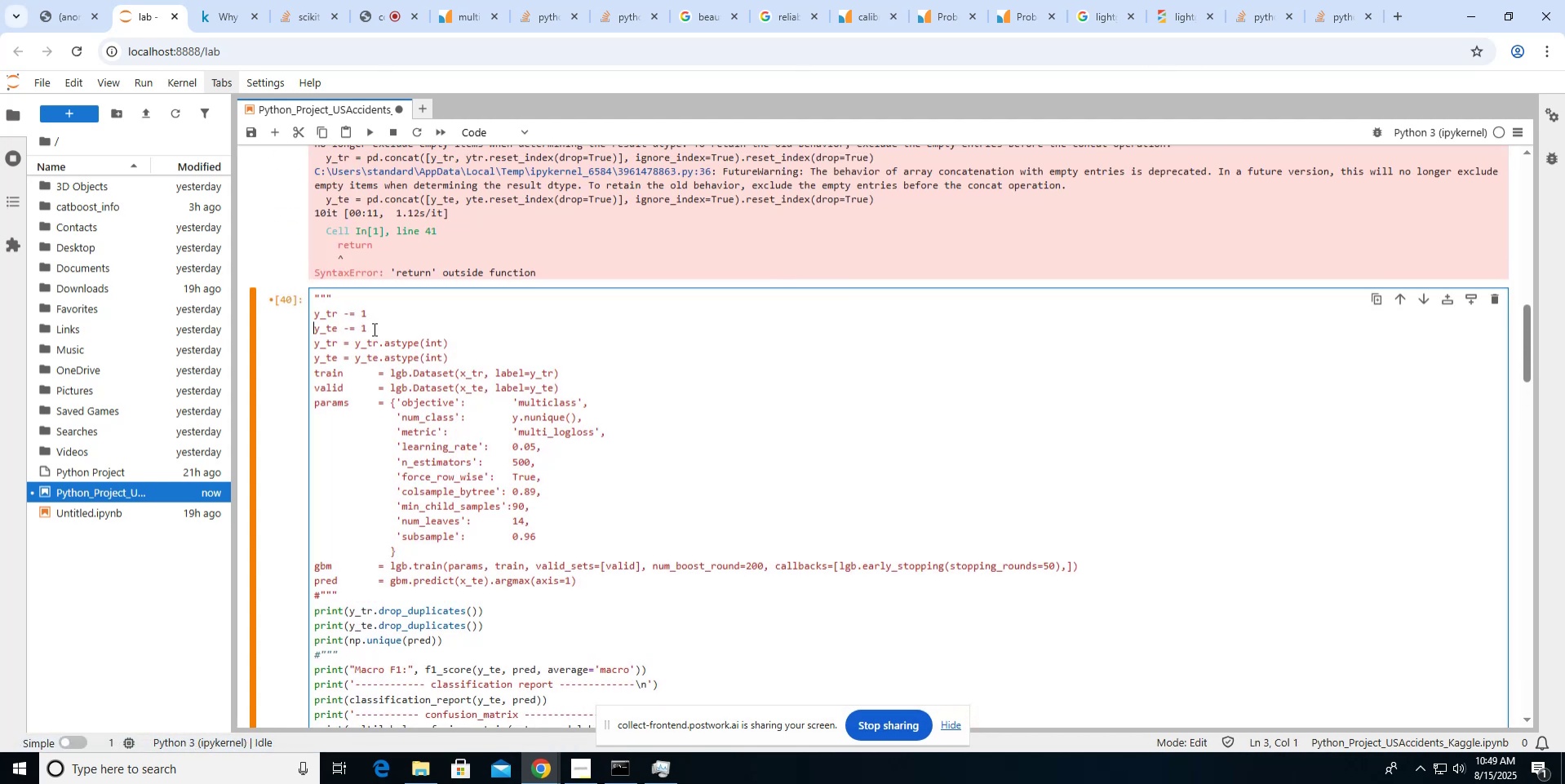 
key(ArrowUp)
 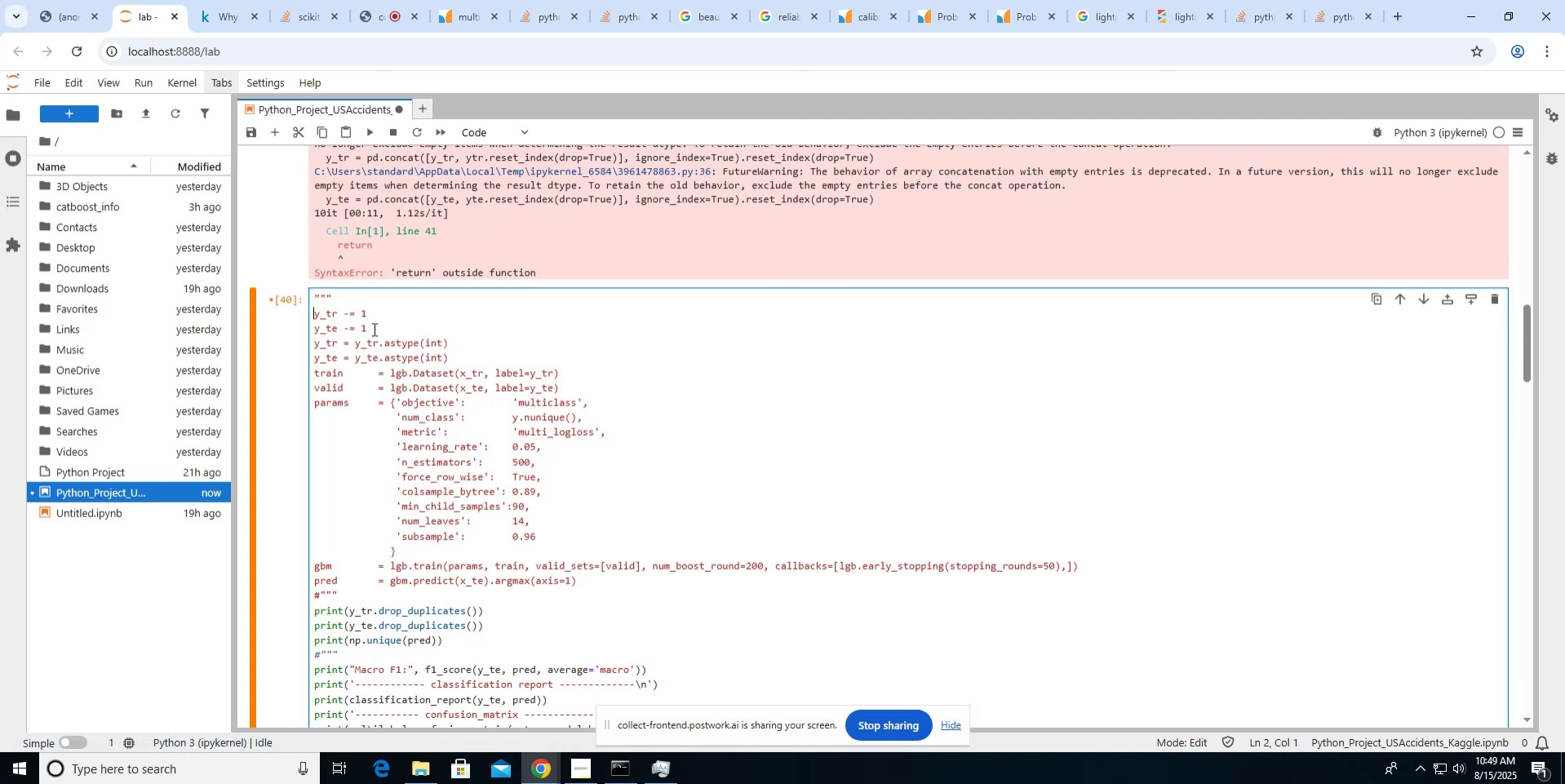 
key(Shift+ArrowDown)
 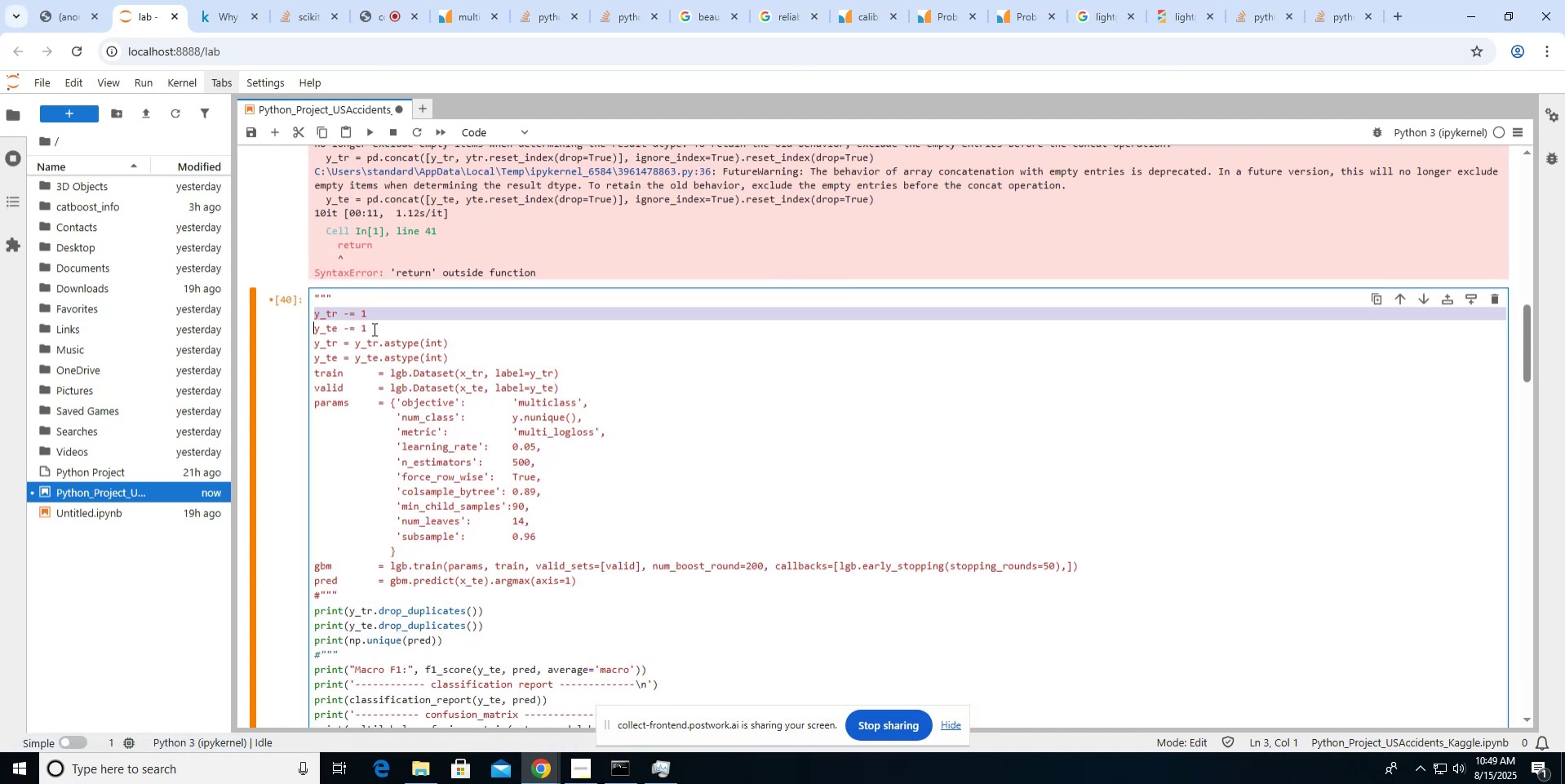 
key(Shift+ArrowDown)
 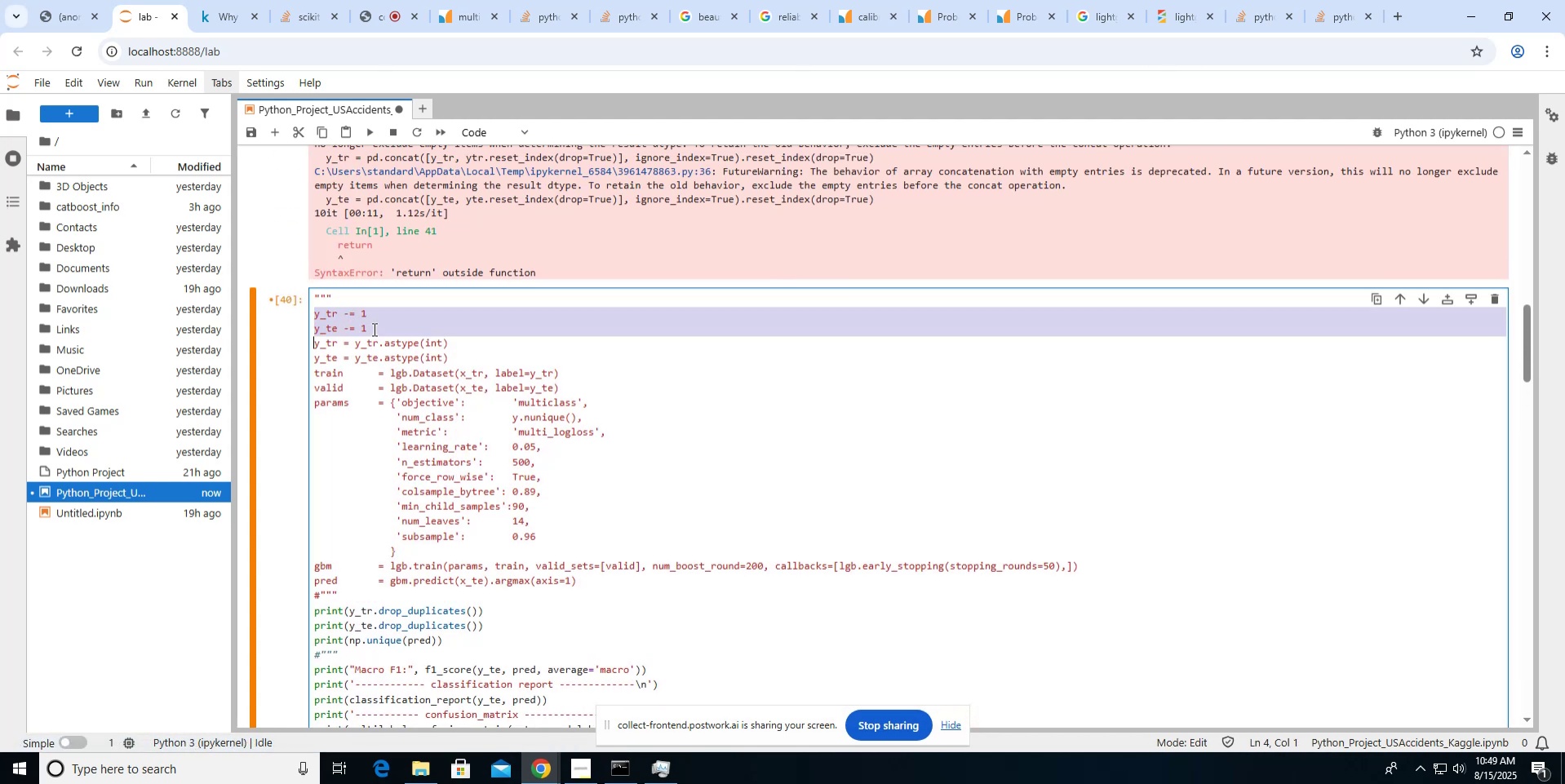 
key(Shift+ArrowDown)
 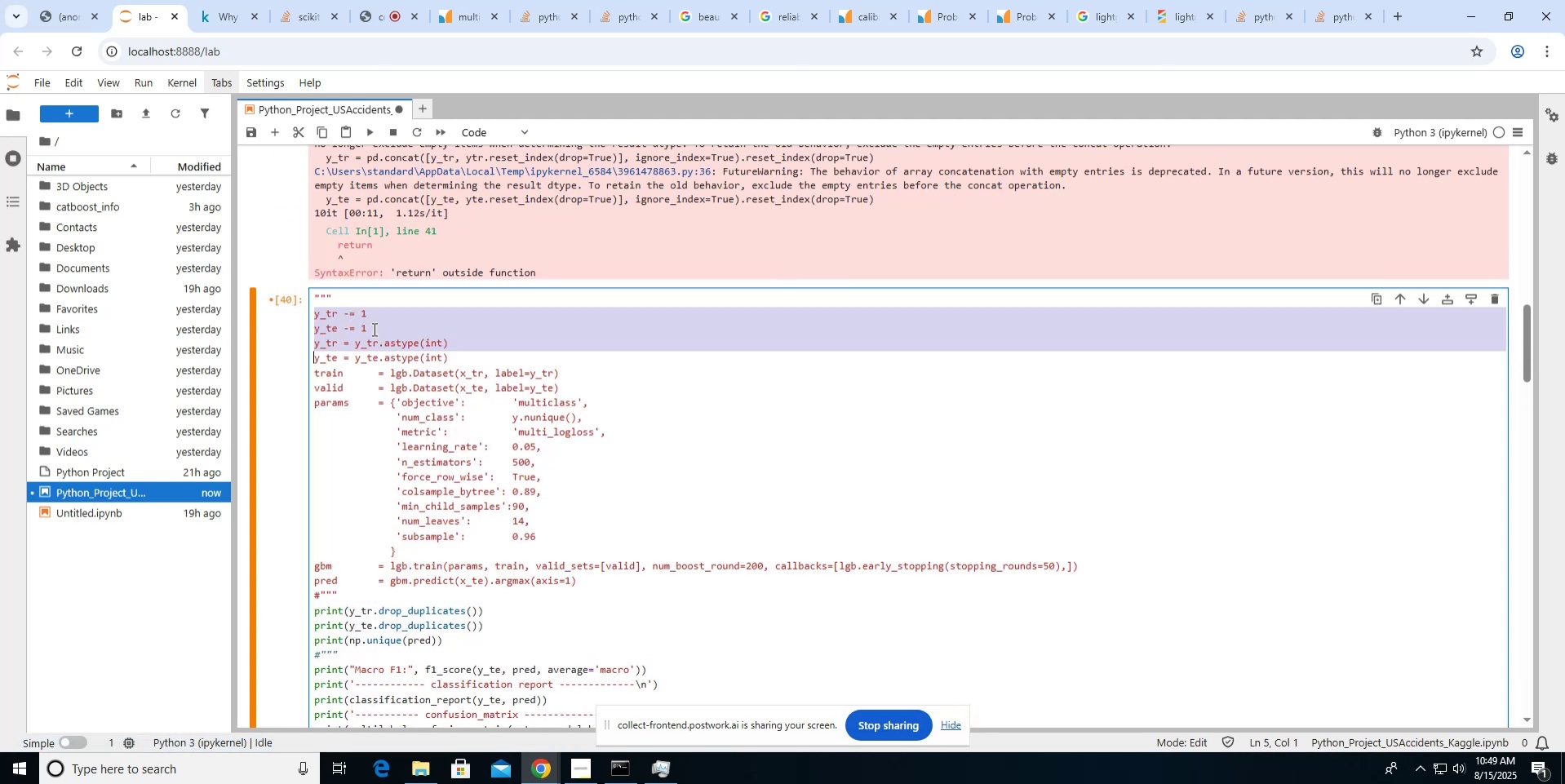 
key(Shift+ArrowDown)
 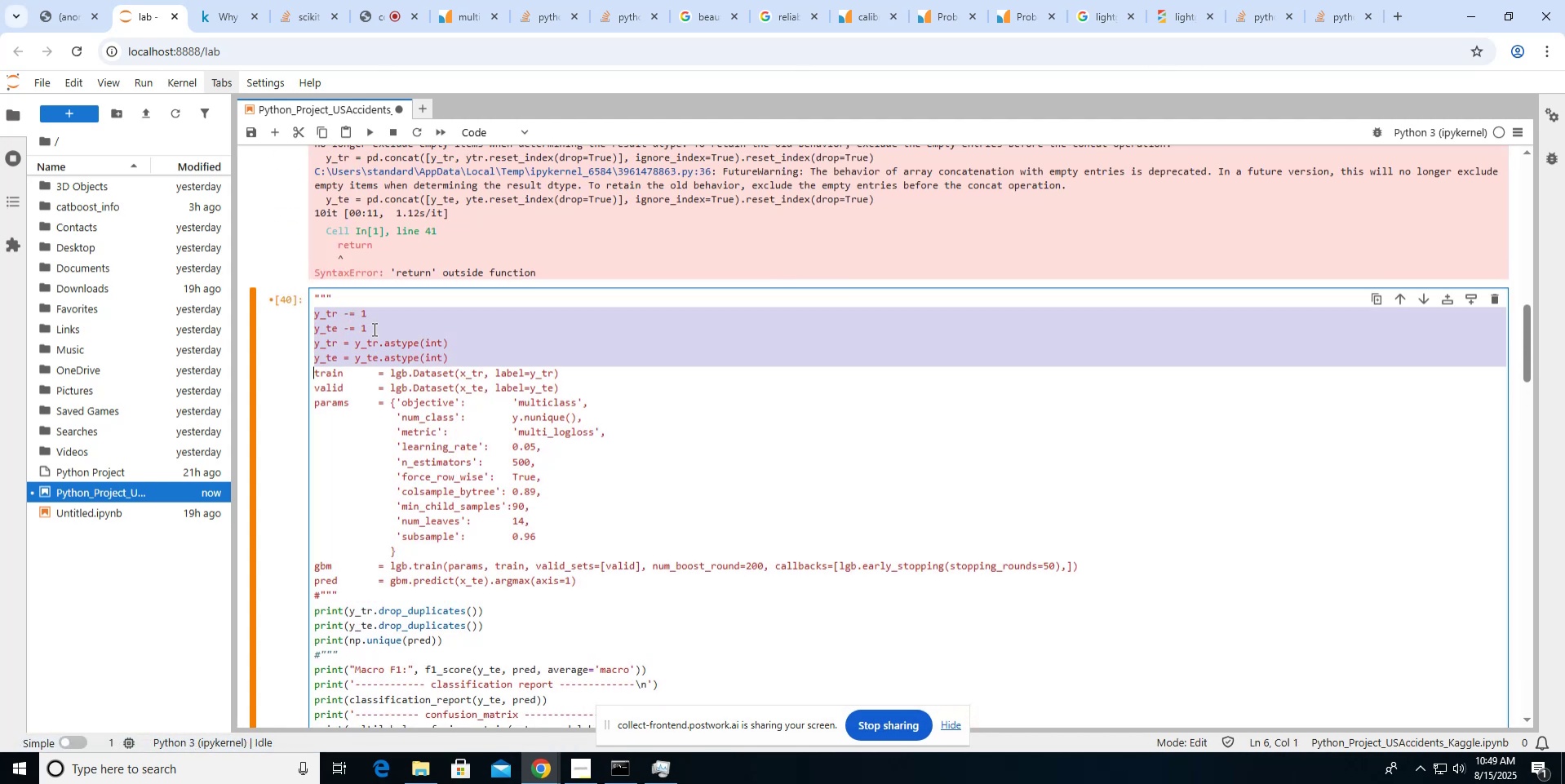 
key(Control+X)
 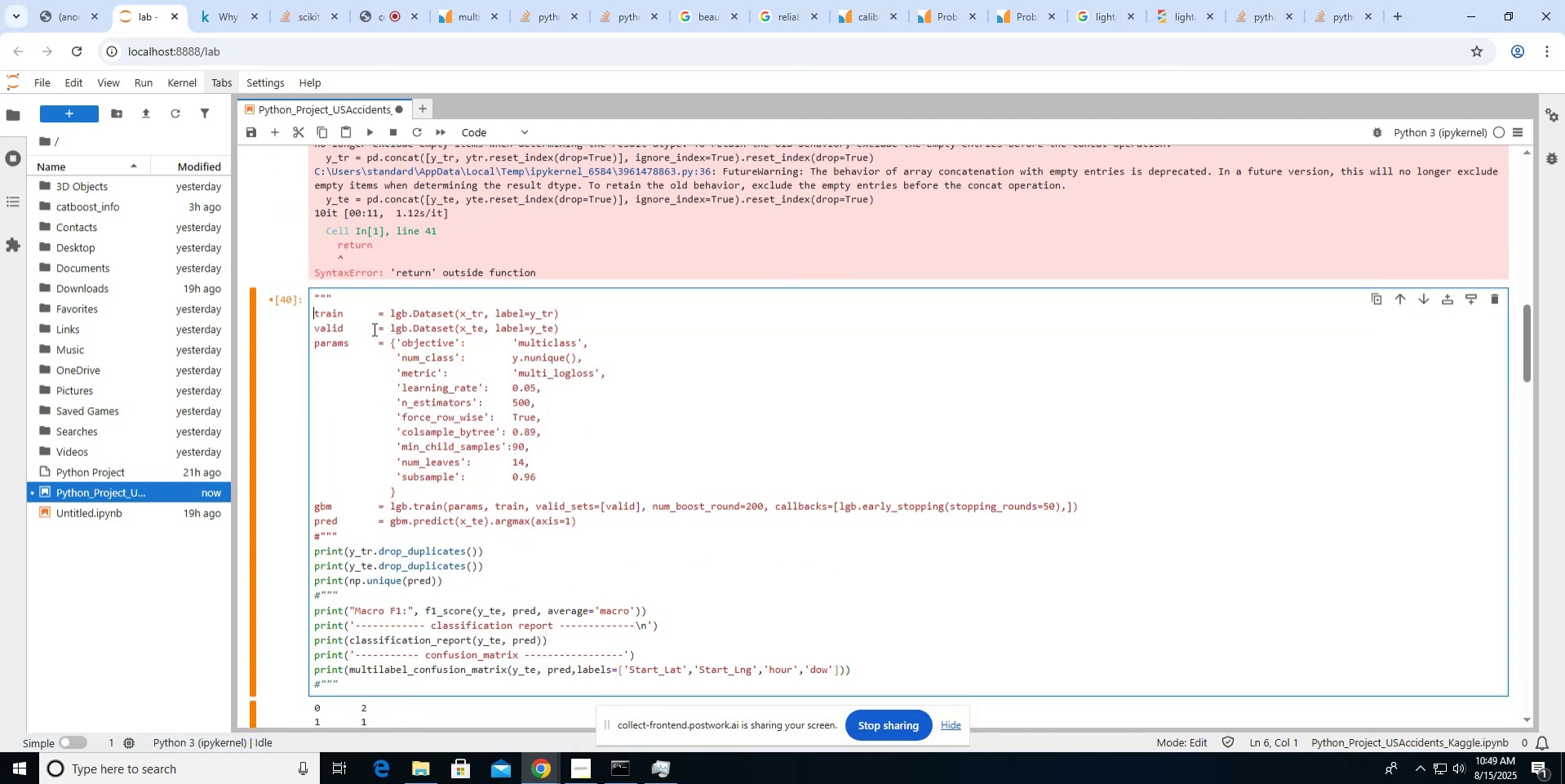 
scroll: coordinate [373, 329], scroll_direction: up, amount: 11.0
 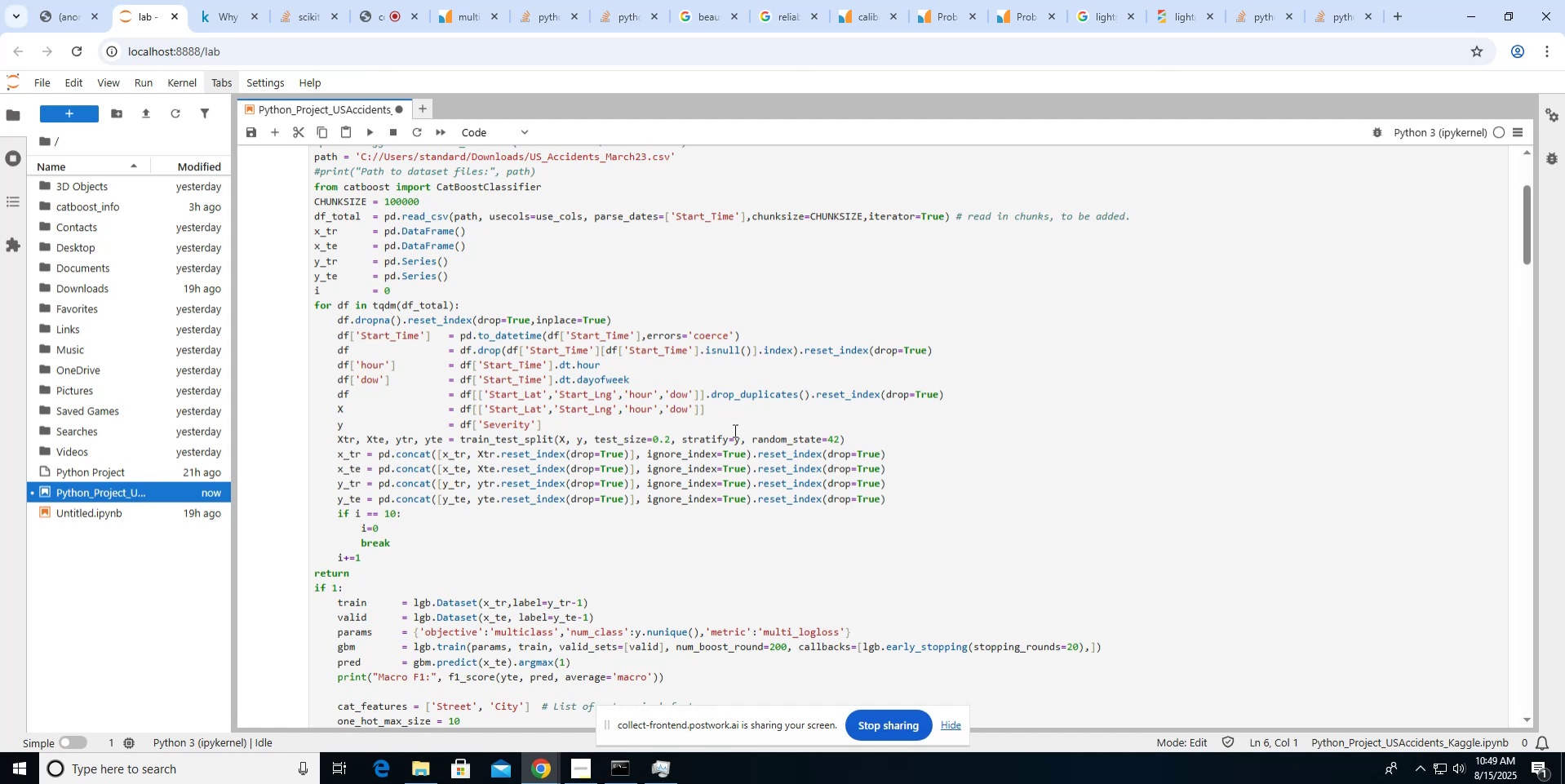 
left_click([855, 440])
 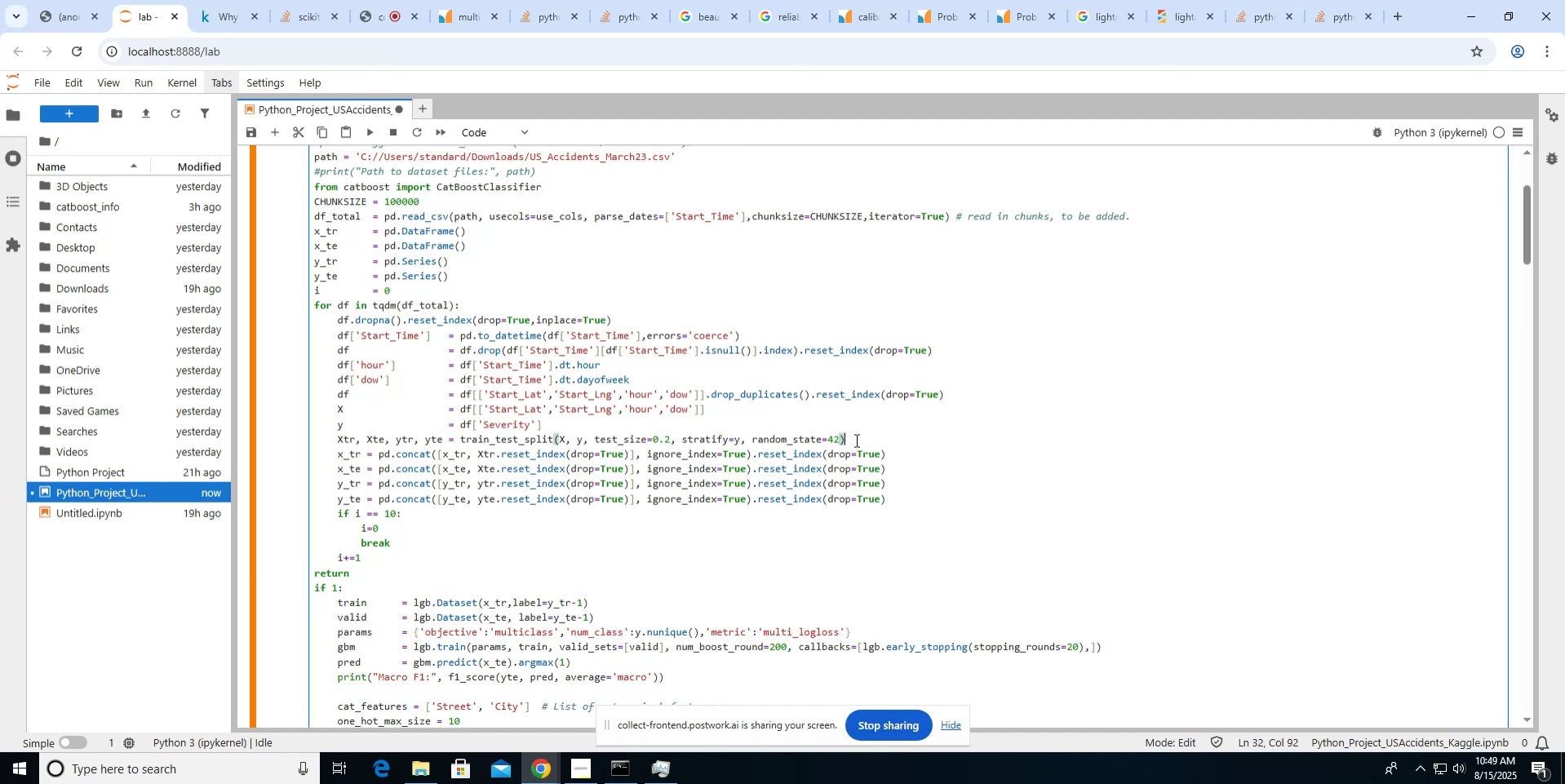 
key(Enter)
 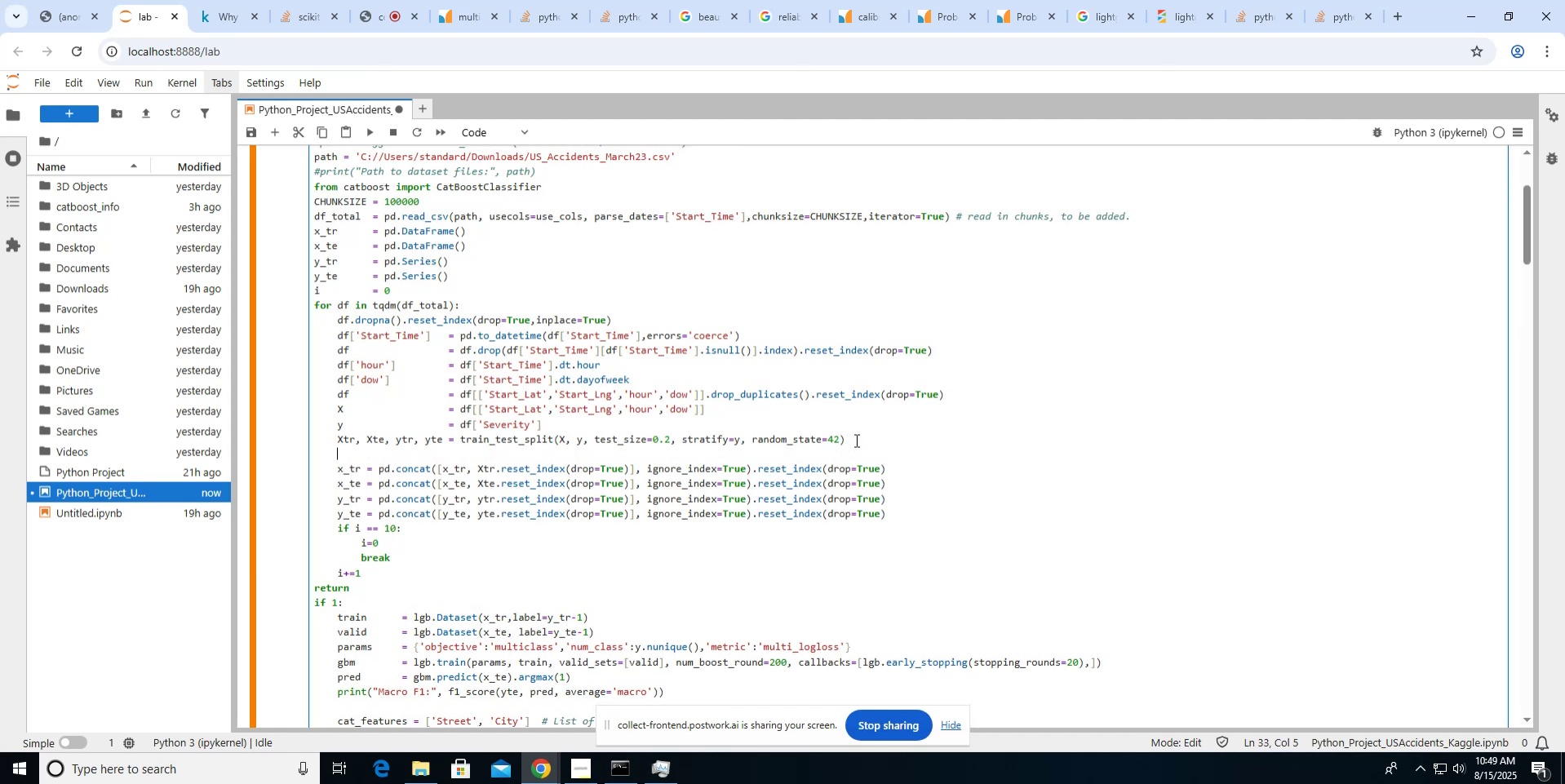 
key(ArrowRight)
 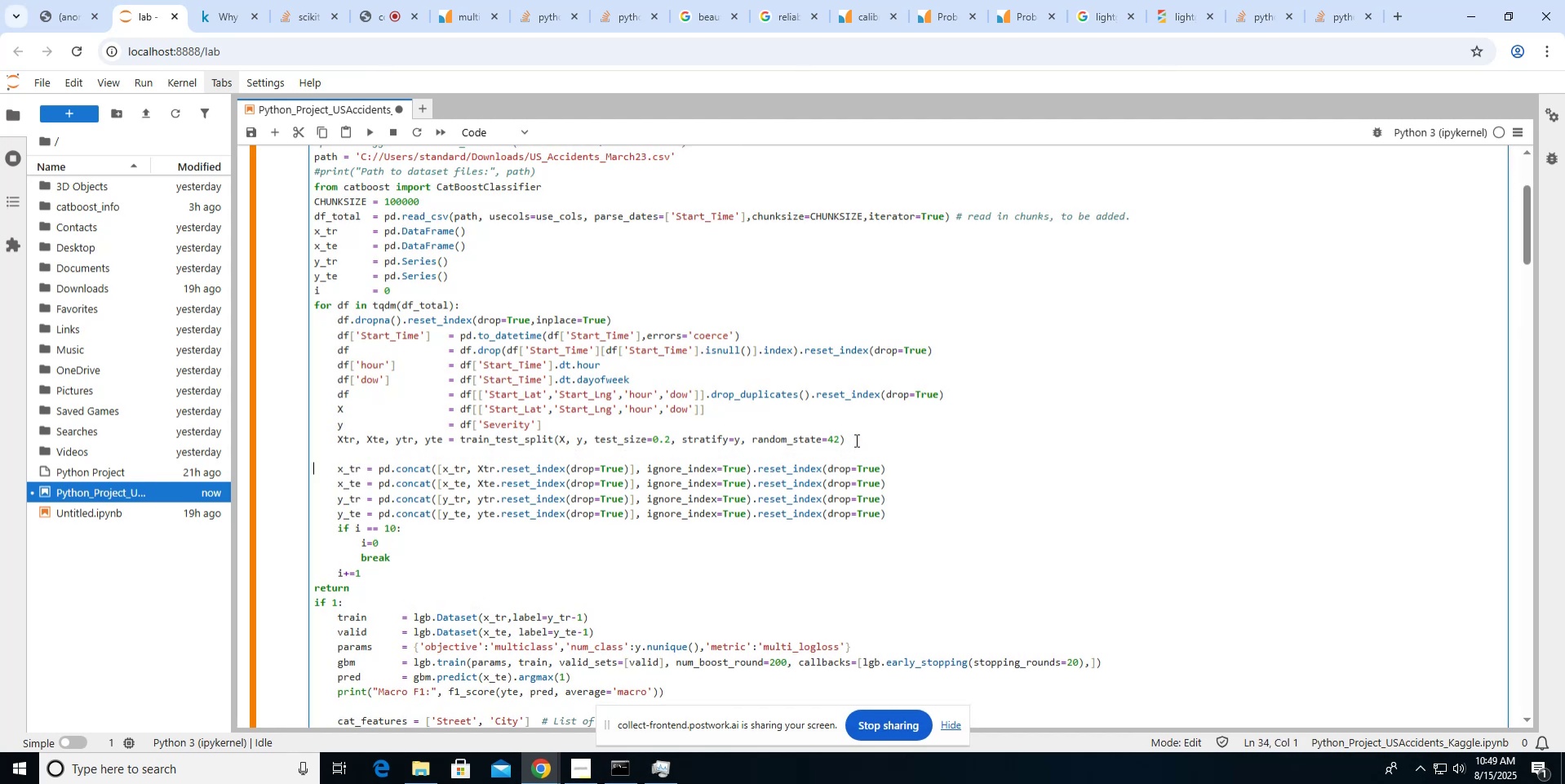 
key(ArrowUp)
 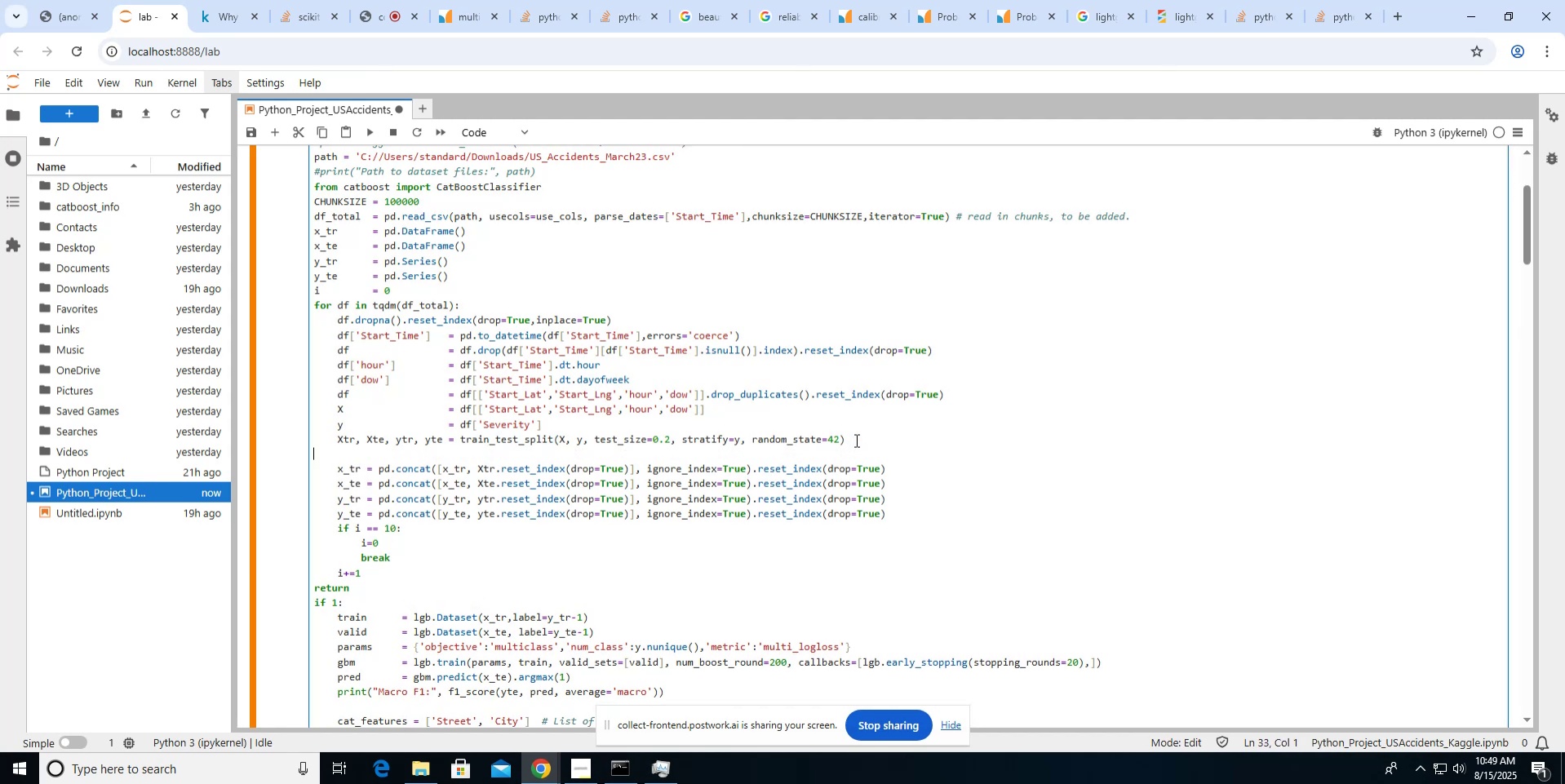 
key(Control+V)
 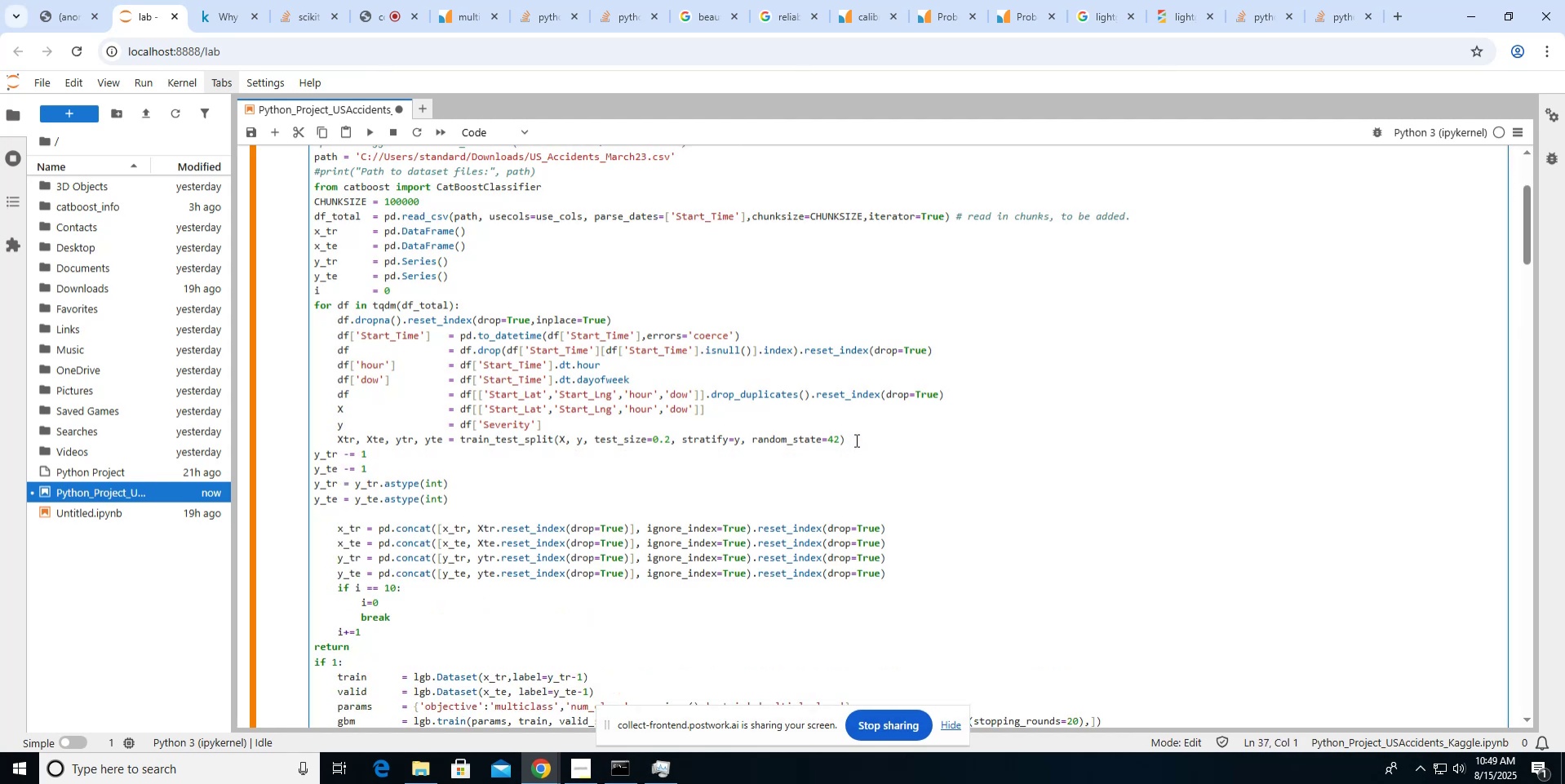 
key(Shift+ArrowUp)
 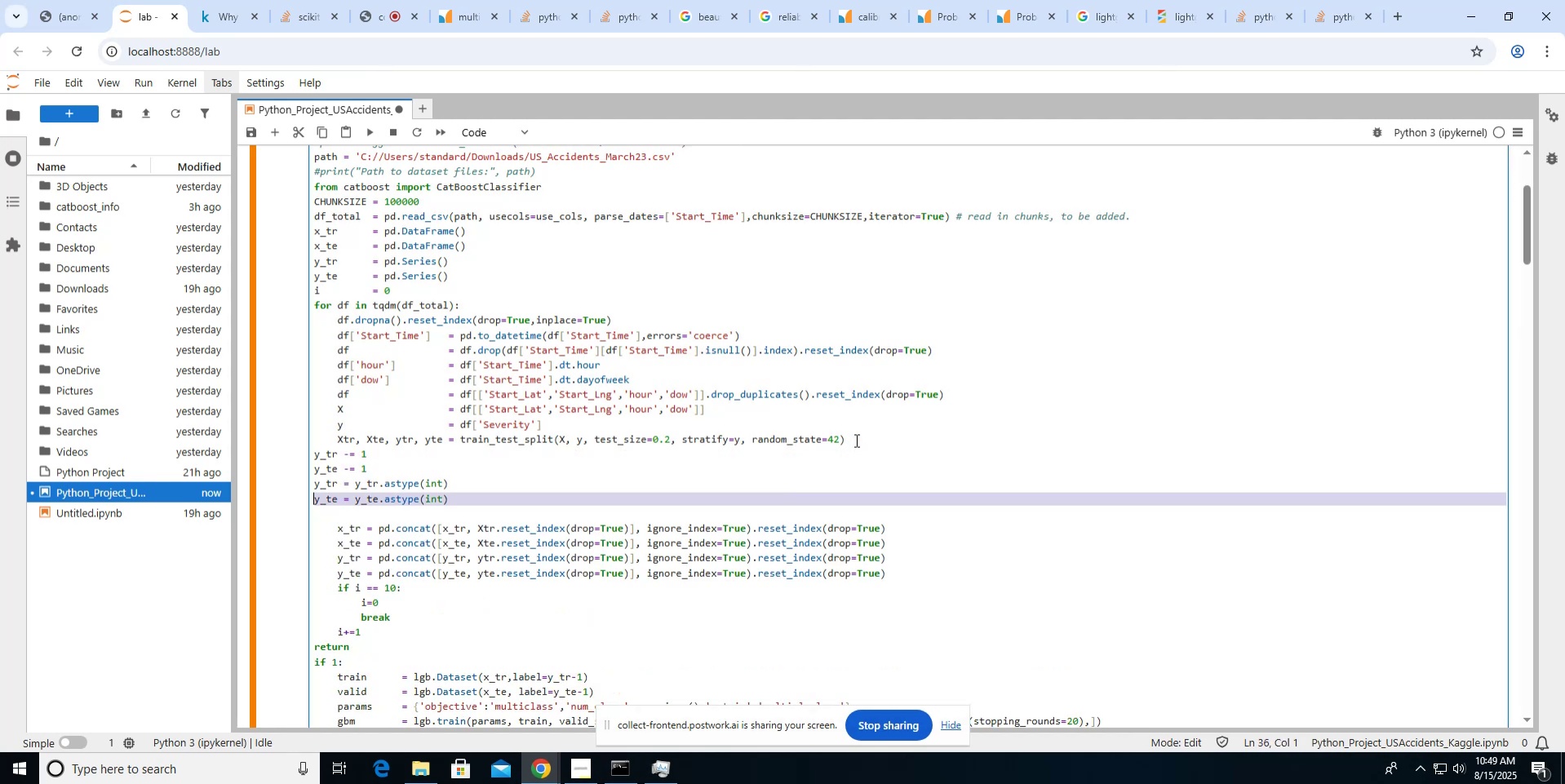 
key(Shift+ArrowUp)
 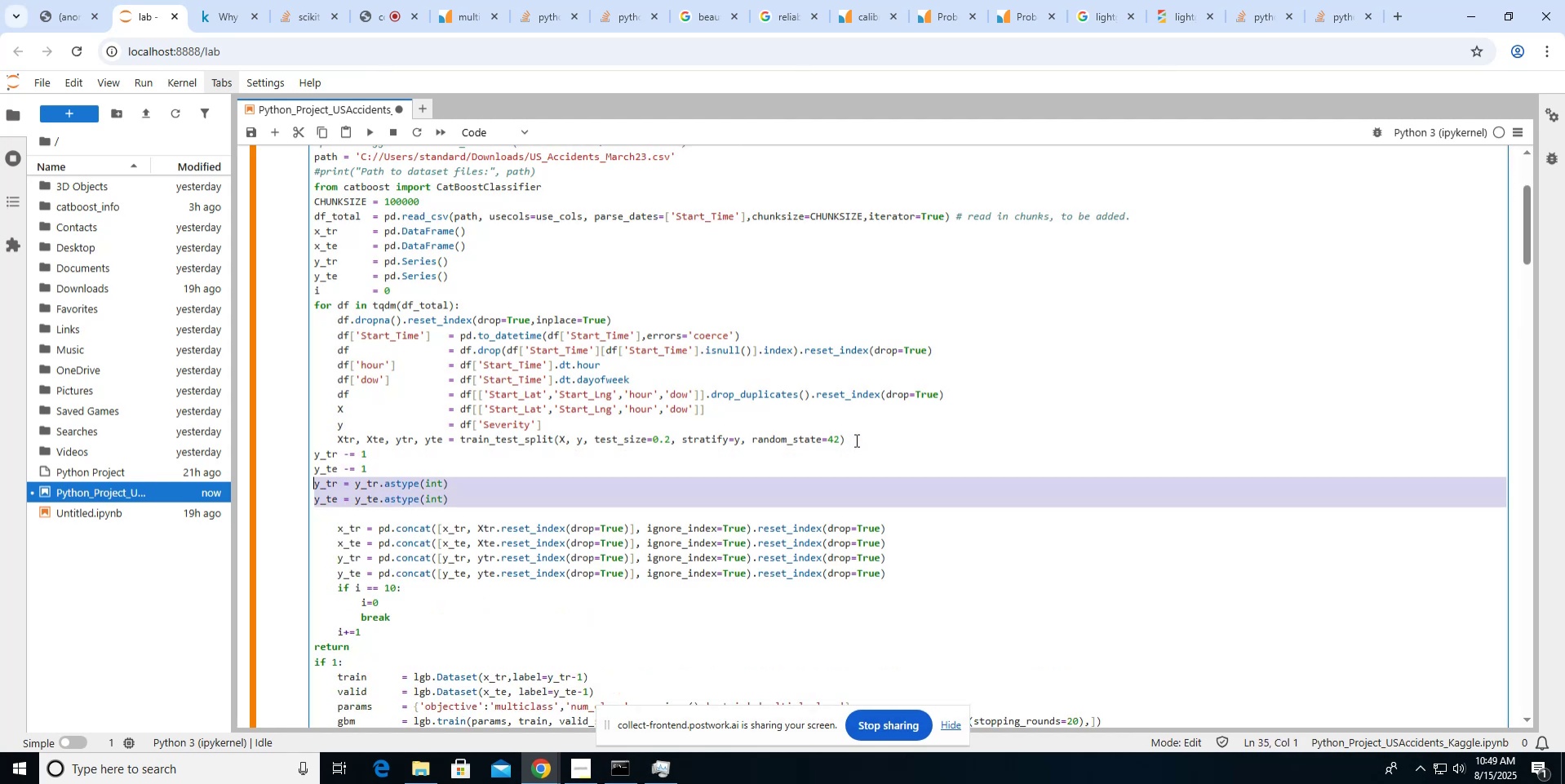 
key(Shift+ArrowUp)
 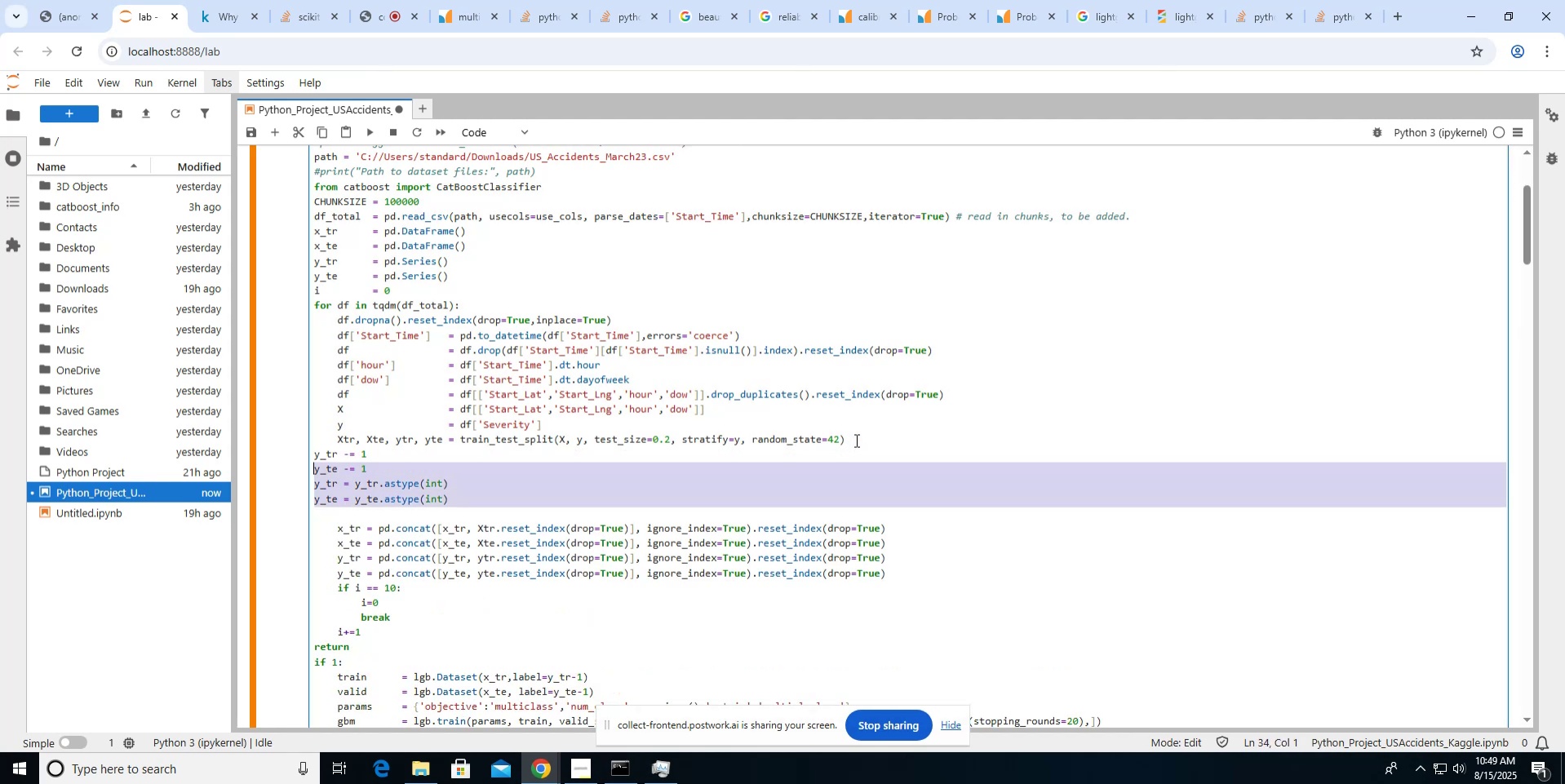 
key(Shift+ArrowUp)
 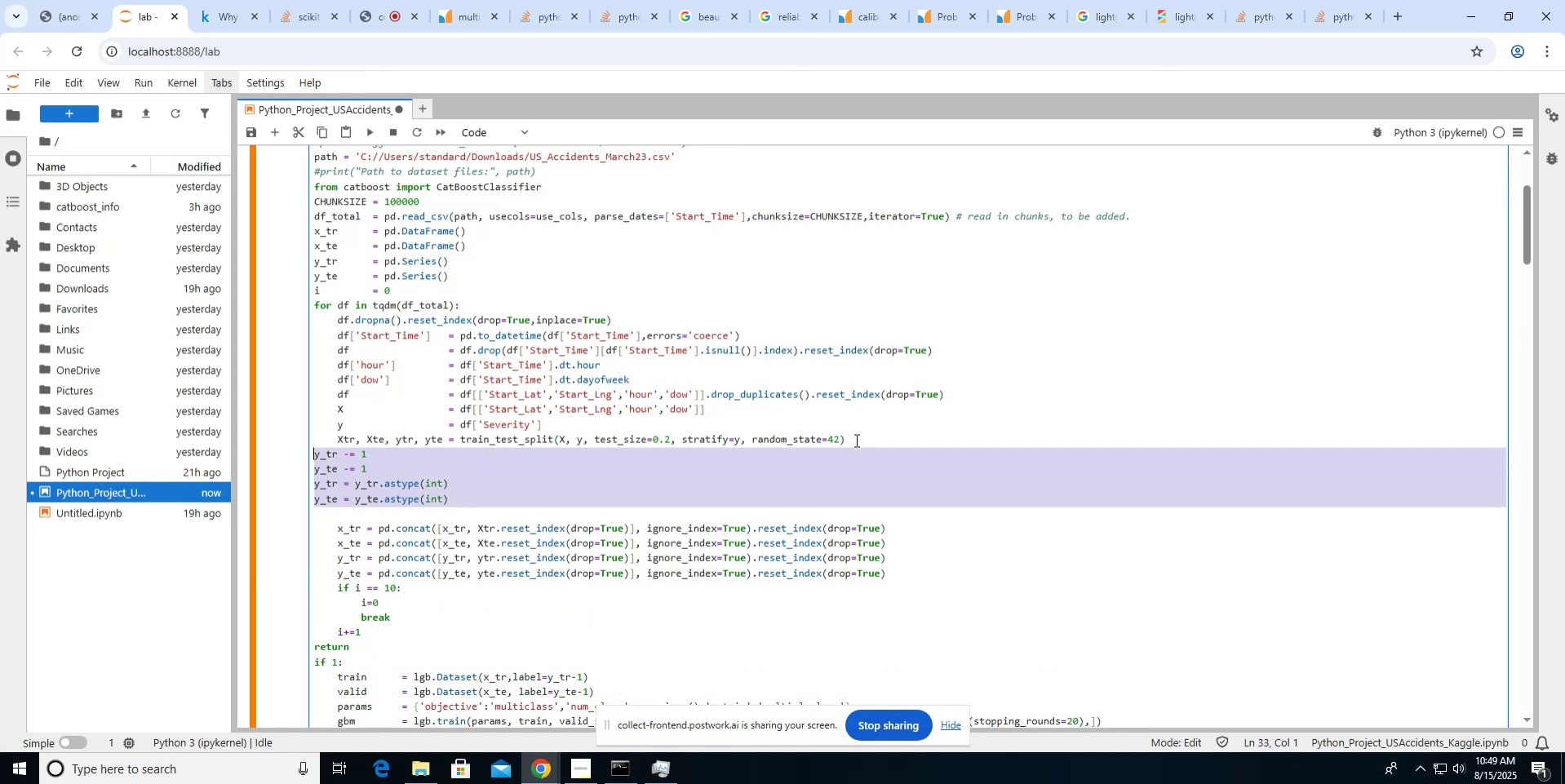 
key(Control+ControlLeft)
 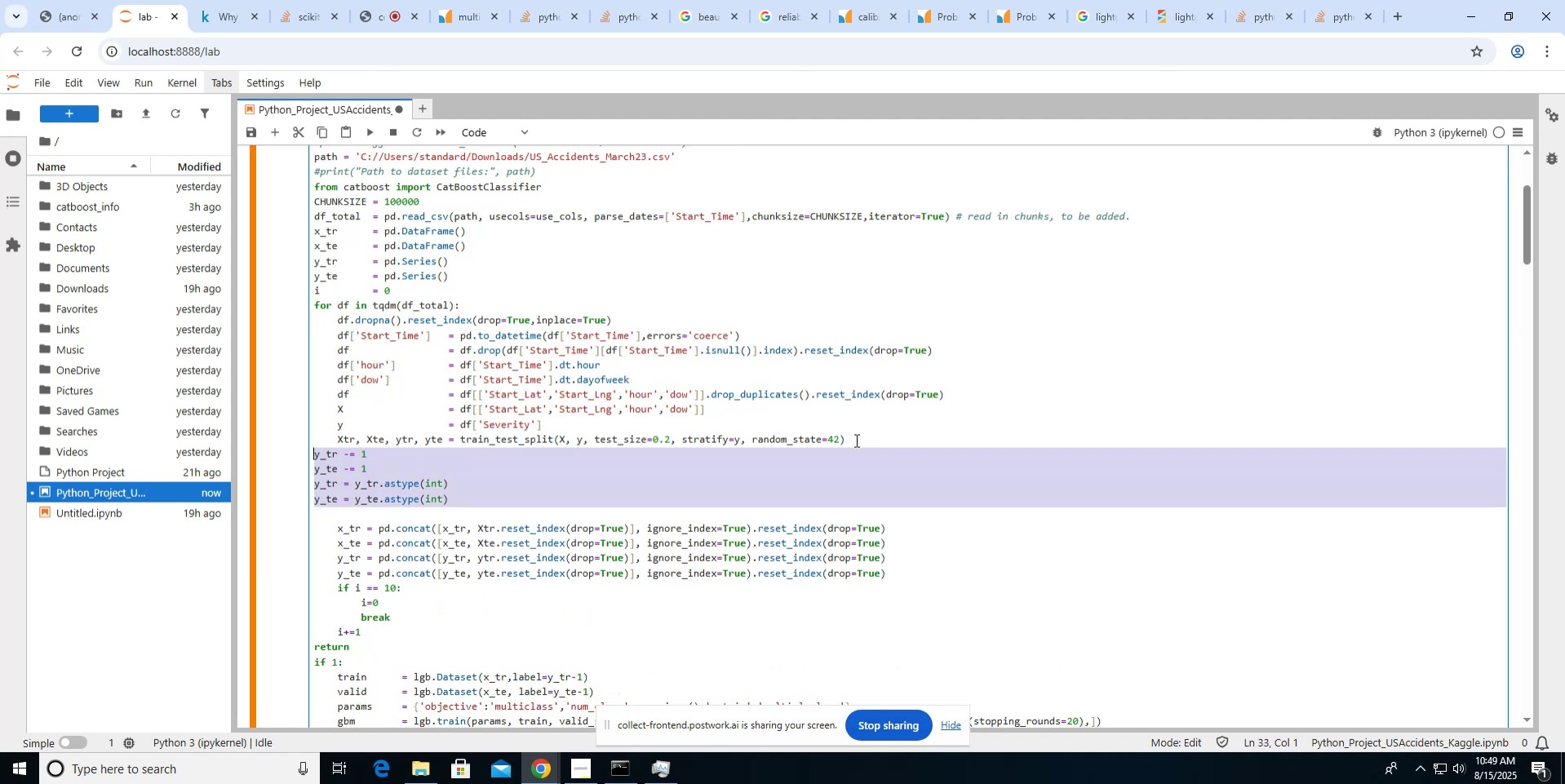 
key(Control+X)
 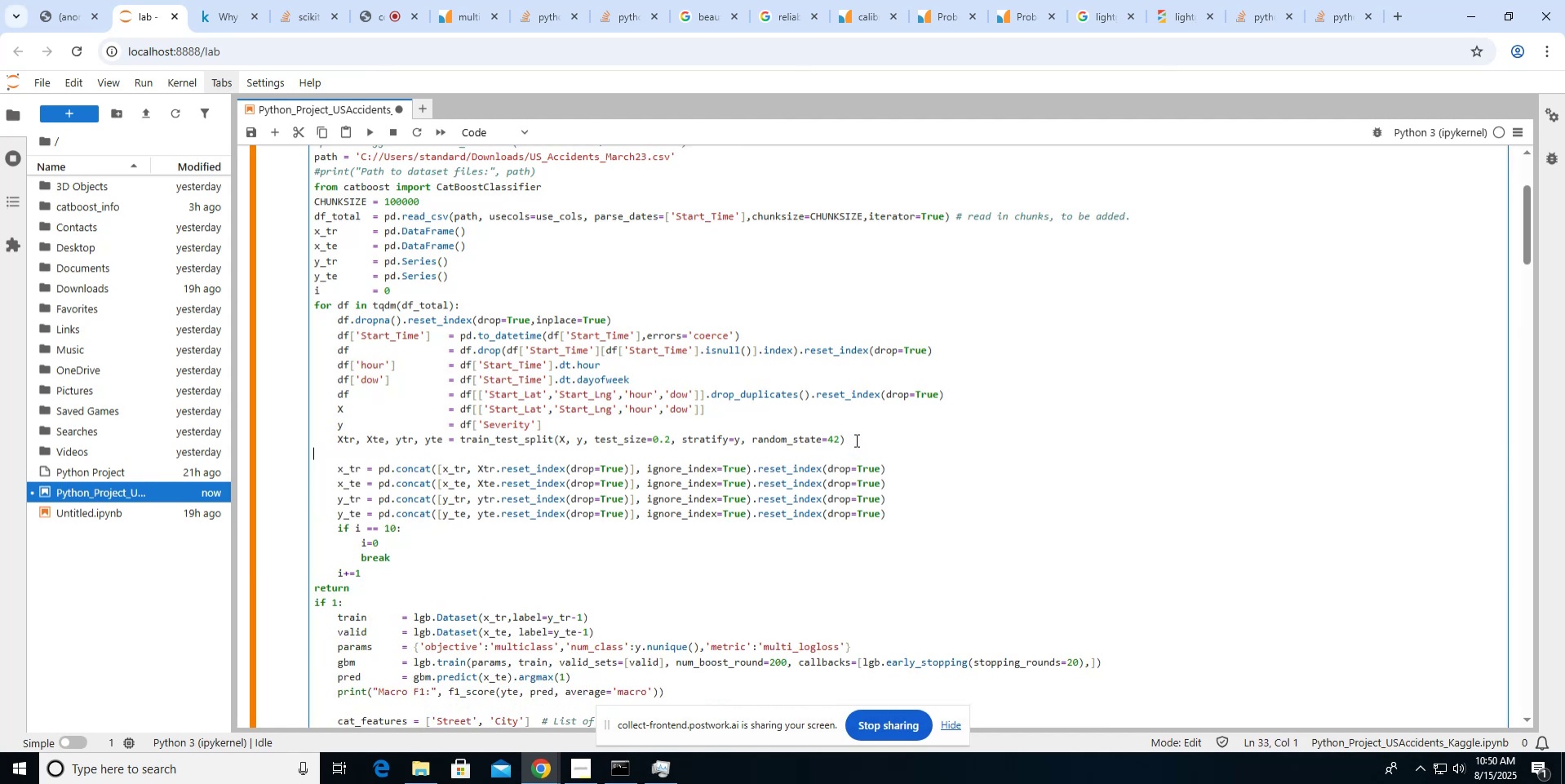 
hold_key(key=ControlLeft, duration=0.47)
 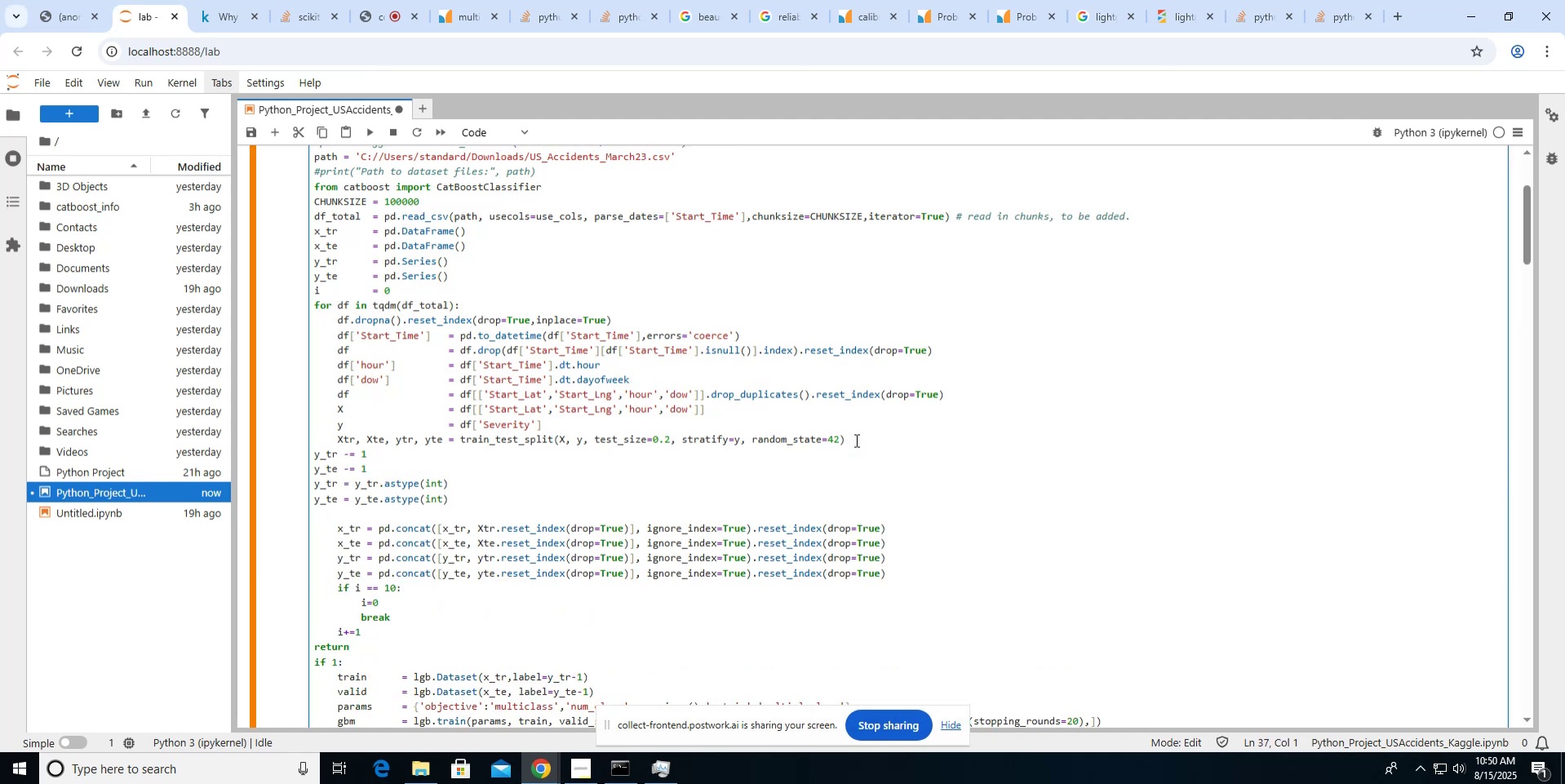 
key(V)
 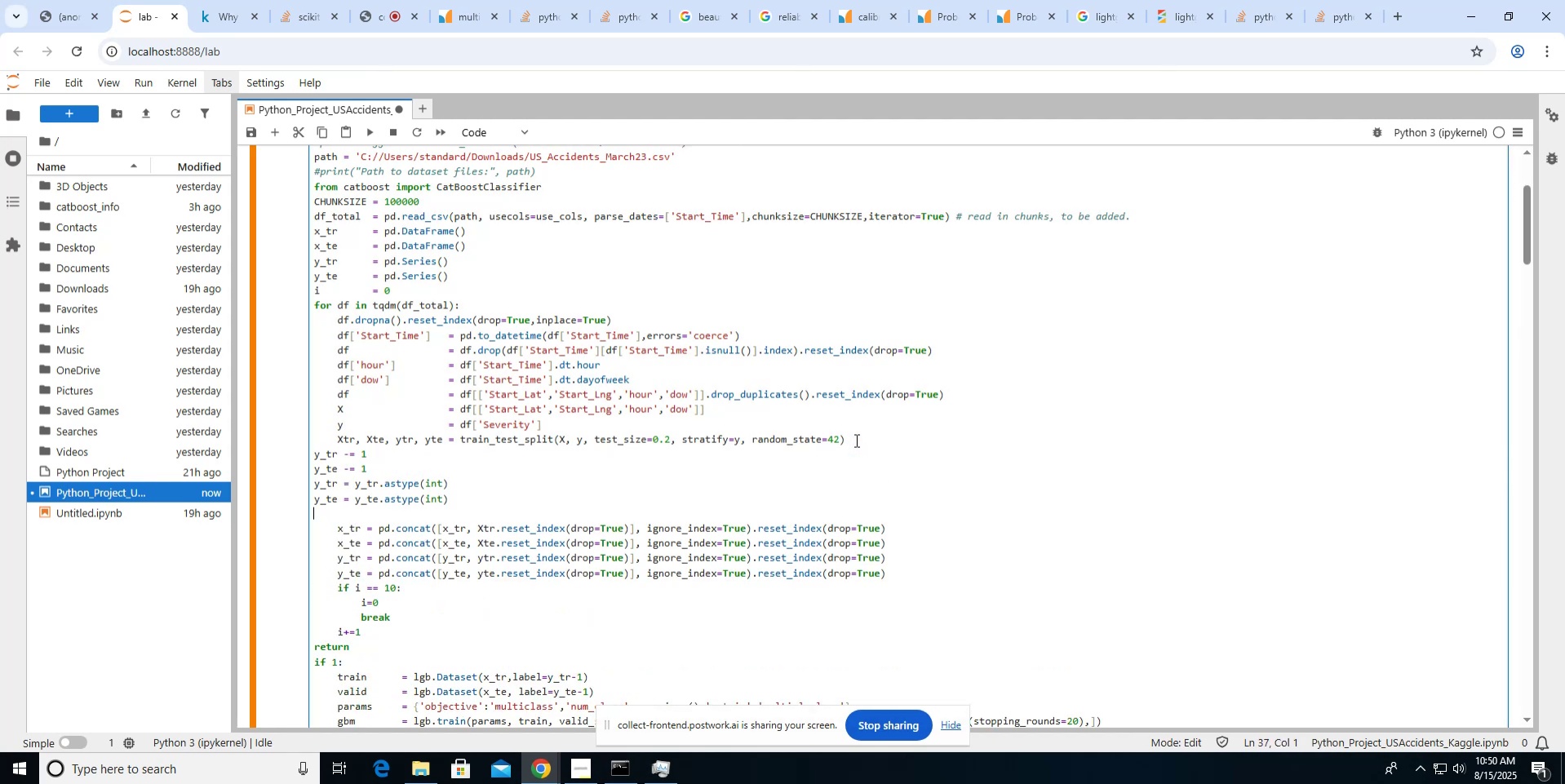 
key(Shift+ArrowUp)
 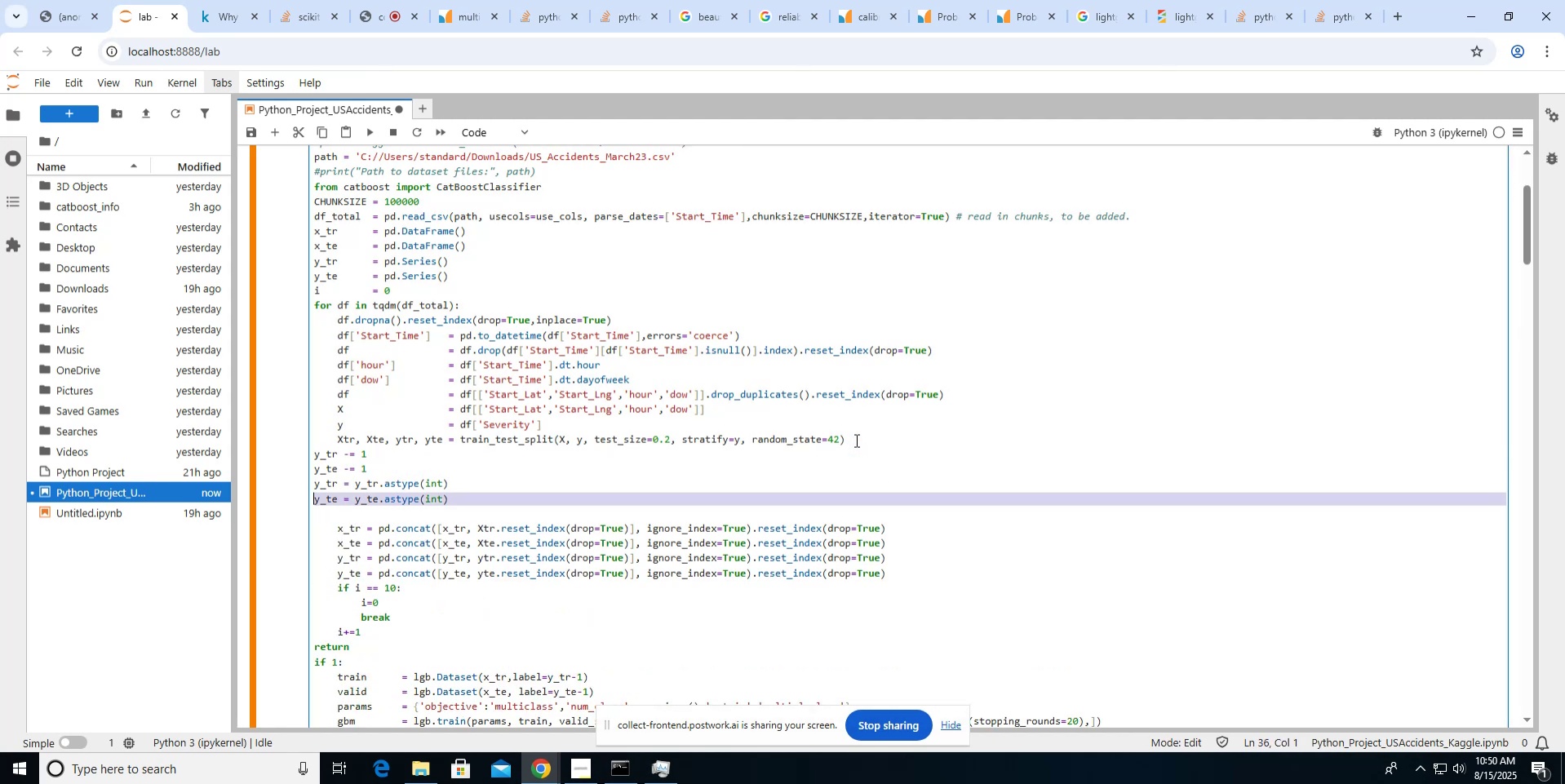 
key(Shift+ArrowUp)
 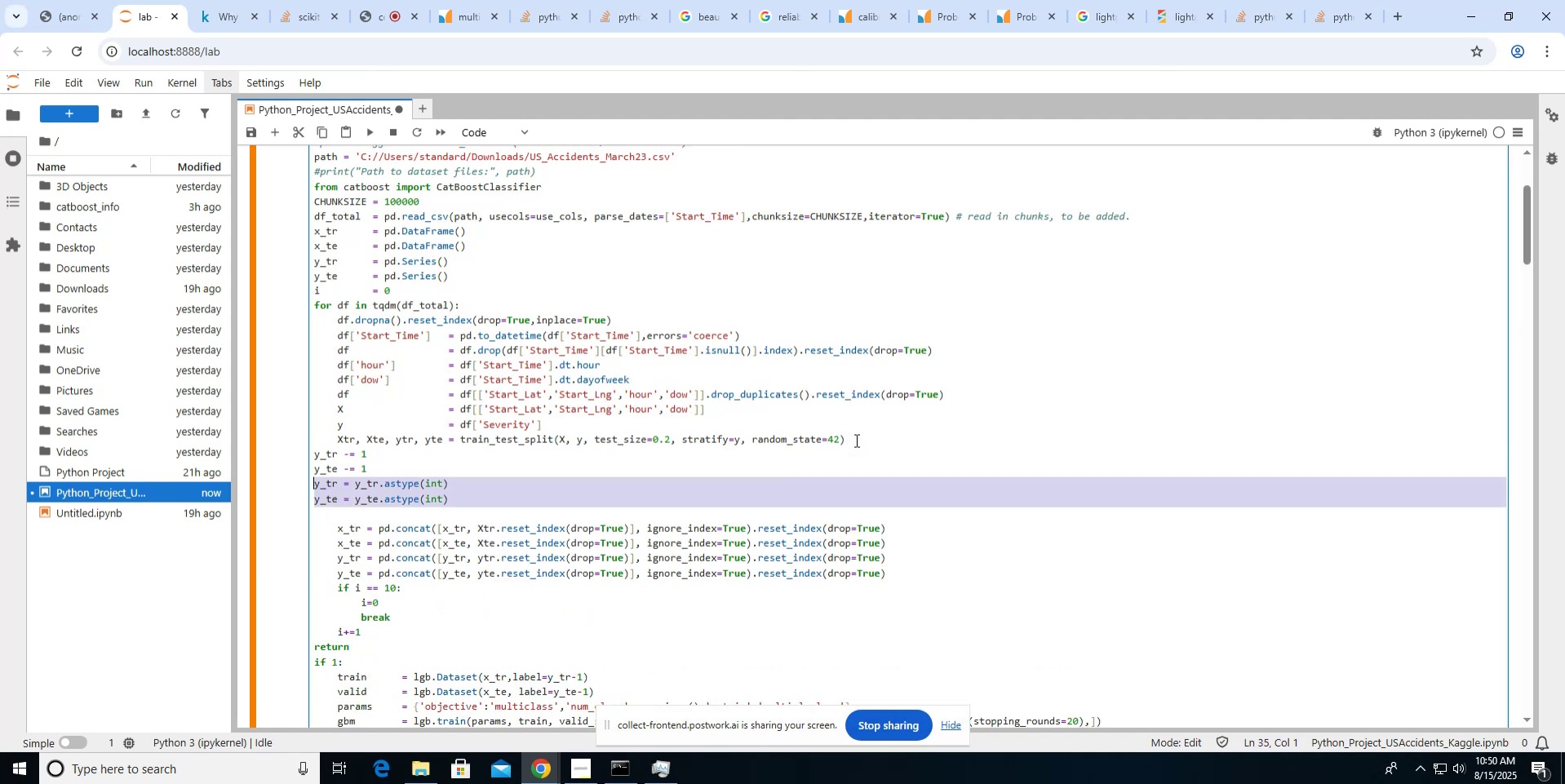 
key(Shift+ArrowUp)
 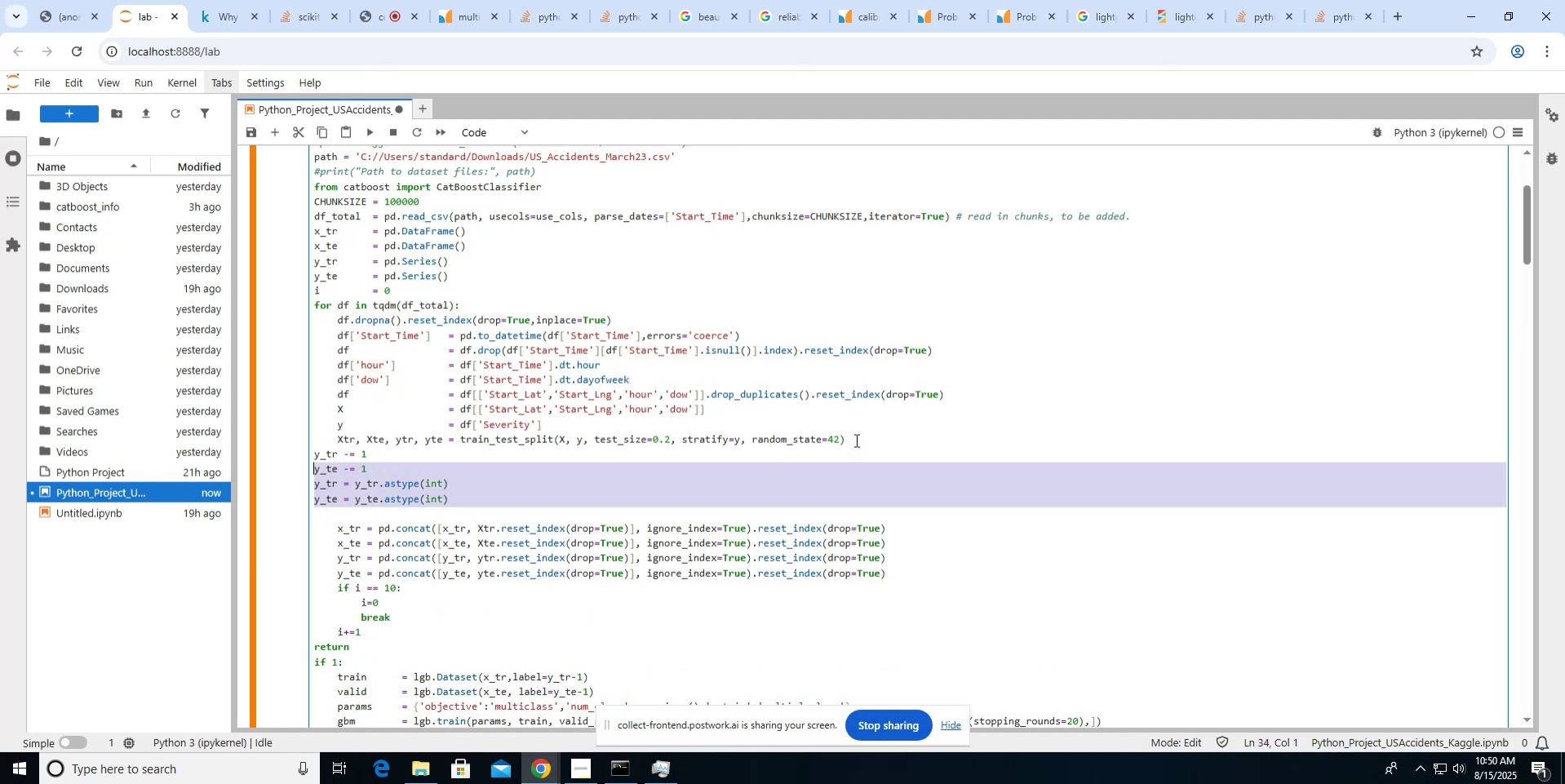 
key(Shift+ArrowUp)
 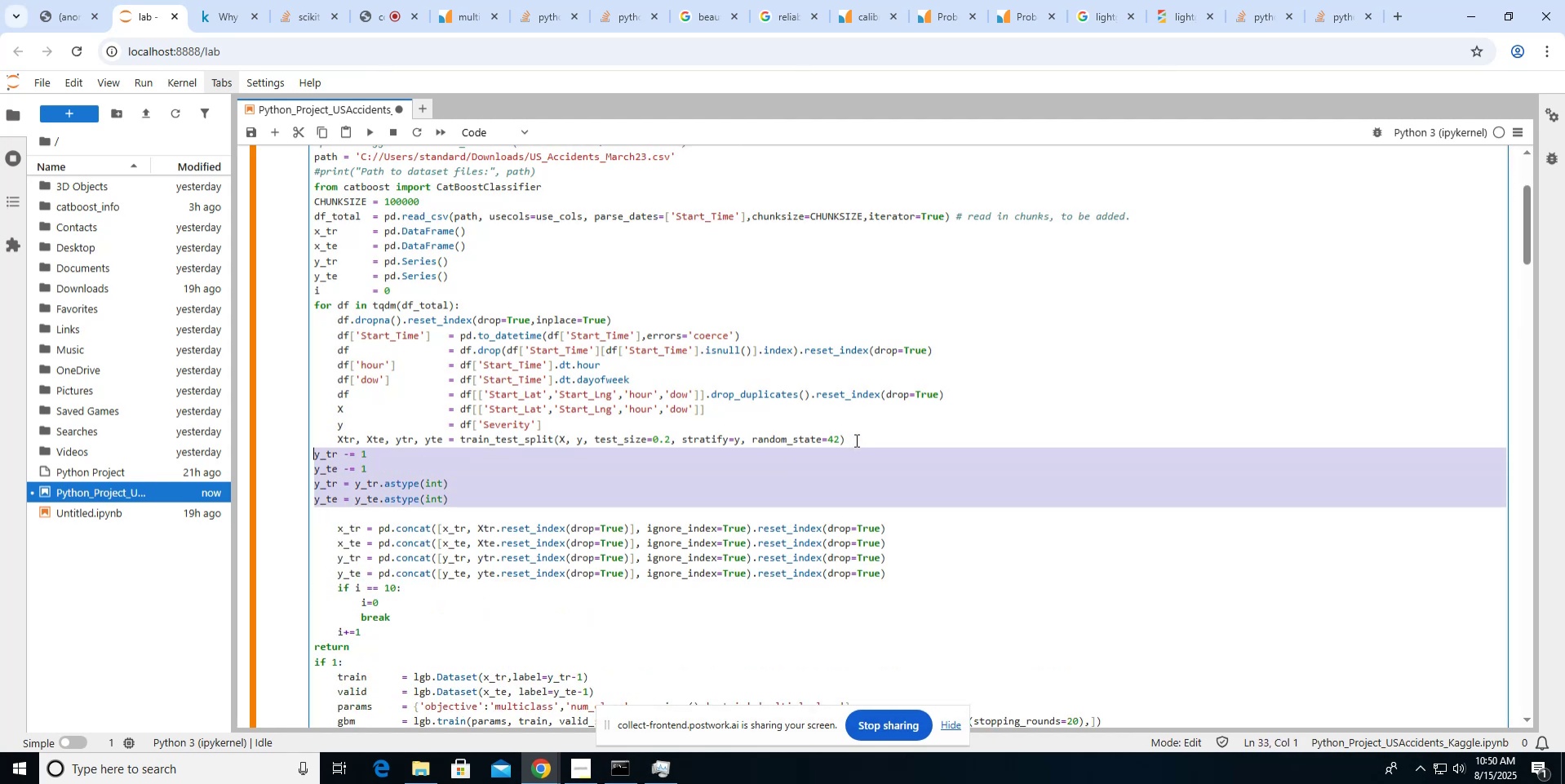 
key(Tab)
 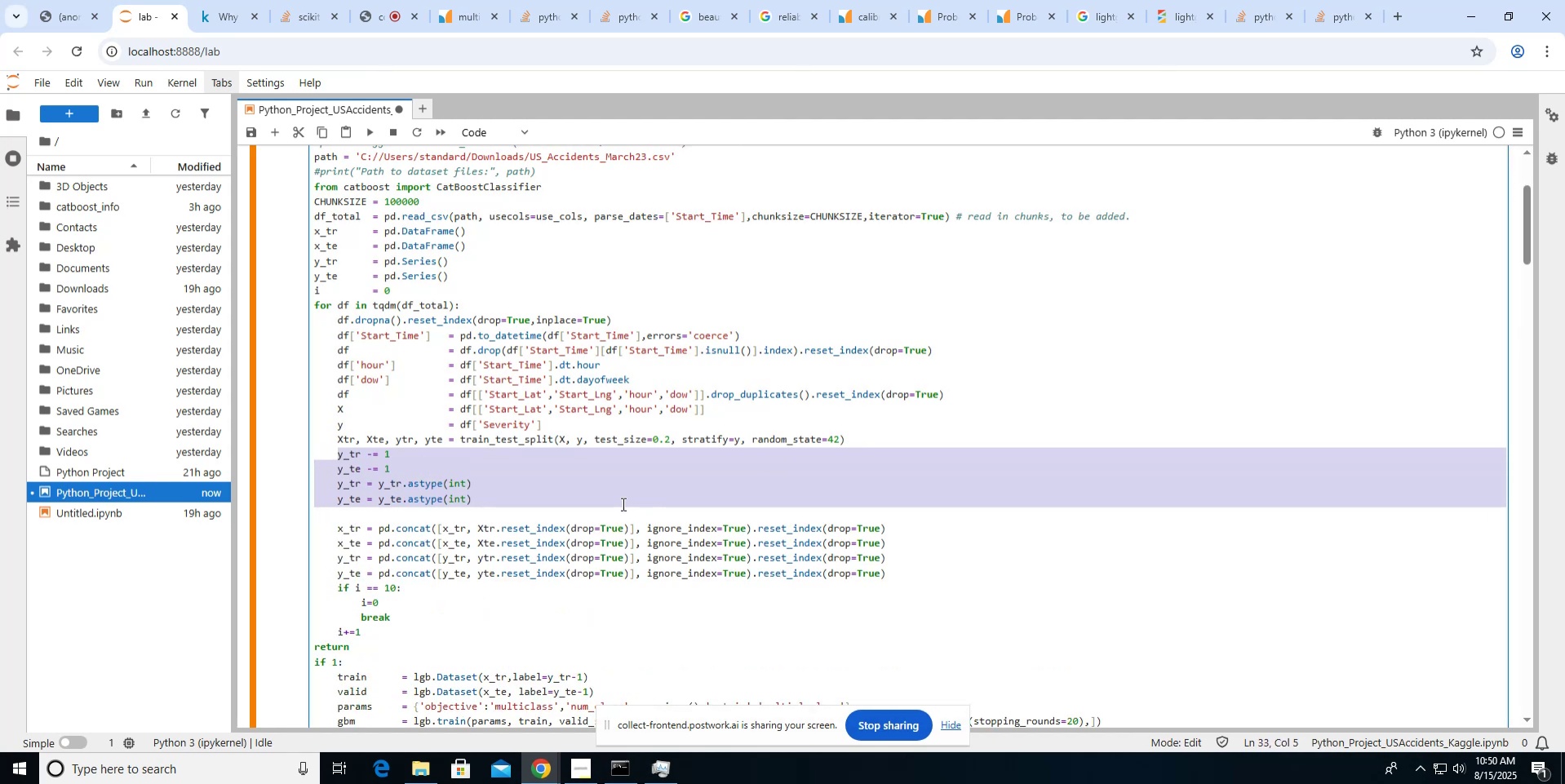 
left_click([621, 490])
 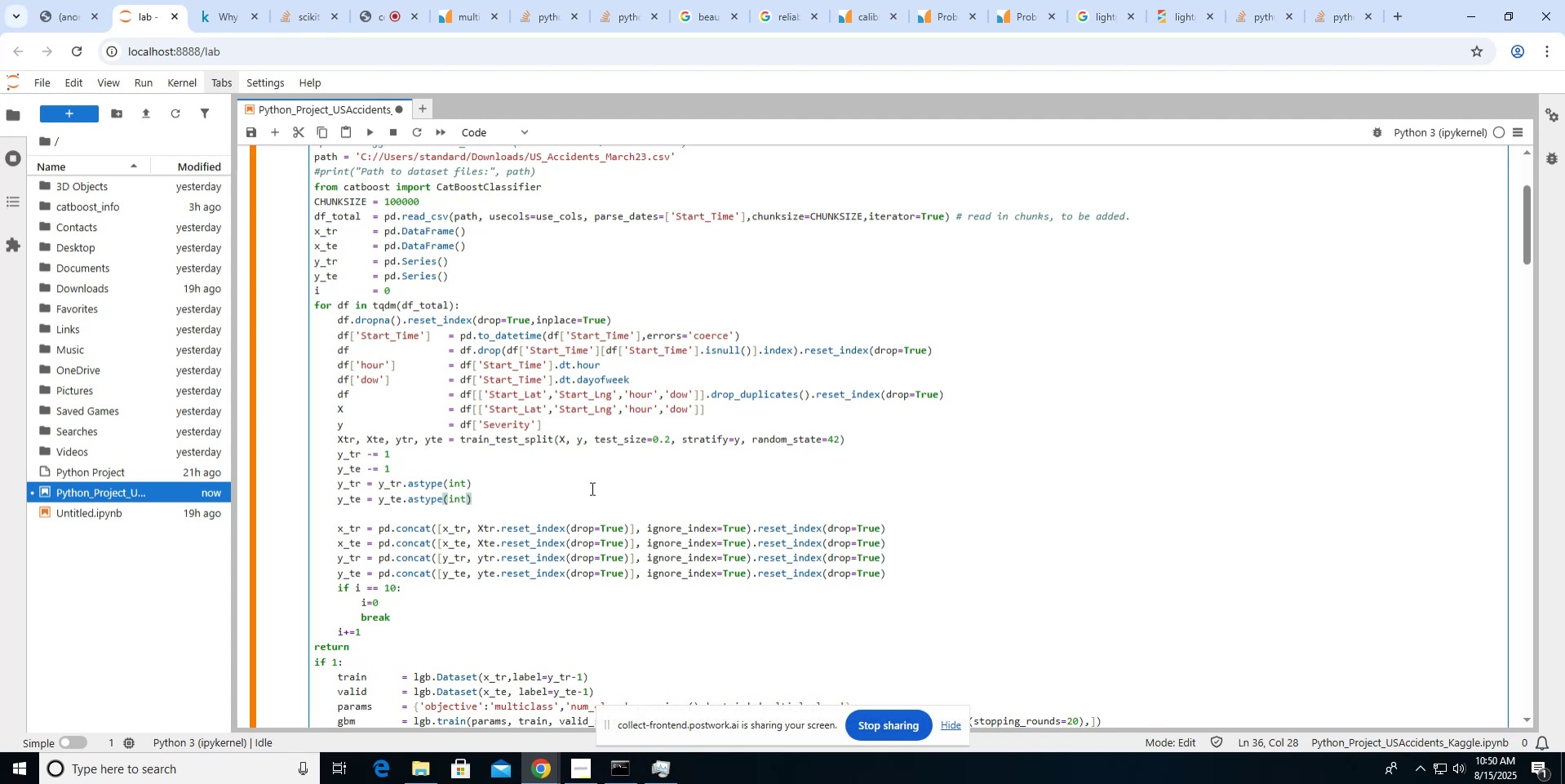 
left_click([570, 503])
 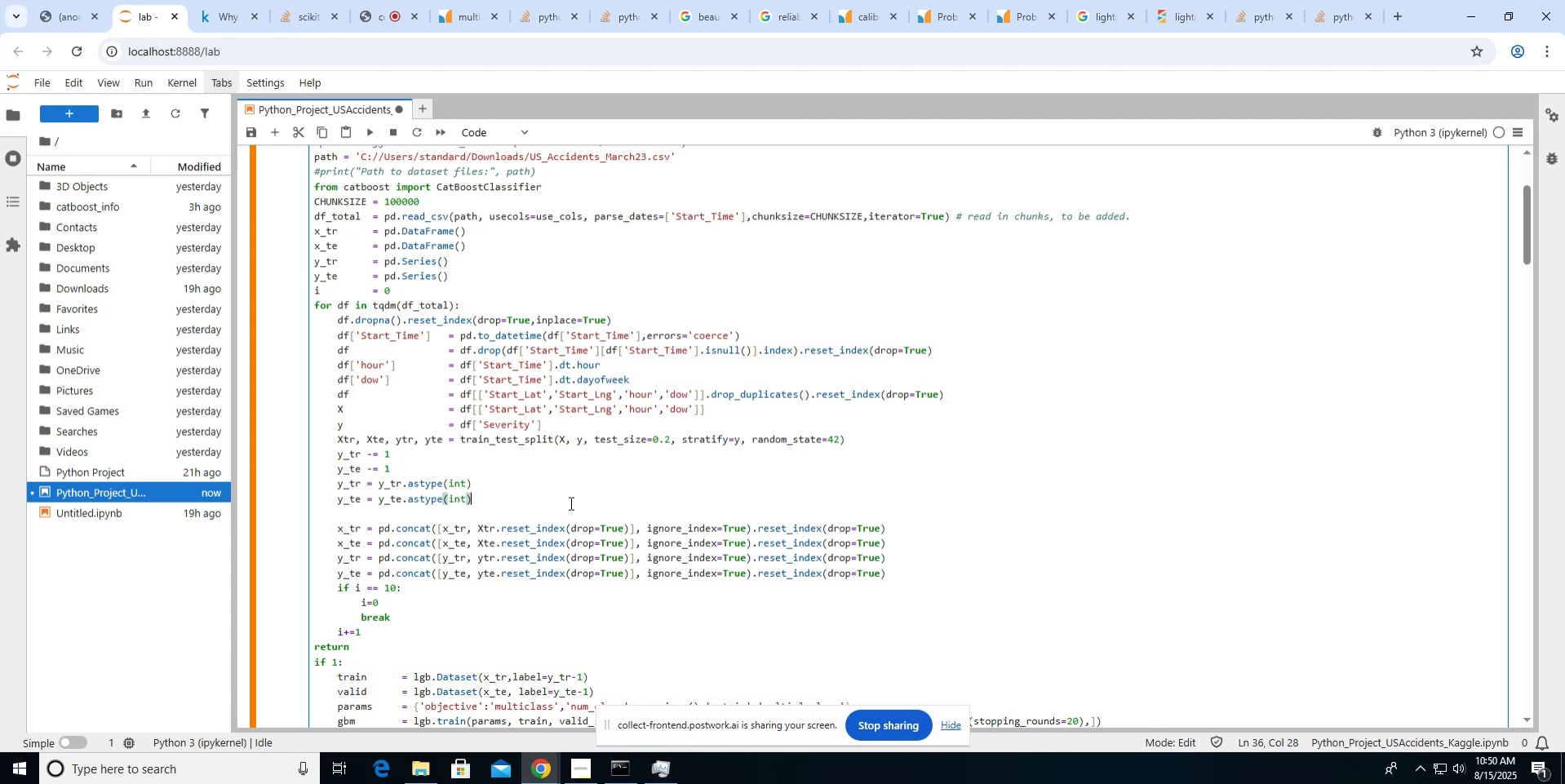 
key(ArrowRight)
 